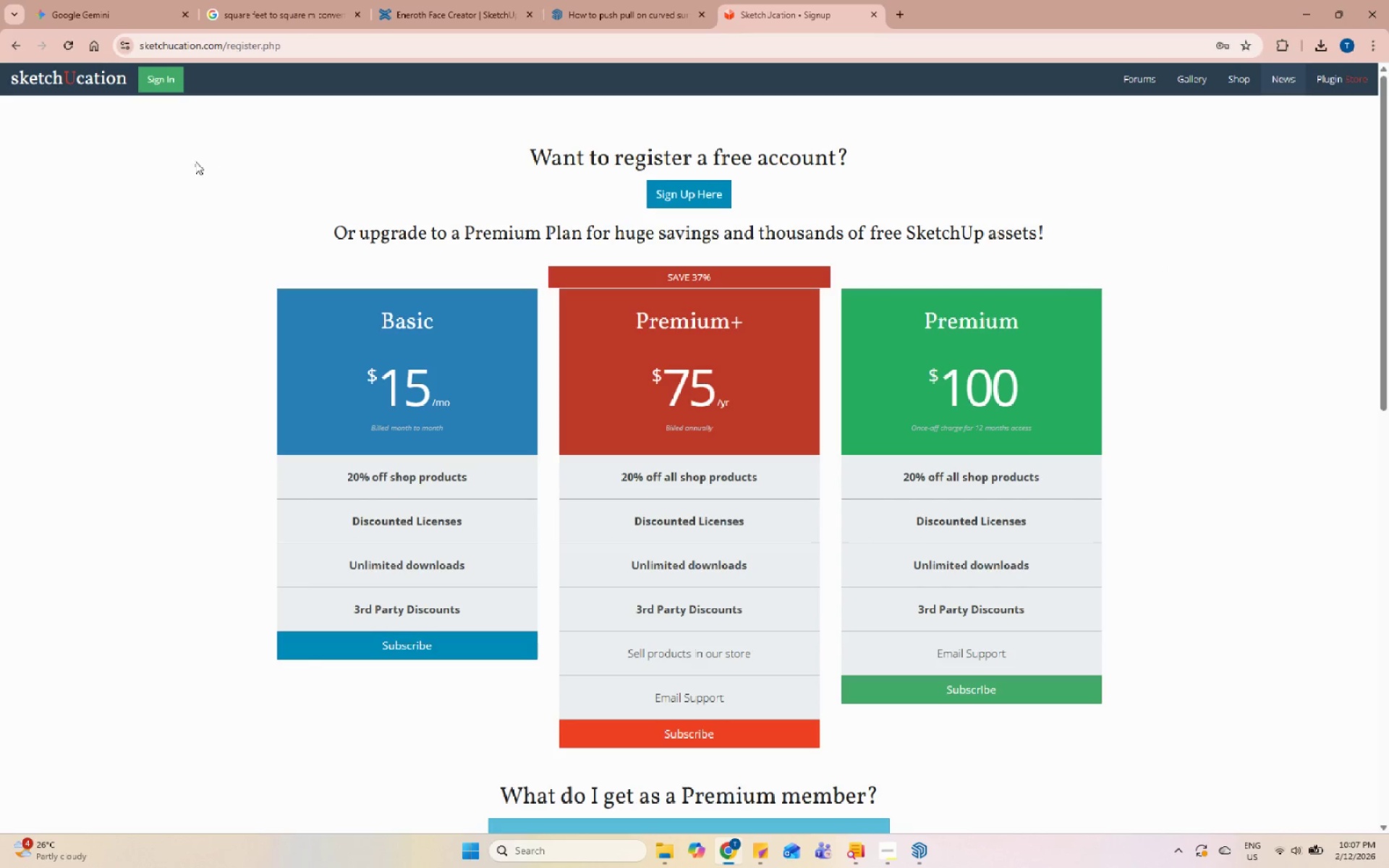 
left_click([22, 45])
 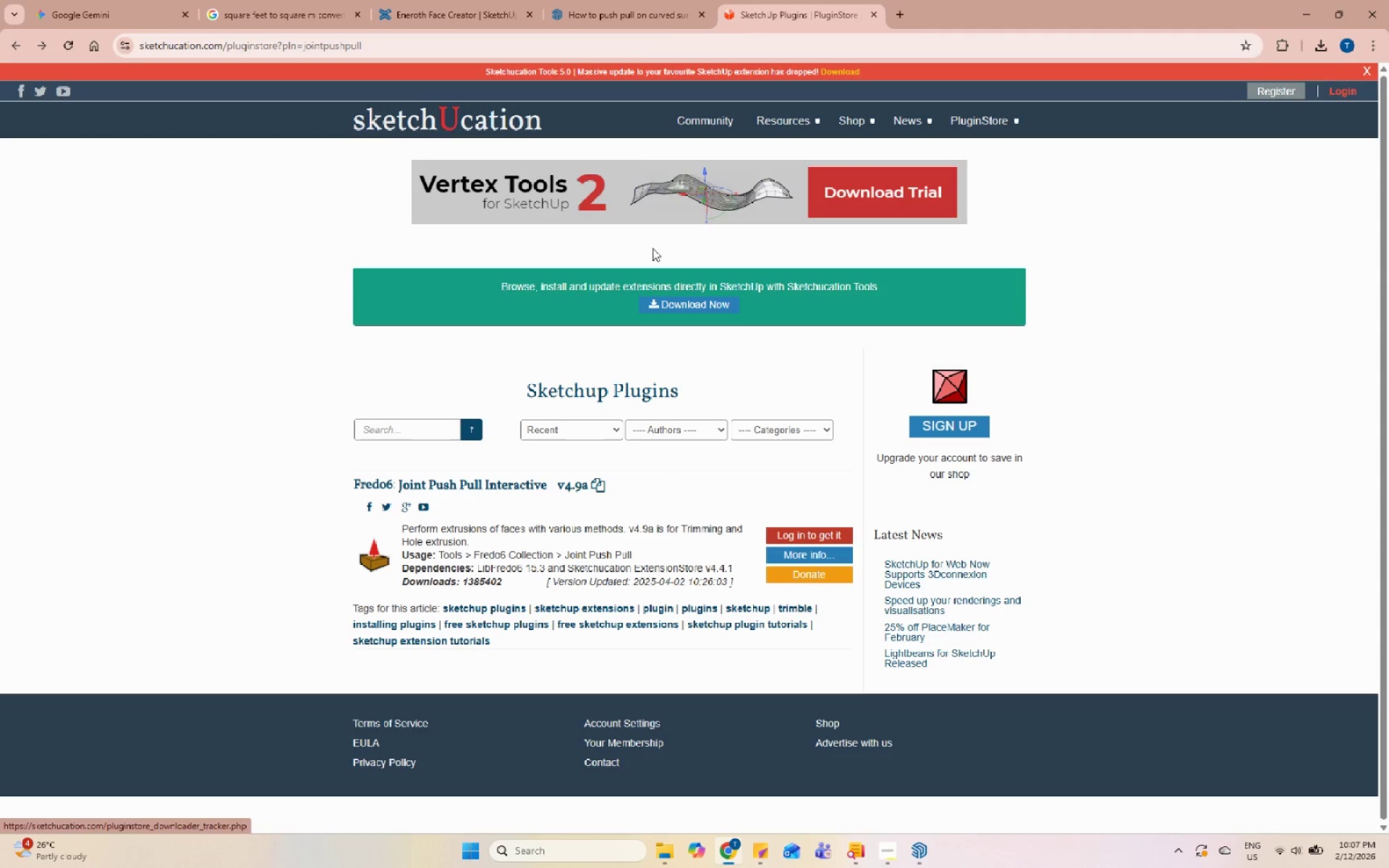 
left_click([621, 12])
 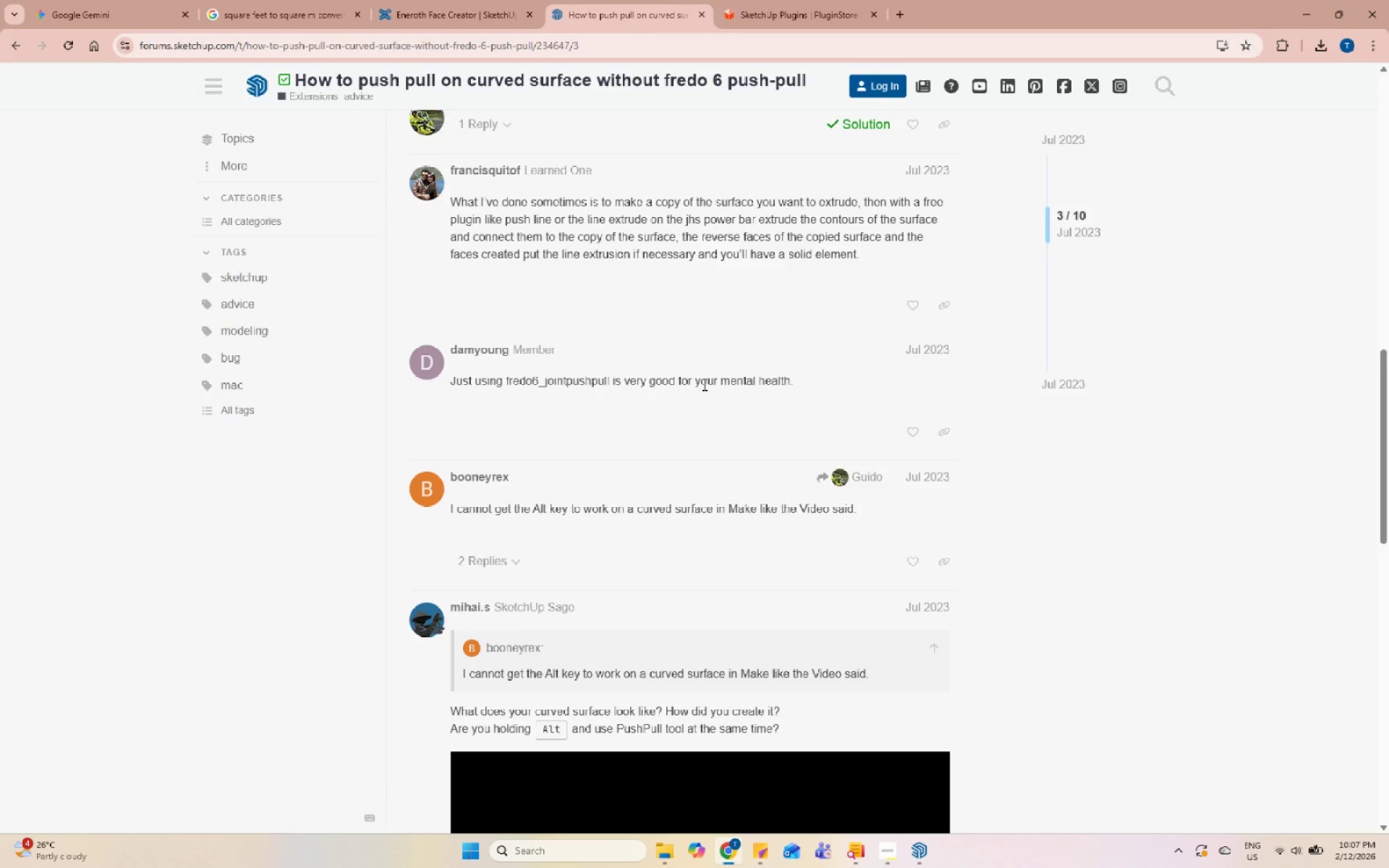 
scroll: coordinate [703, 384], scroll_direction: down, amount: 5.0
 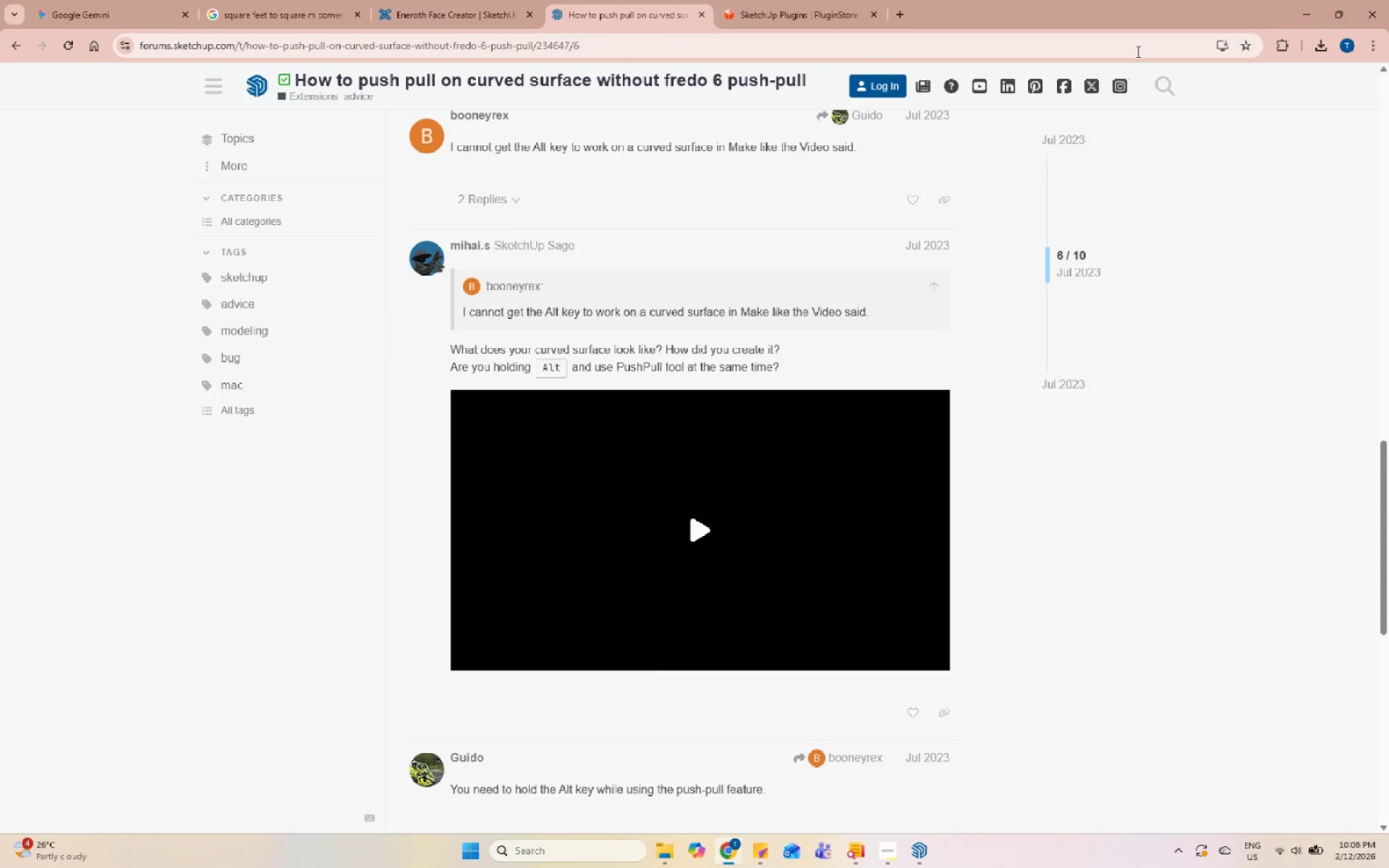 
left_click([1296, 7])
 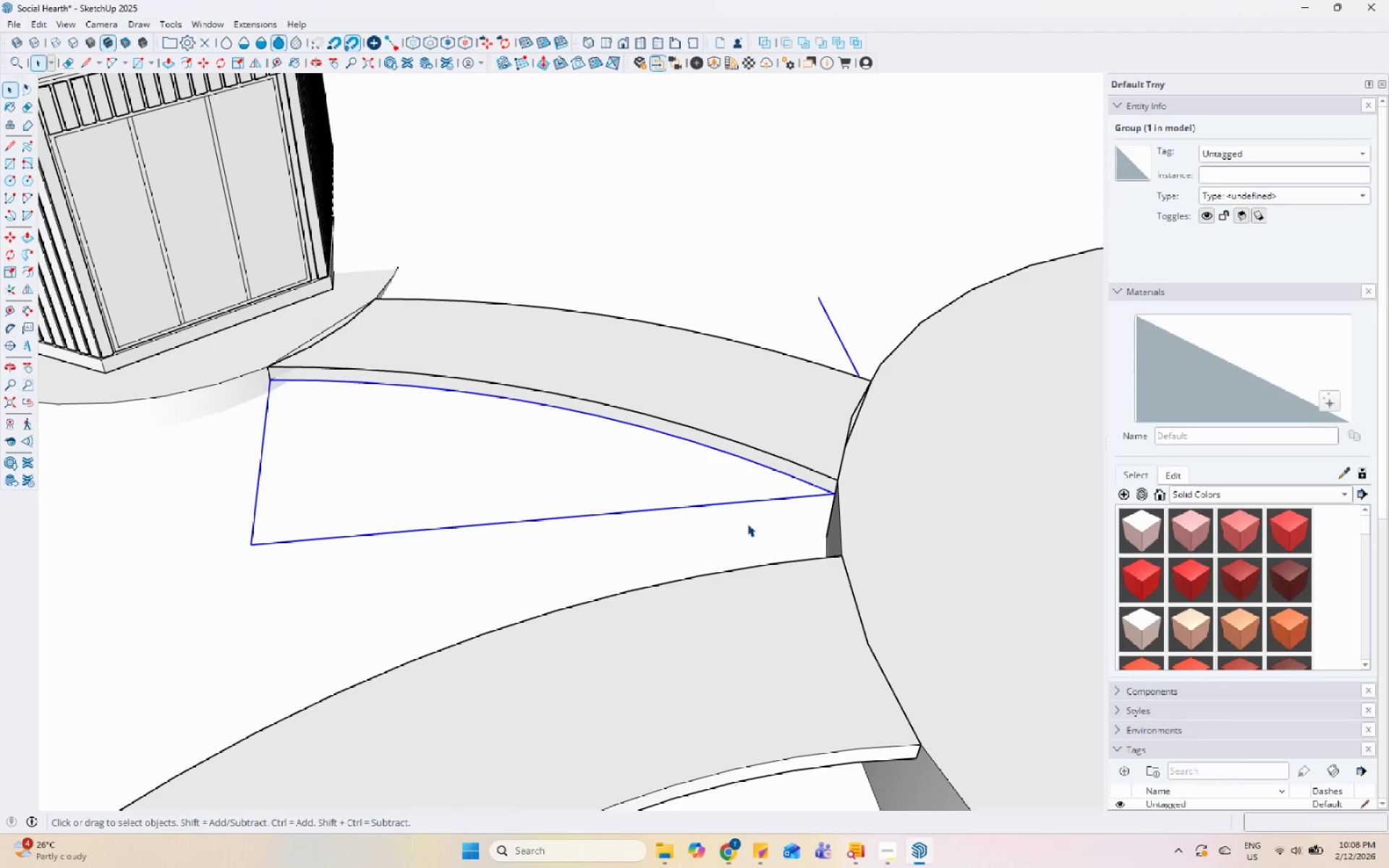 
left_click([728, 390])
 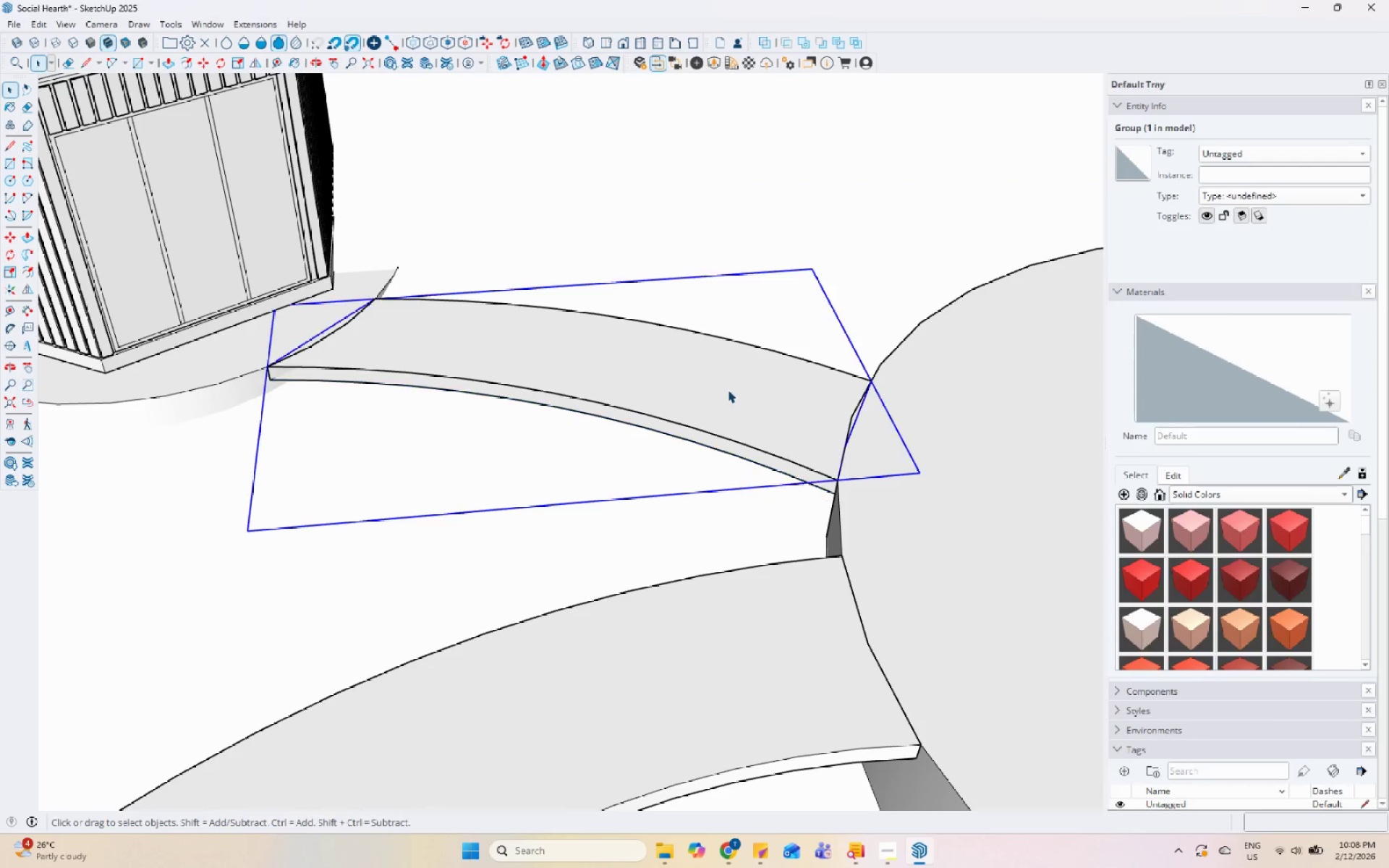 
hold_key(key=ControlLeft, duration=1.52)
left_click([728, 390])
 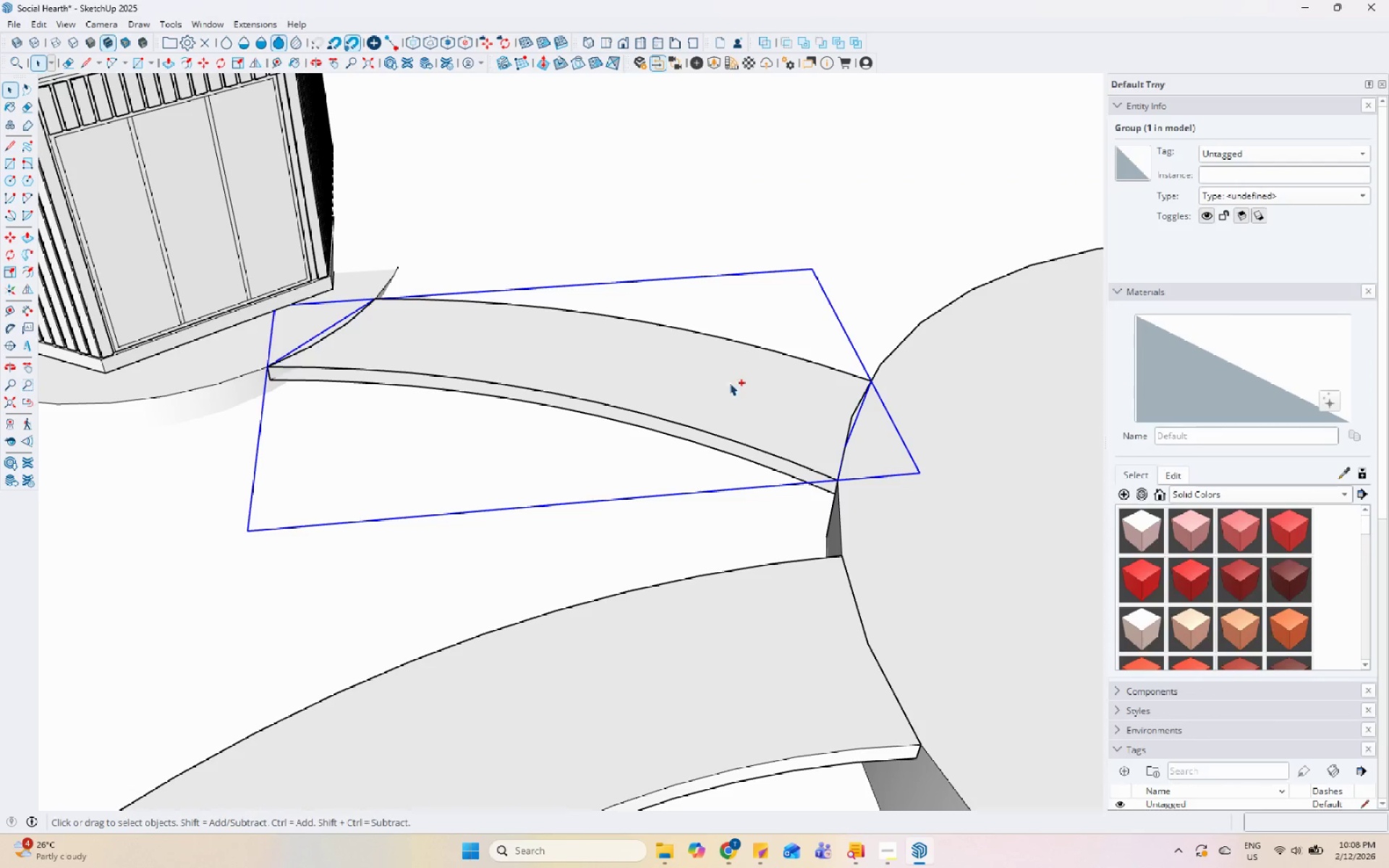 
left_click([726, 385])
 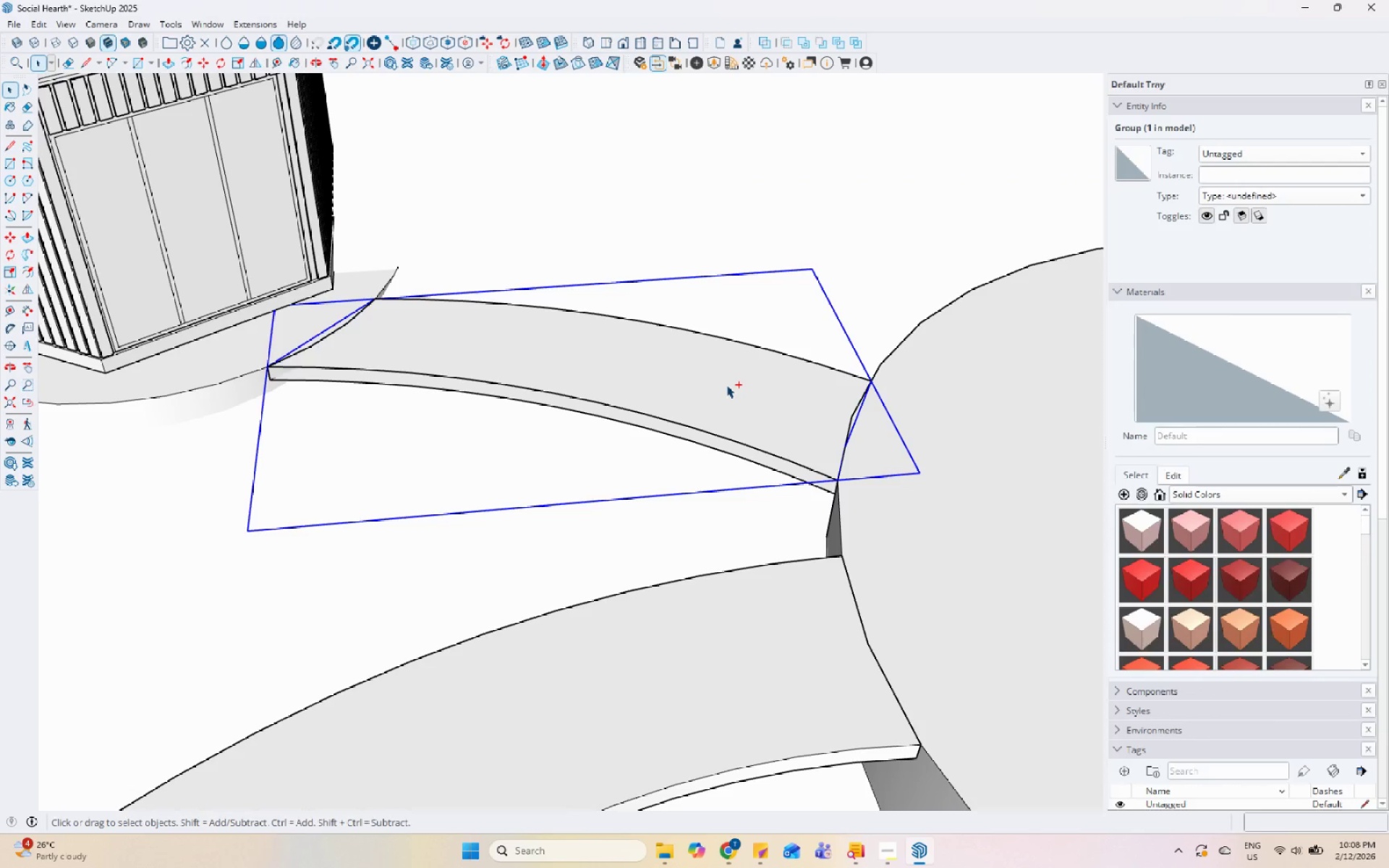 
hold_key(key=ControlLeft, duration=1.31)
double_click([726, 385])
 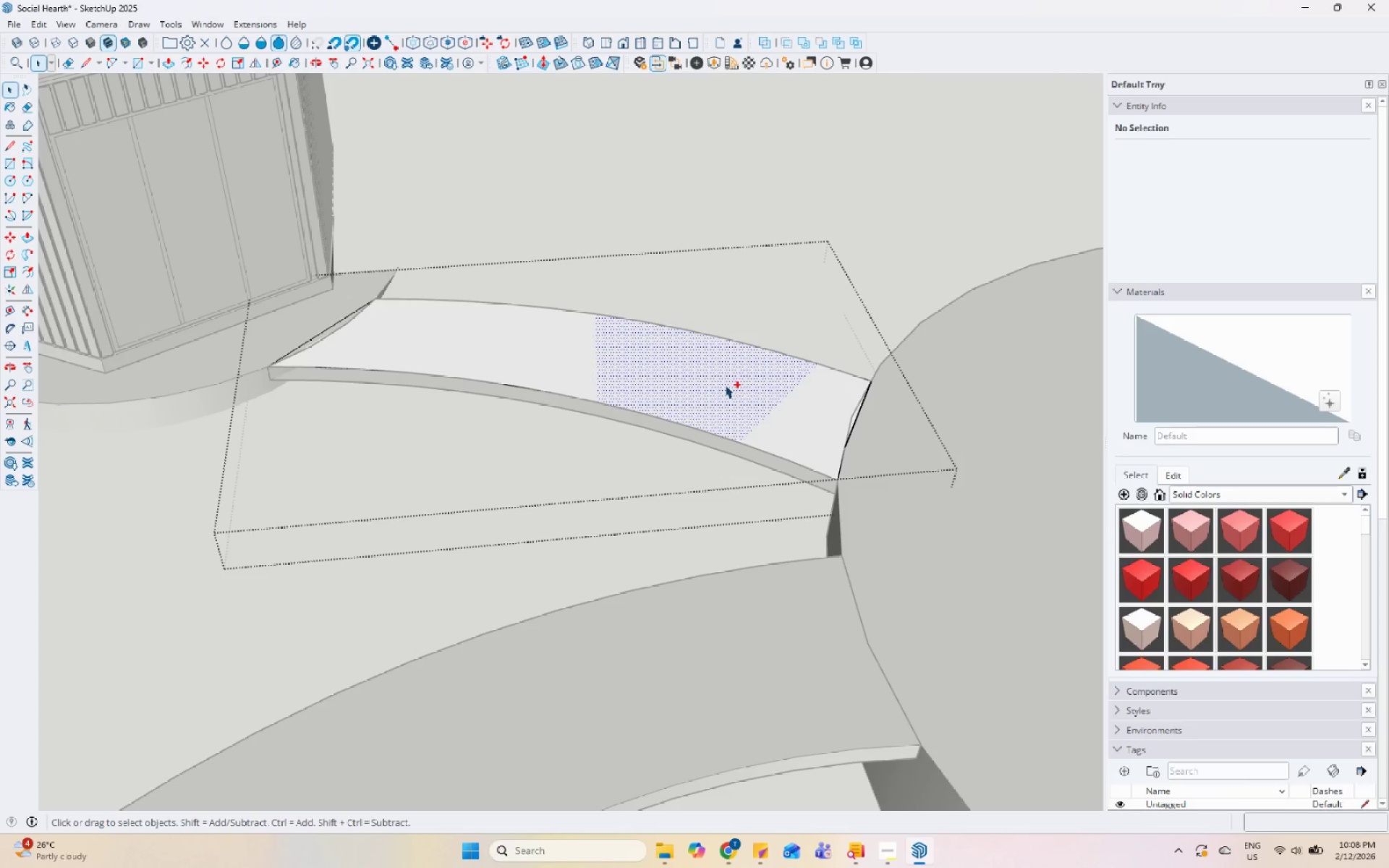 
hold_key(key=ControlLeft, duration=1.5)
 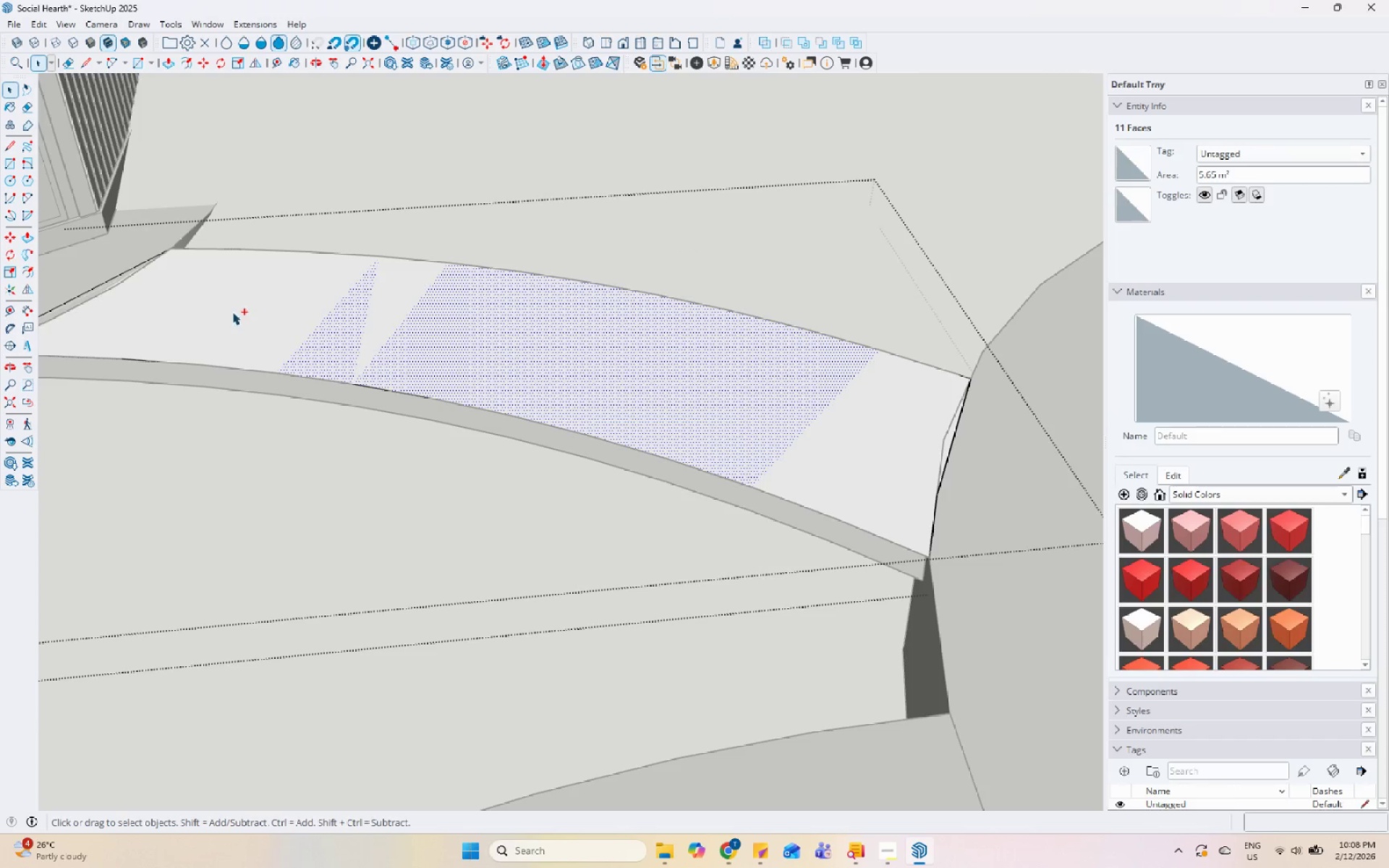 
scroll: coordinate [725, 385], scroll_direction: up, amount: 5.0
 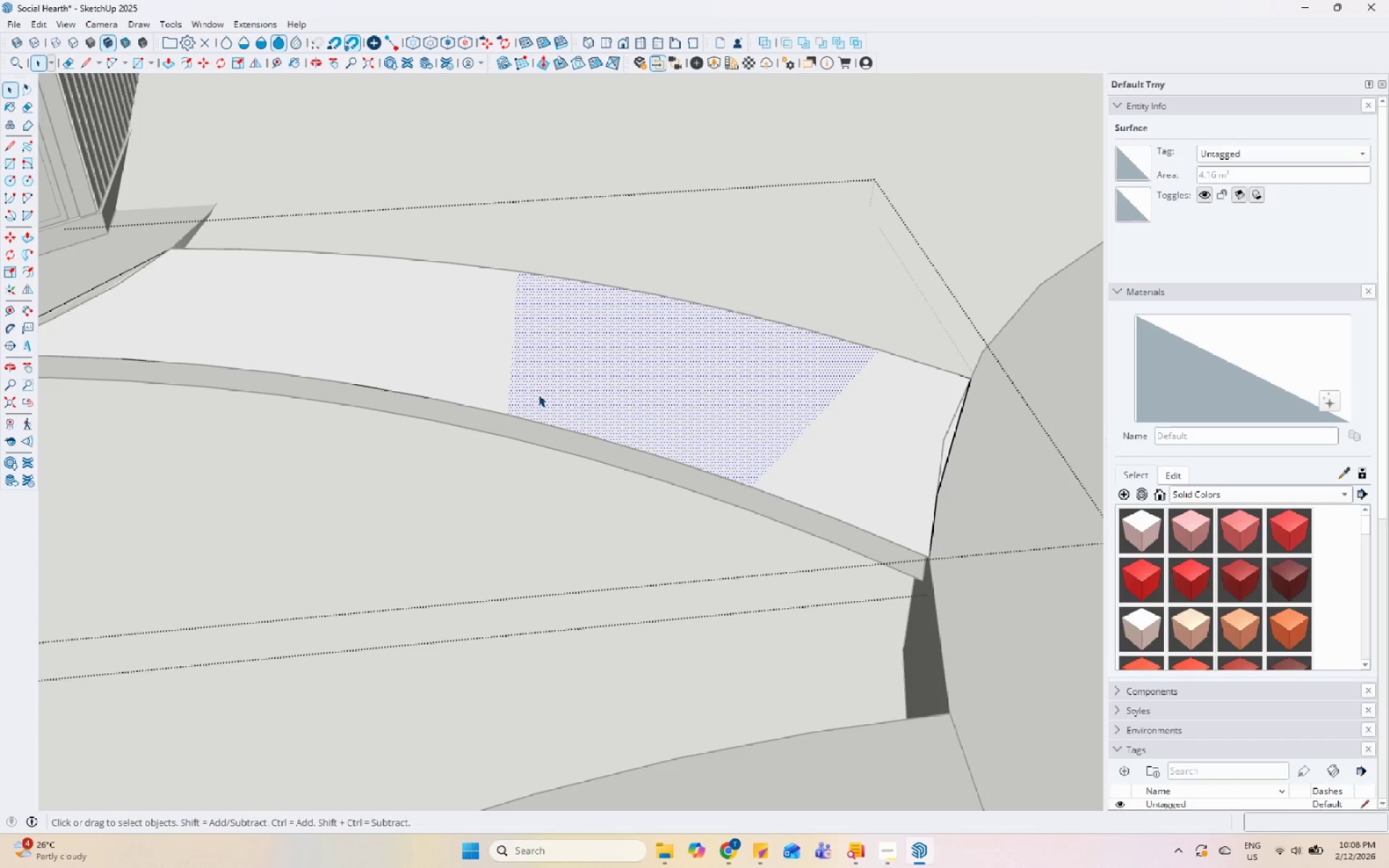 
left_click([490, 365])
 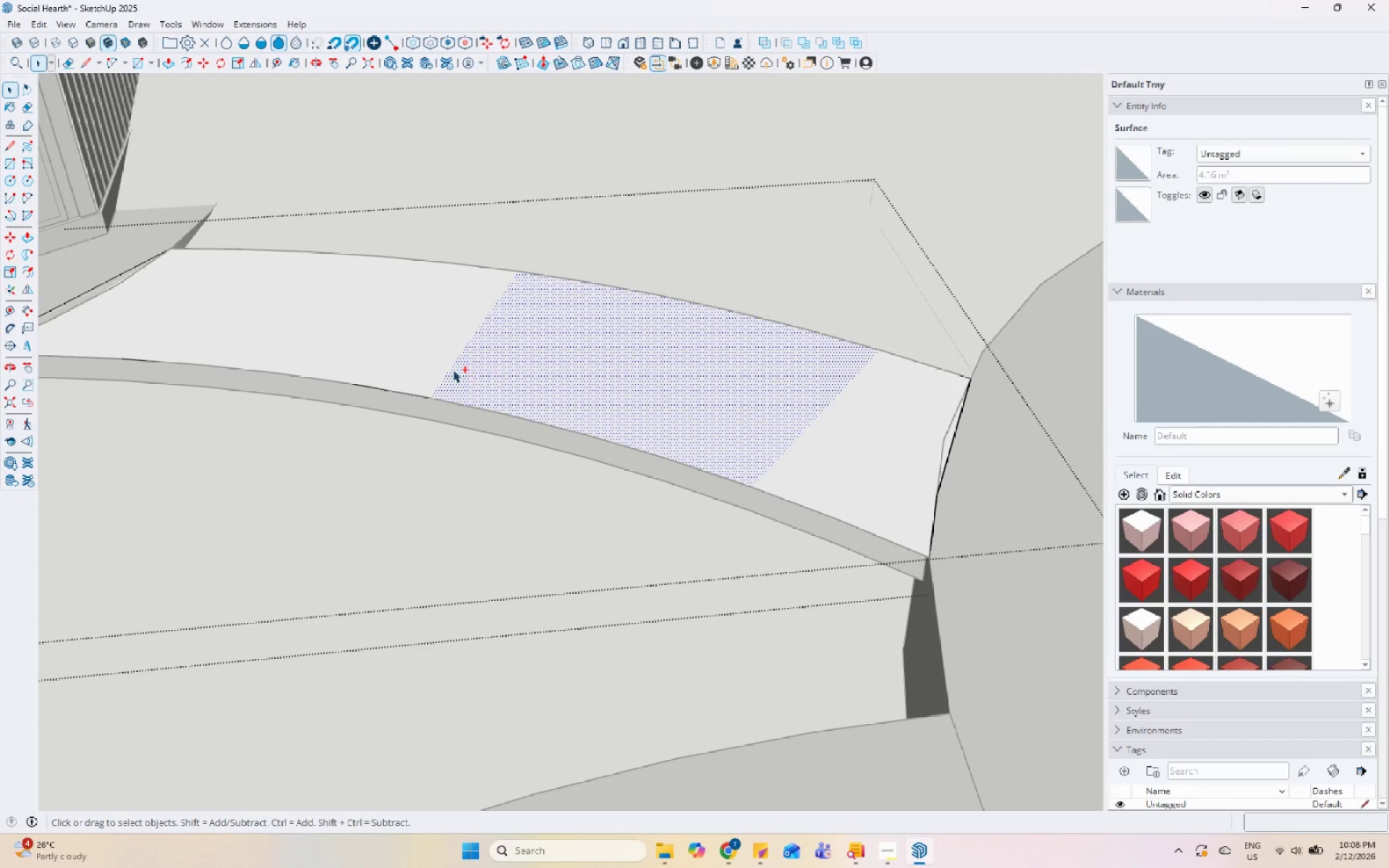 
left_click([446, 357])
 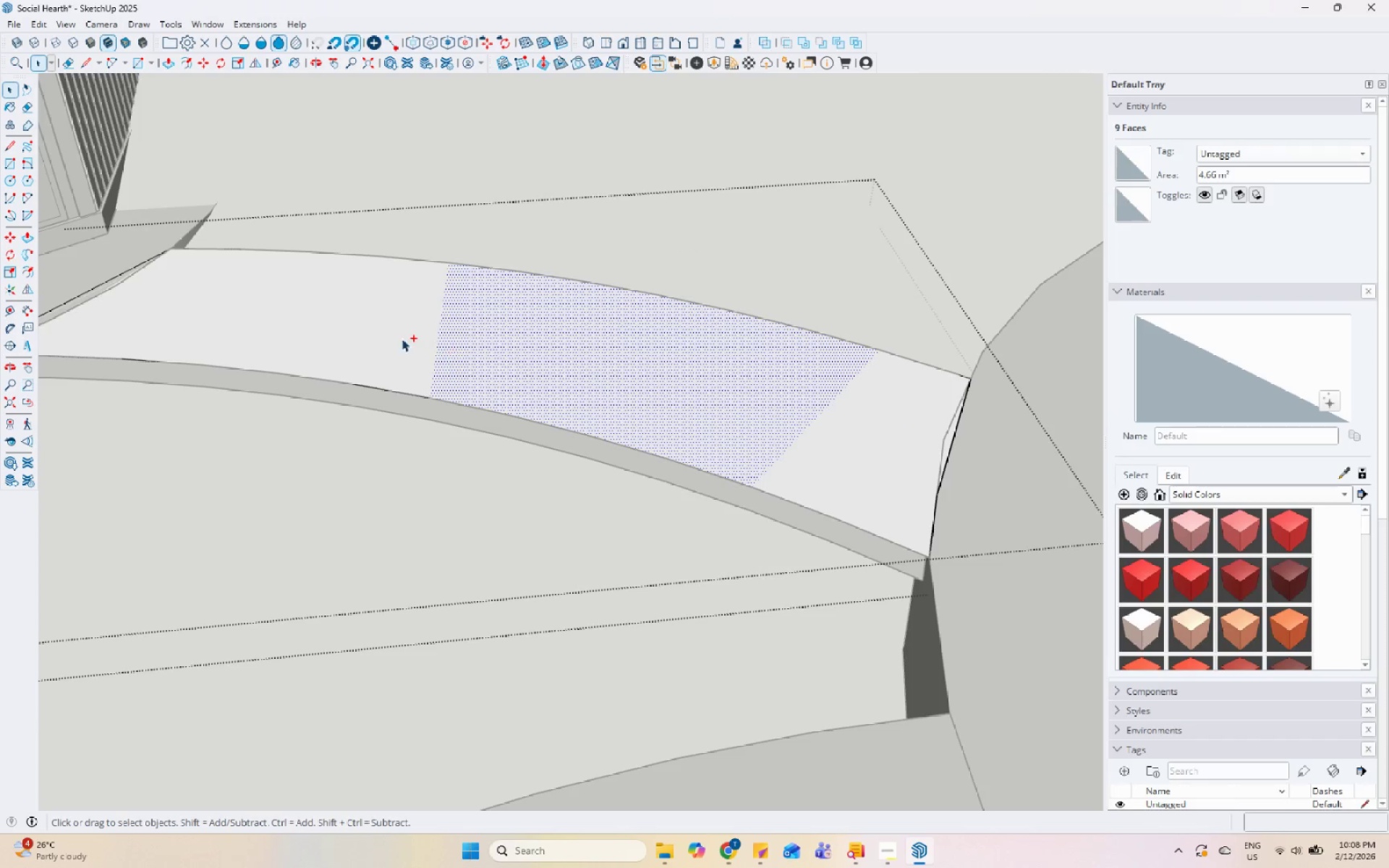 
double_click([392, 336])
 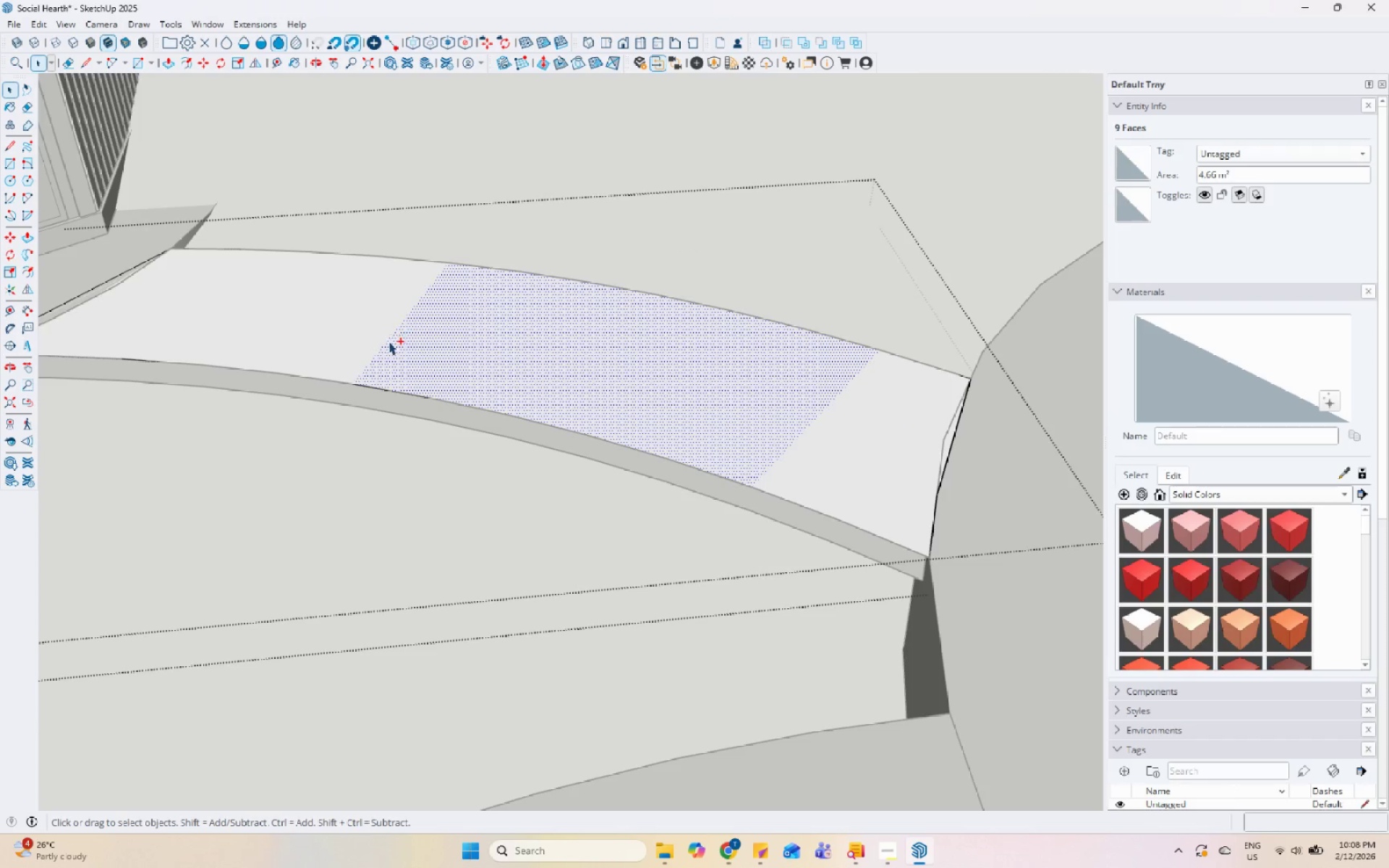 
hold_key(key=ControlLeft, duration=1.52)
left_click([336, 328])
 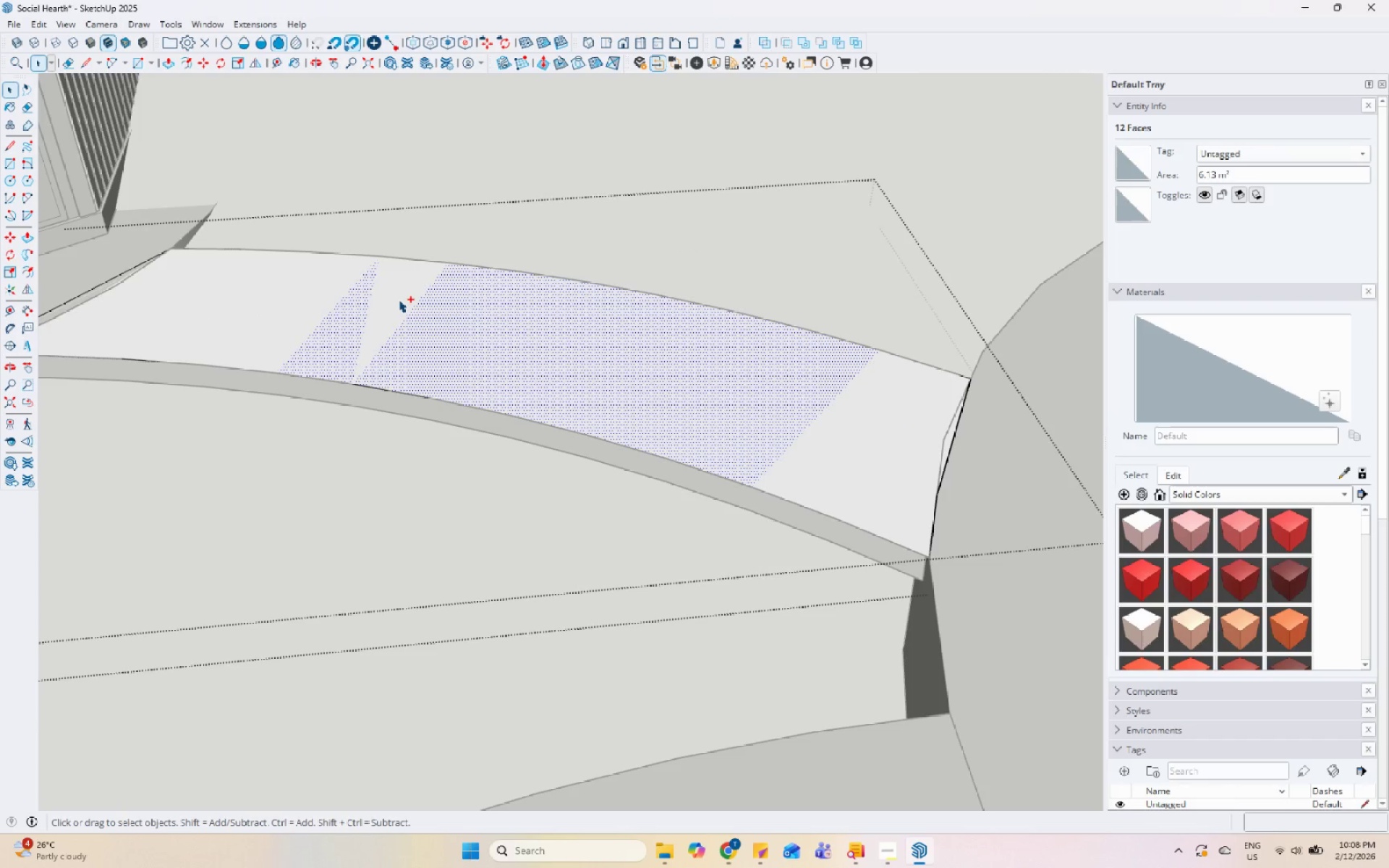 
left_click([399, 299])
 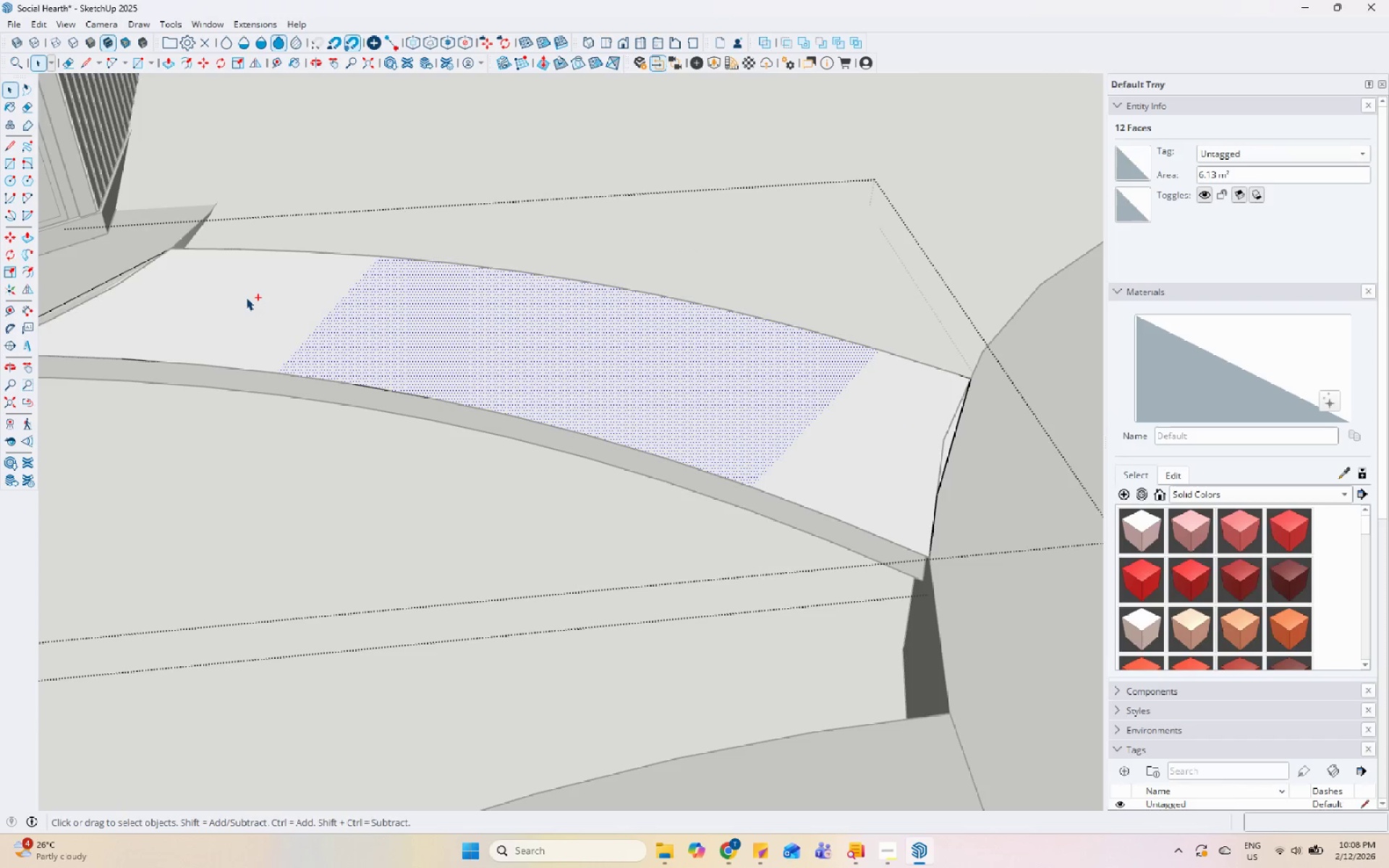 
double_click([246, 297])
 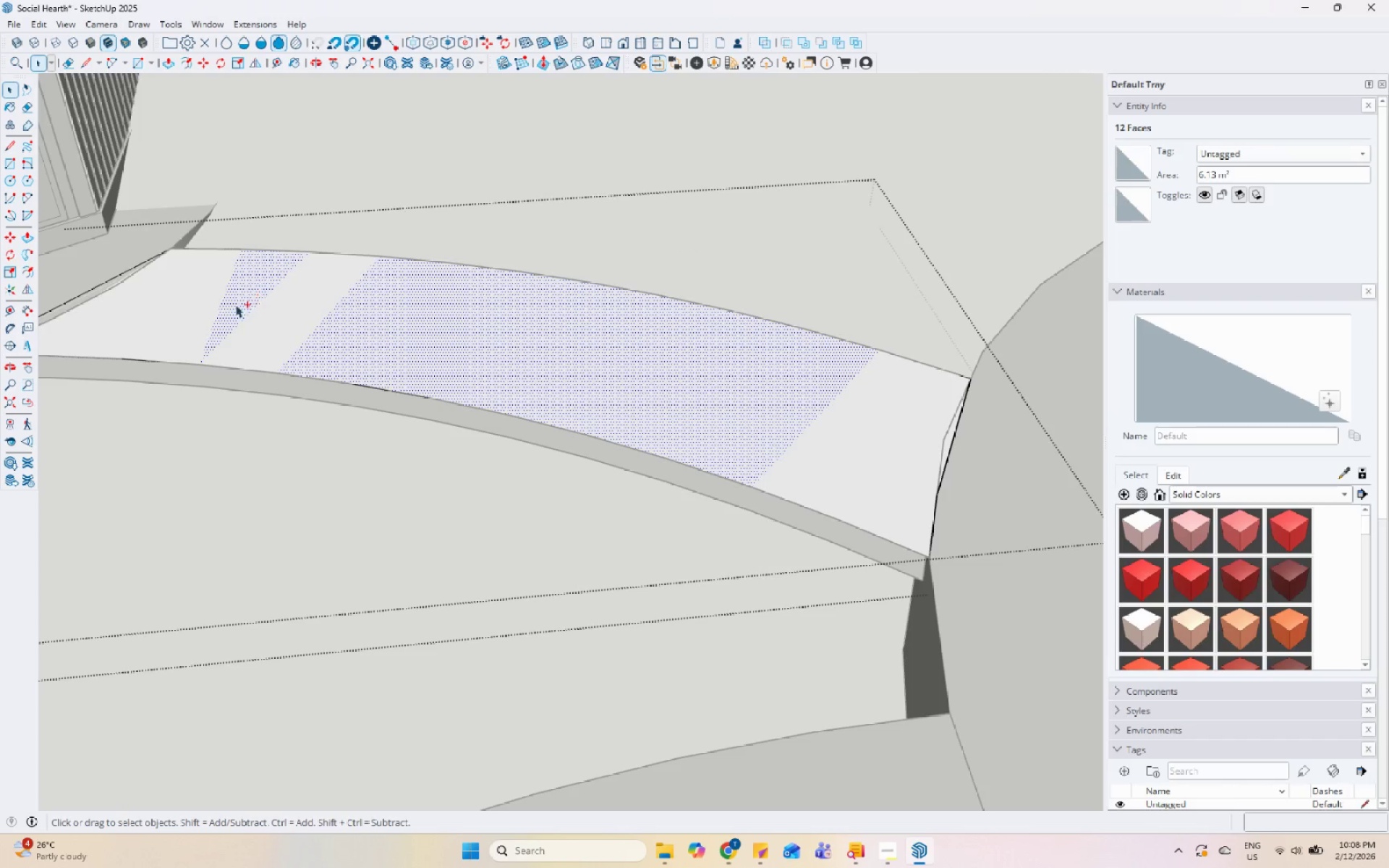 
hold_key(key=ControlLeft, duration=0.69)
triple_click([268, 306])
 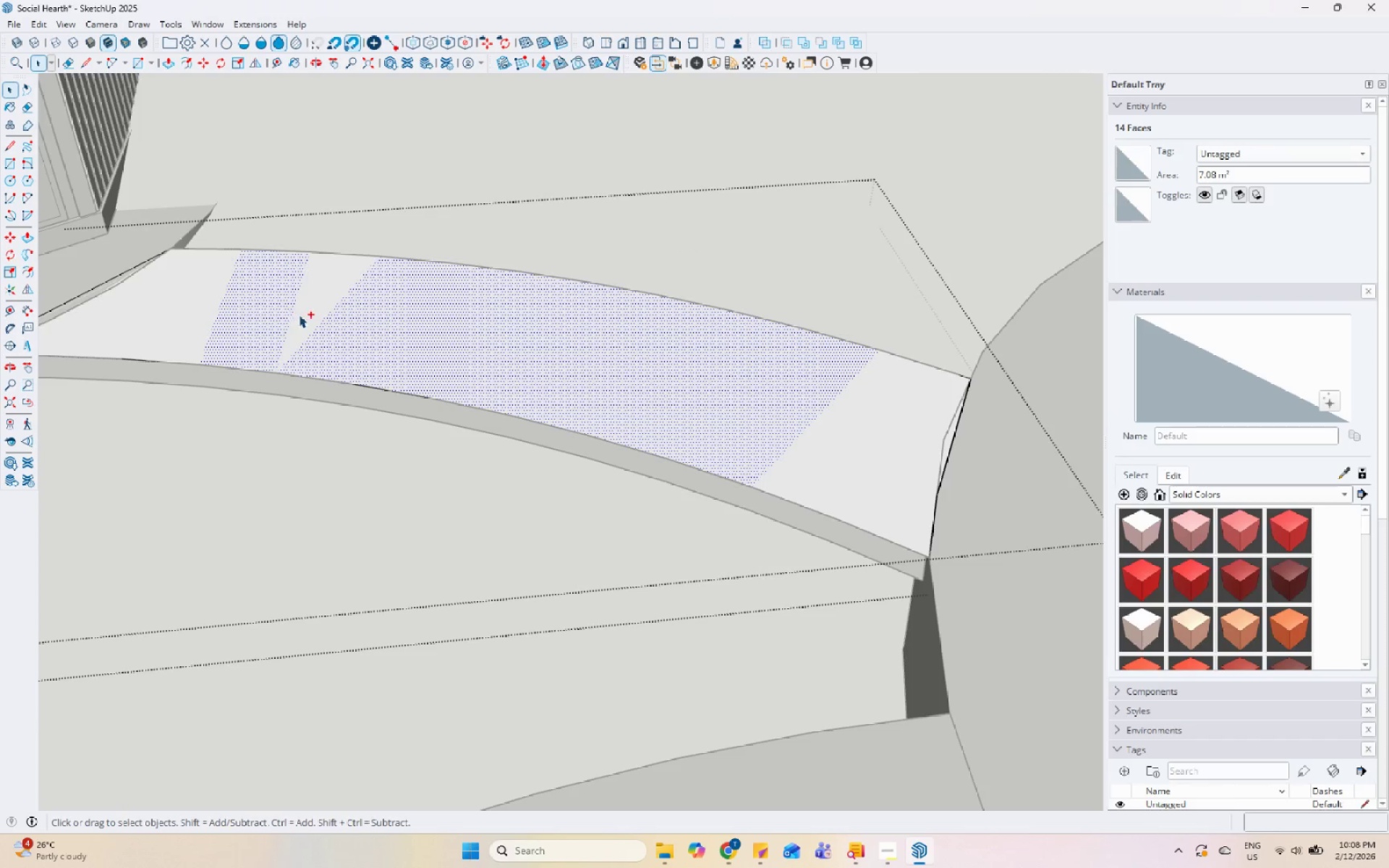 
triple_click([304, 311])
 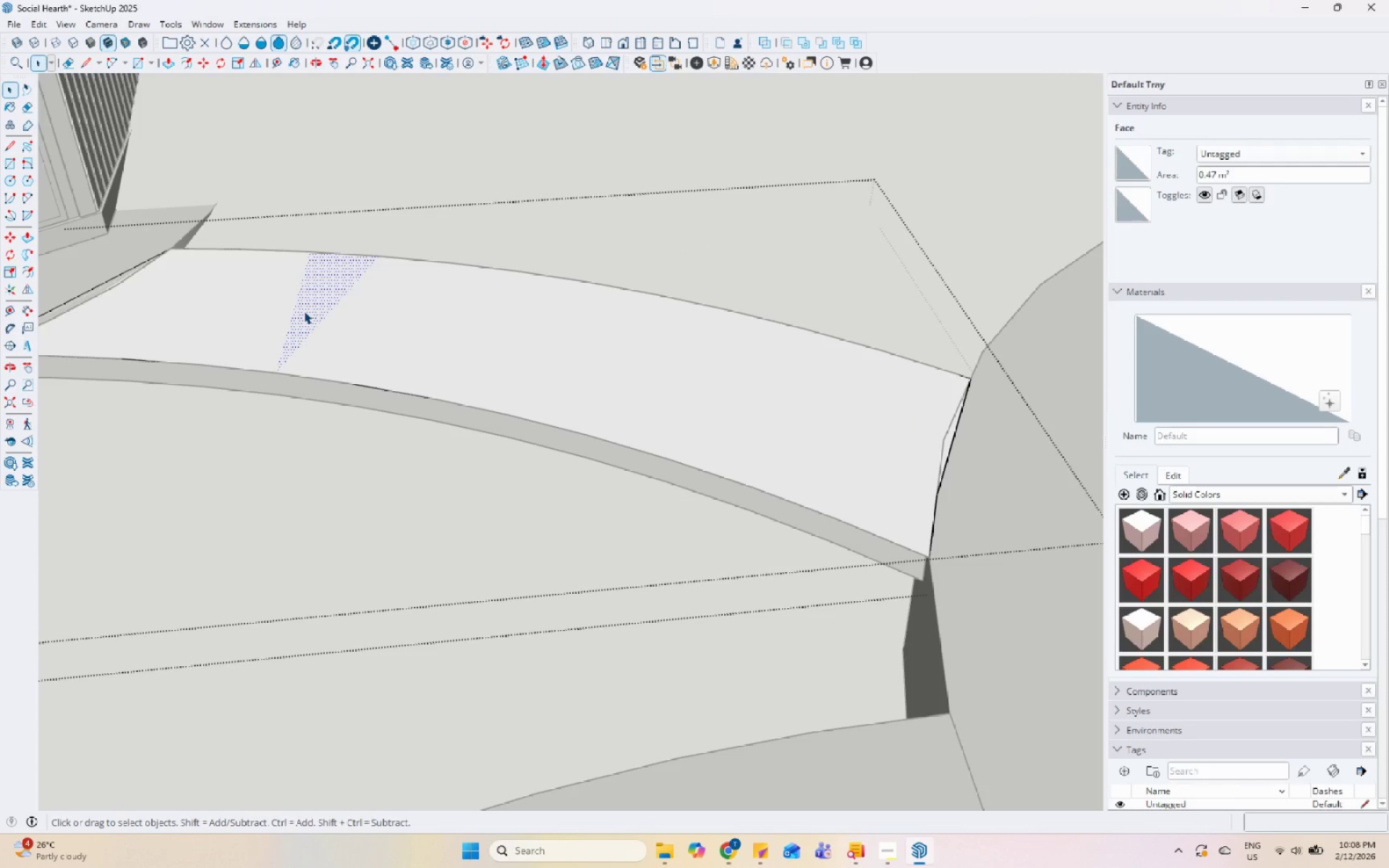 
key(P)
 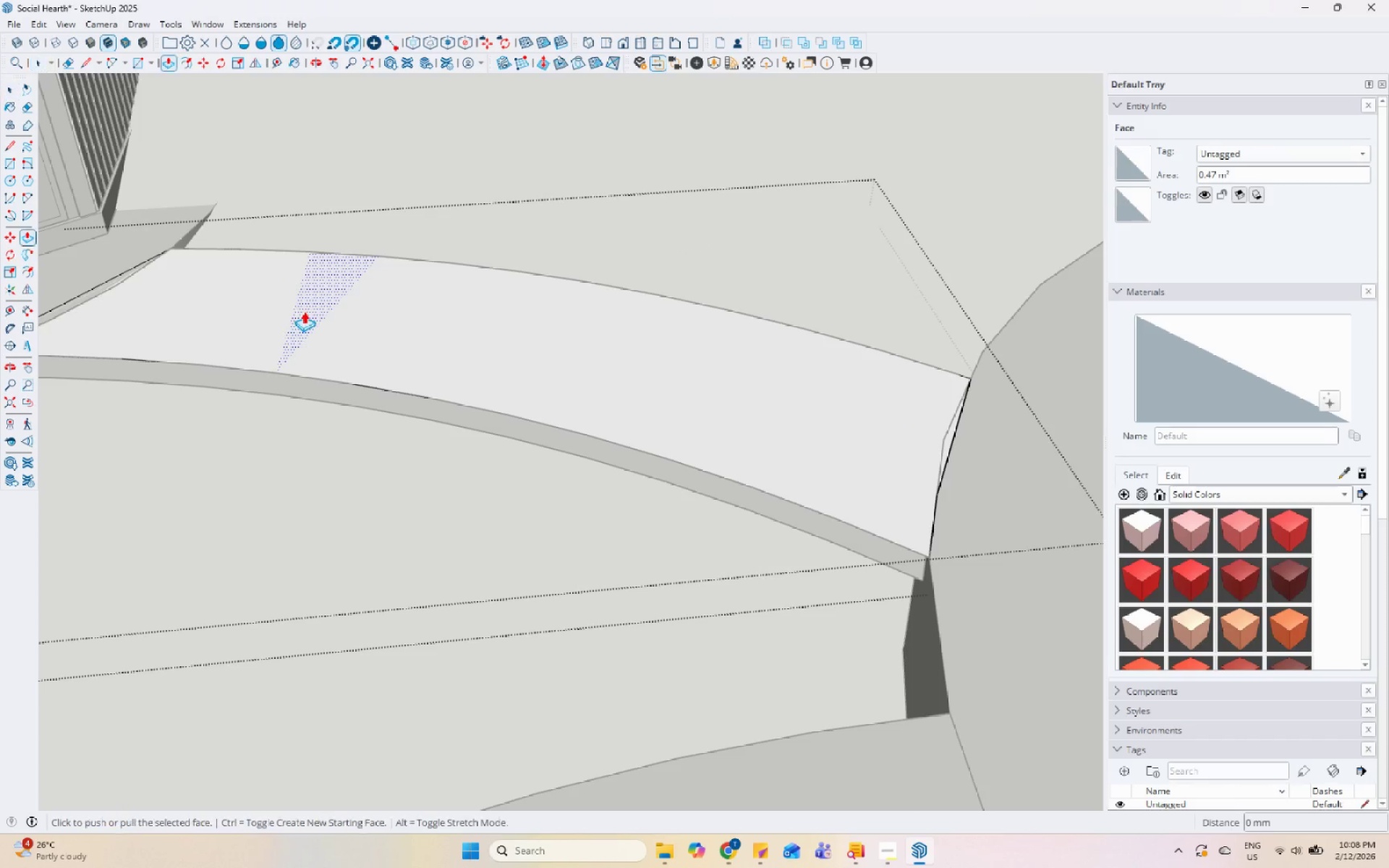 
left_click([304, 311])
 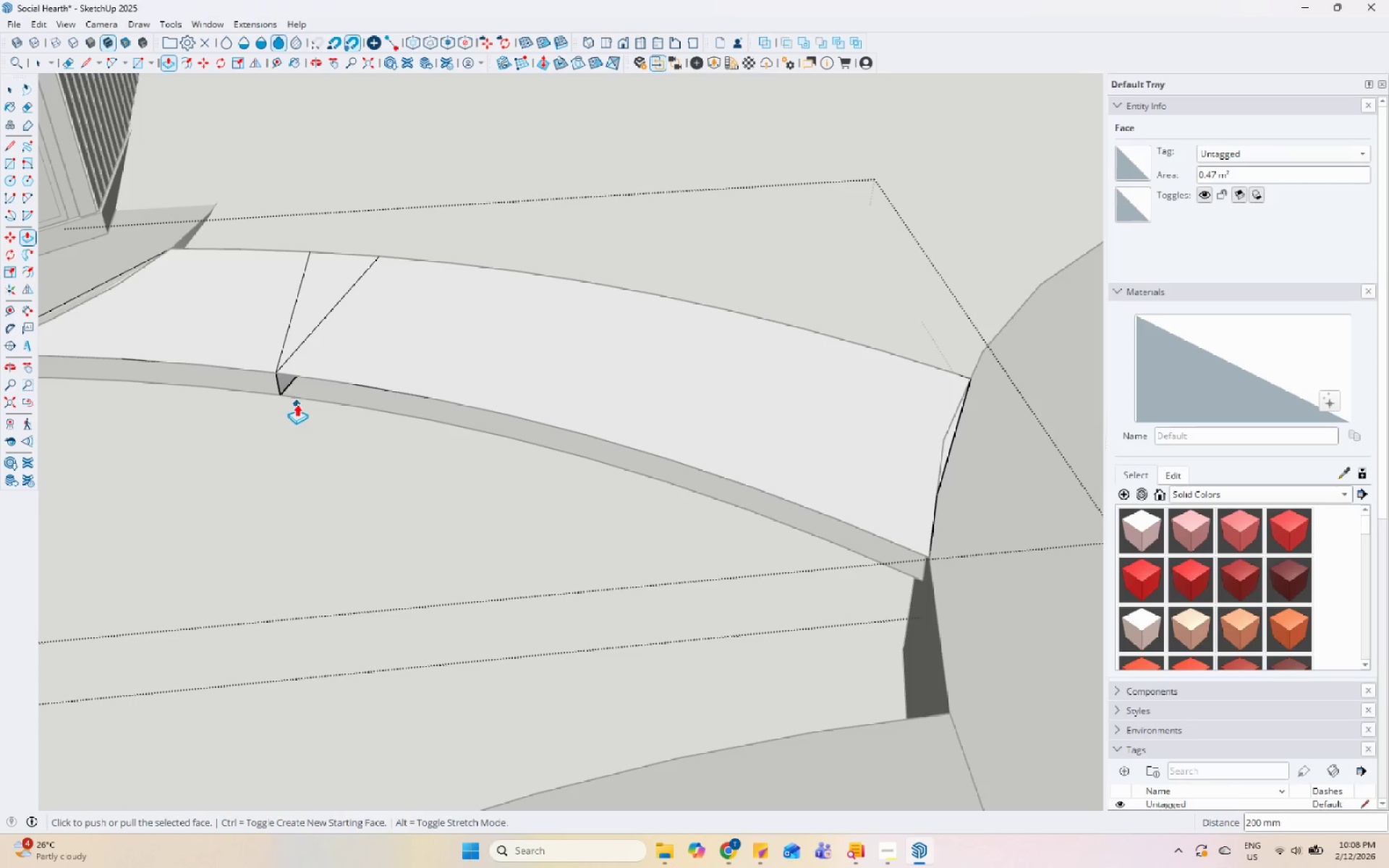 
key(Space)
 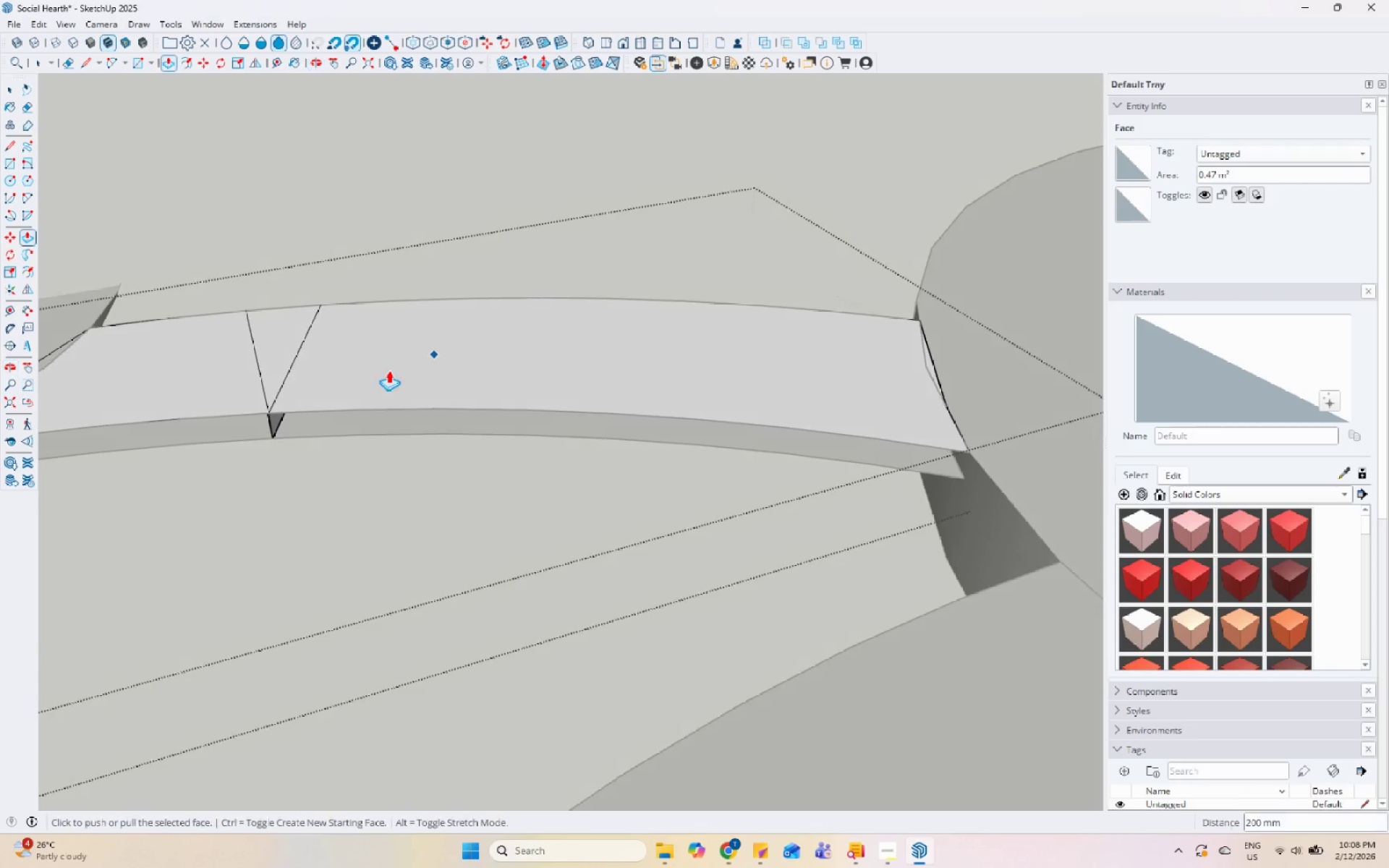 
scroll: coordinate [372, 374], scroll_direction: up, amount: 5.0
 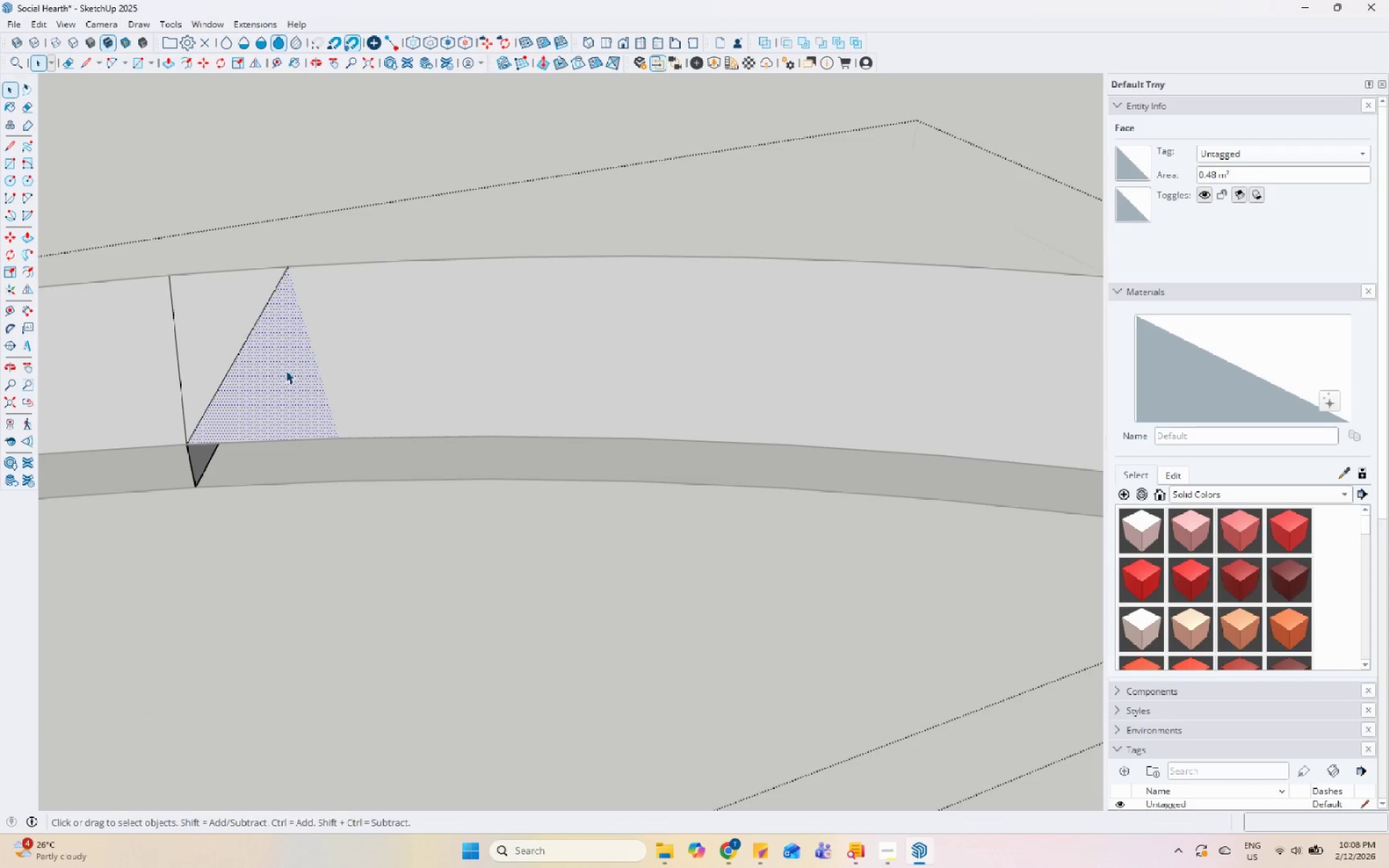 
key(P)
 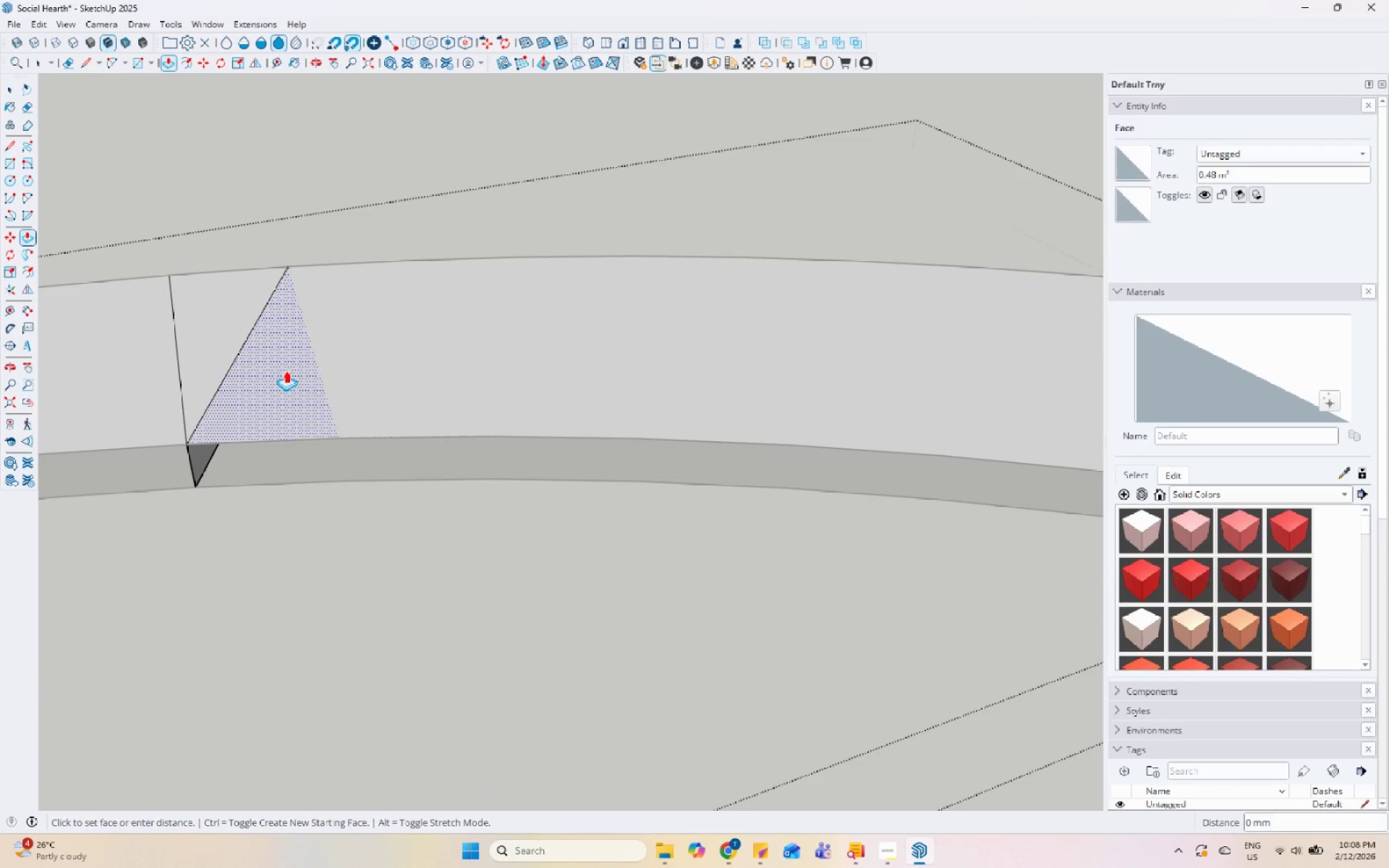 
left_click([286, 370])
 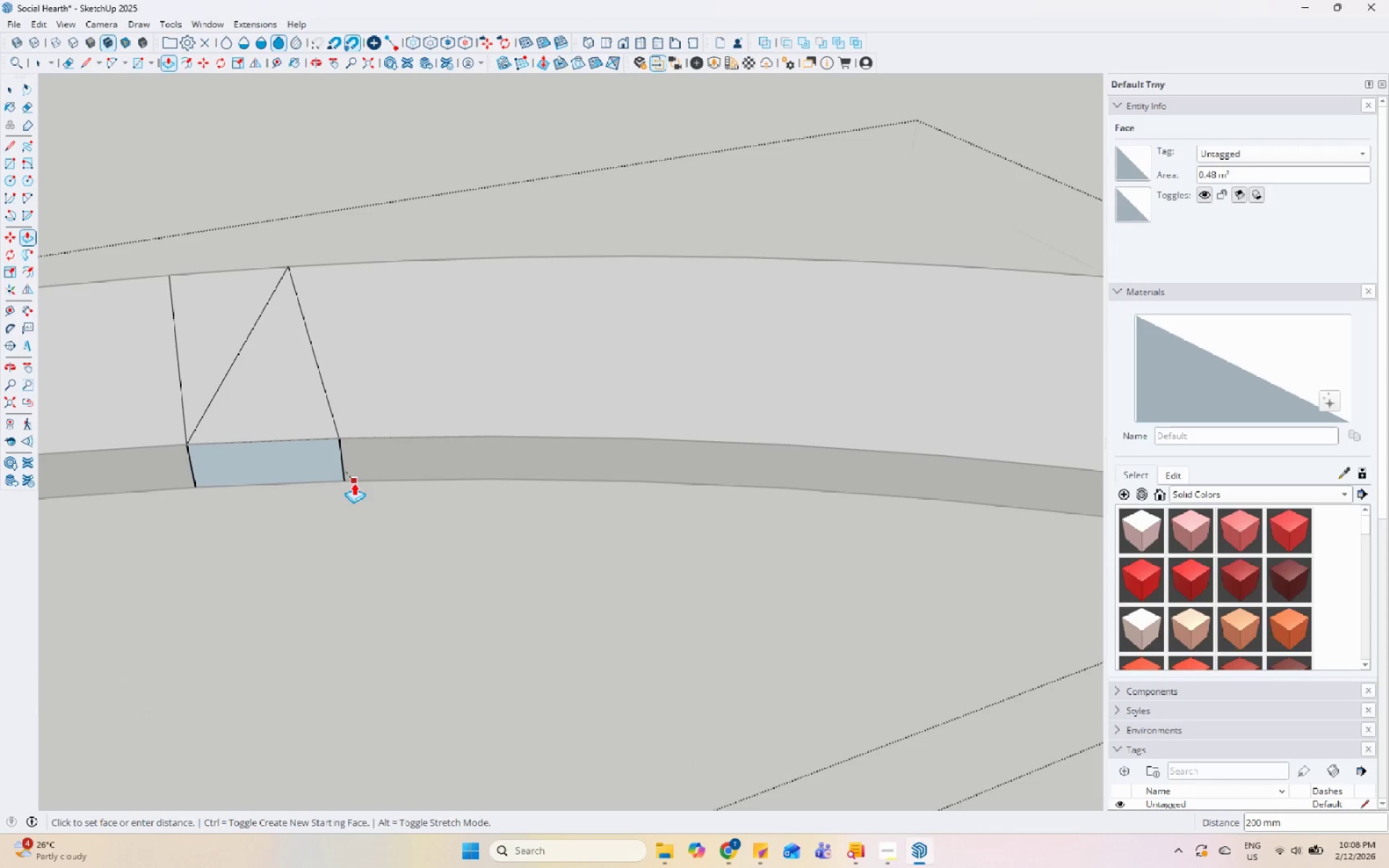 
key(Control+ControlLeft)
 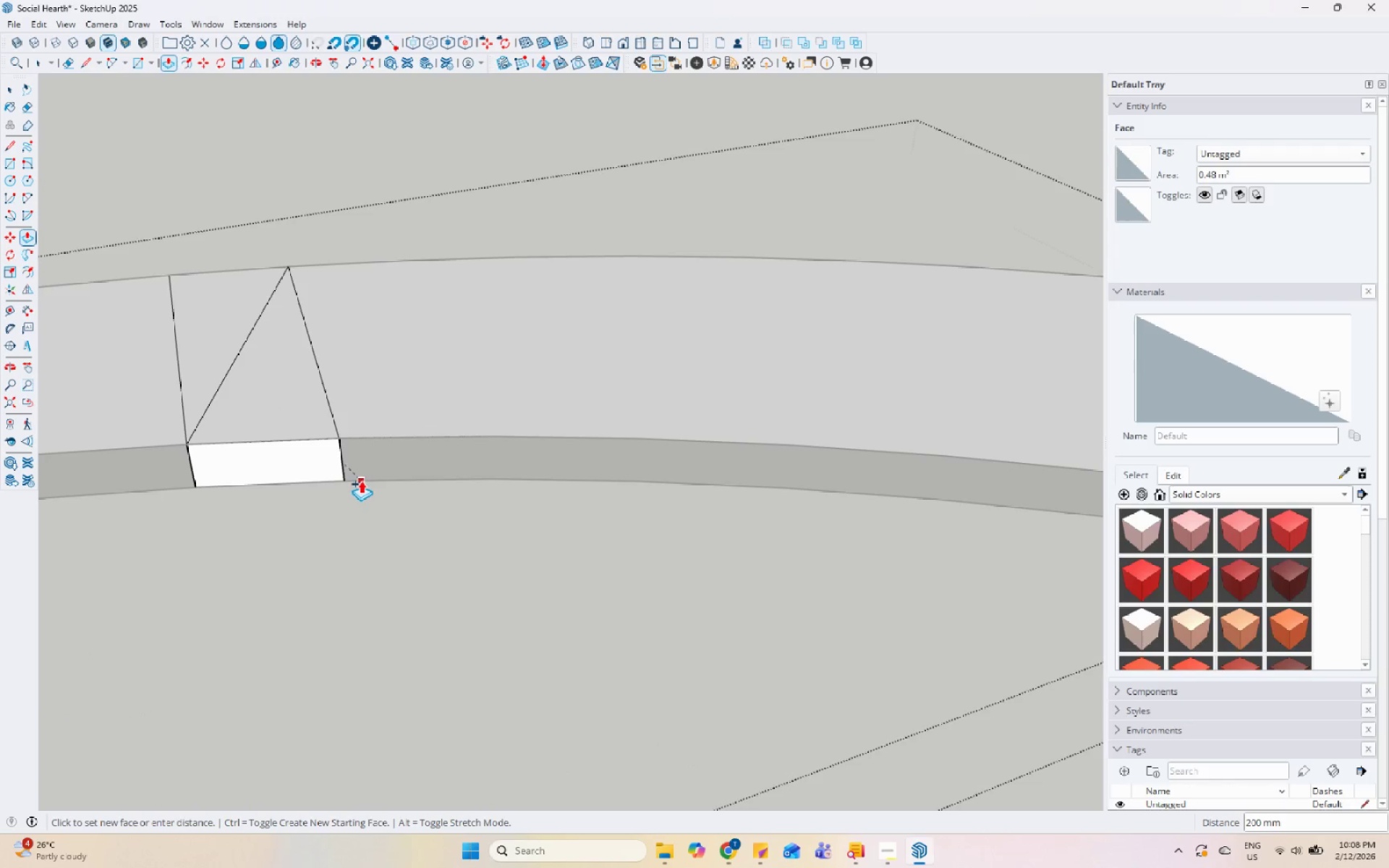 
left_click([362, 480])
 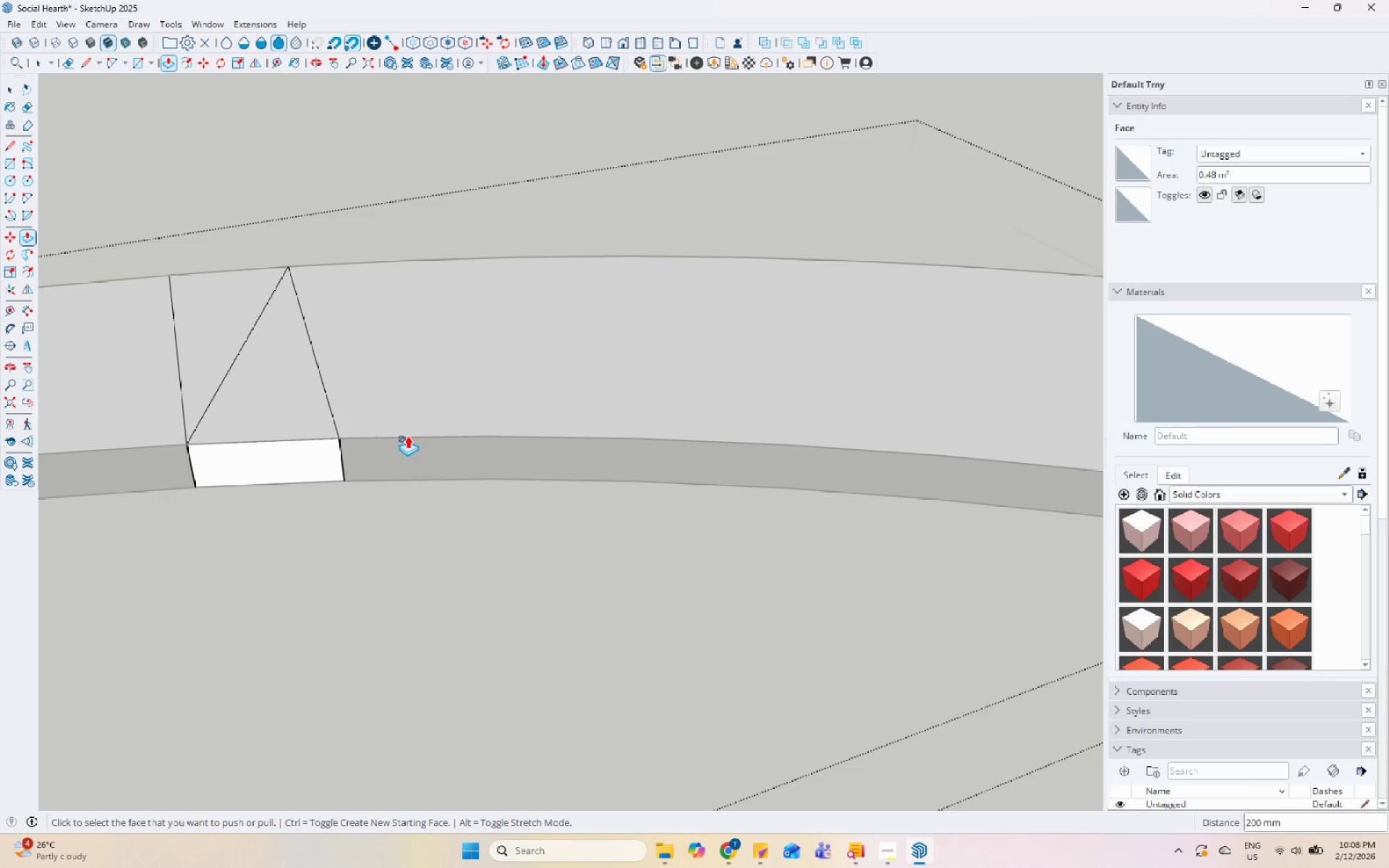 
key(Space)
 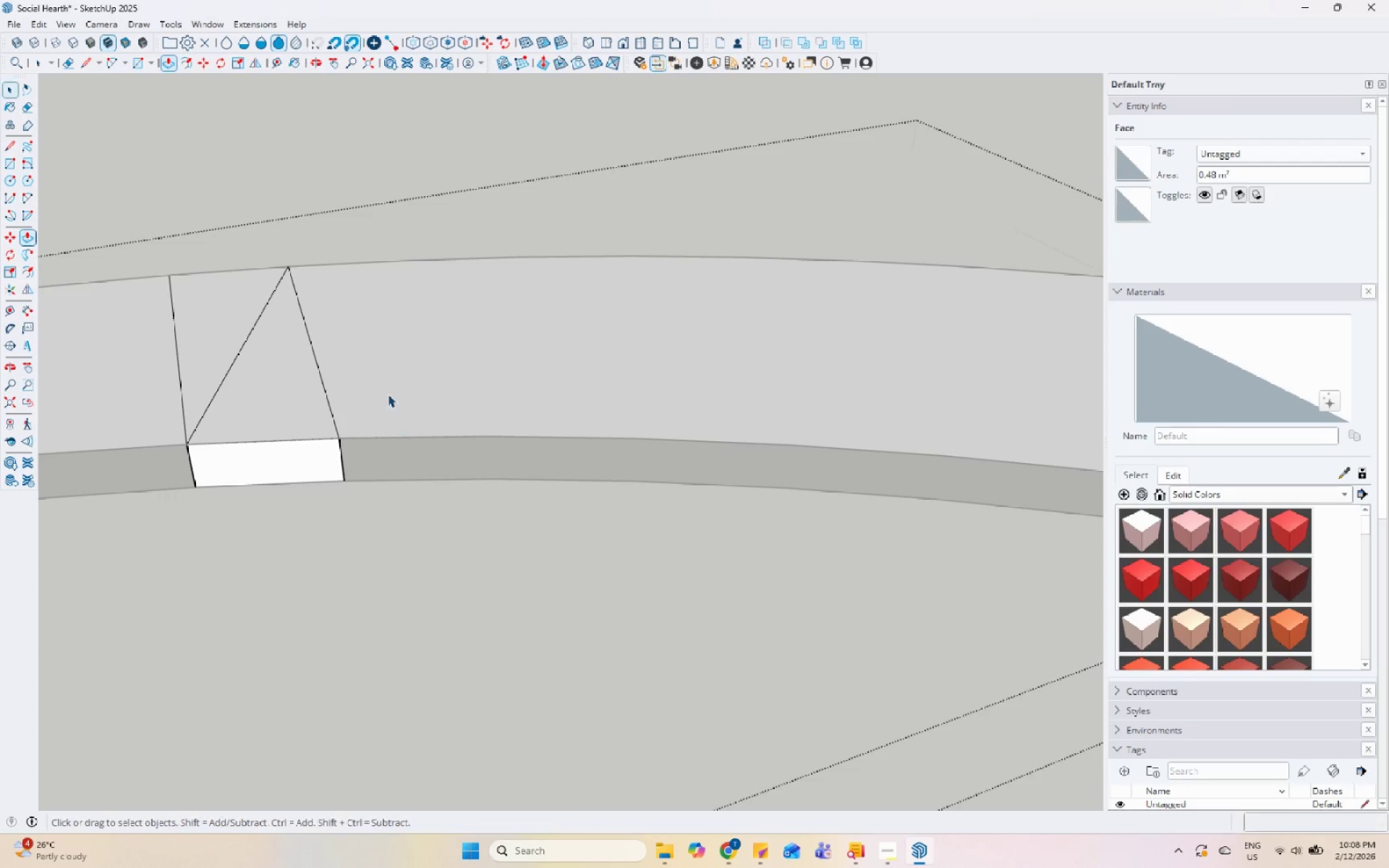 
left_click([382, 391])
 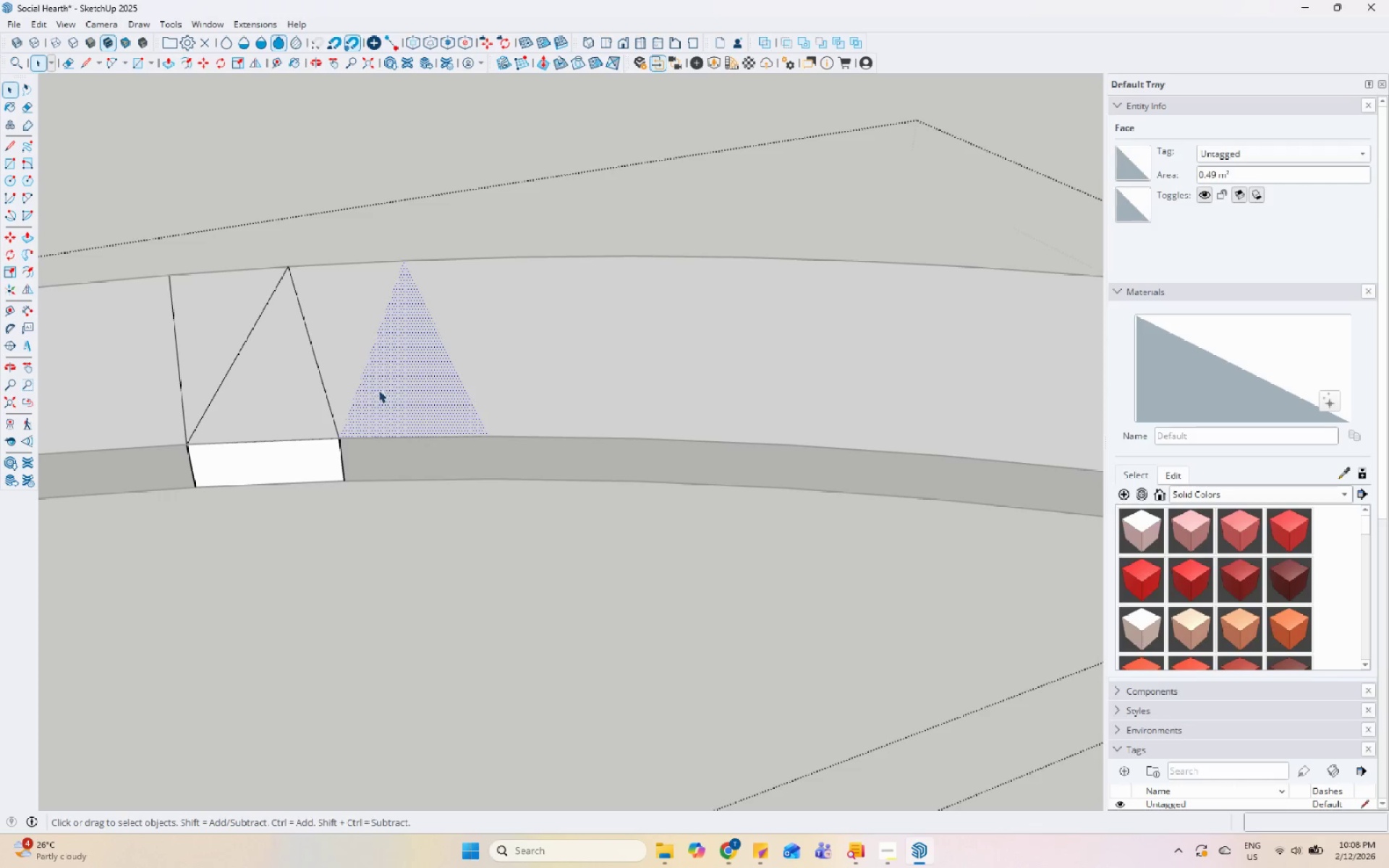 
hold_key(key=ControlLeft, duration=0.44)
left_click([346, 359])
 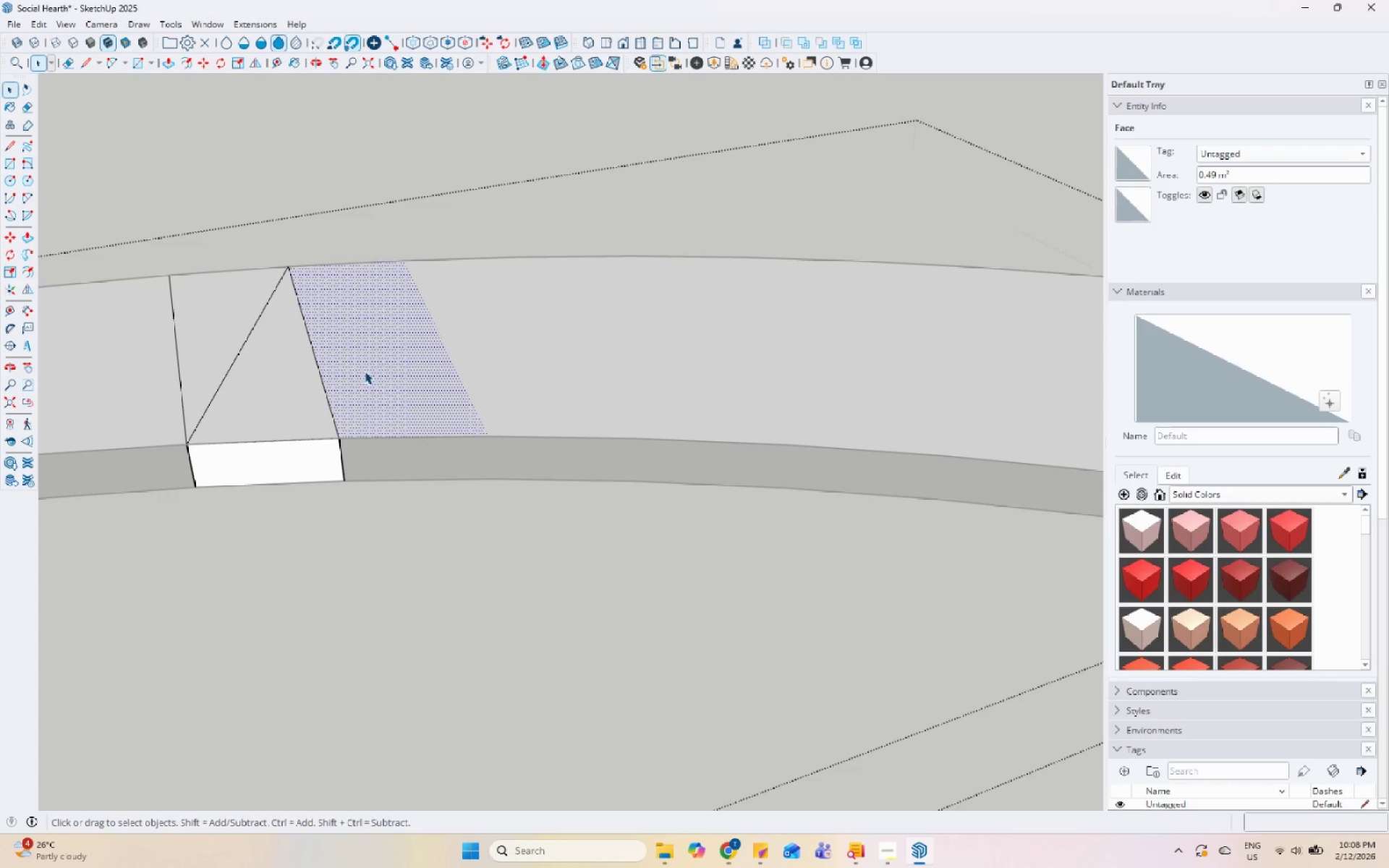 
left_click([396, 375])
 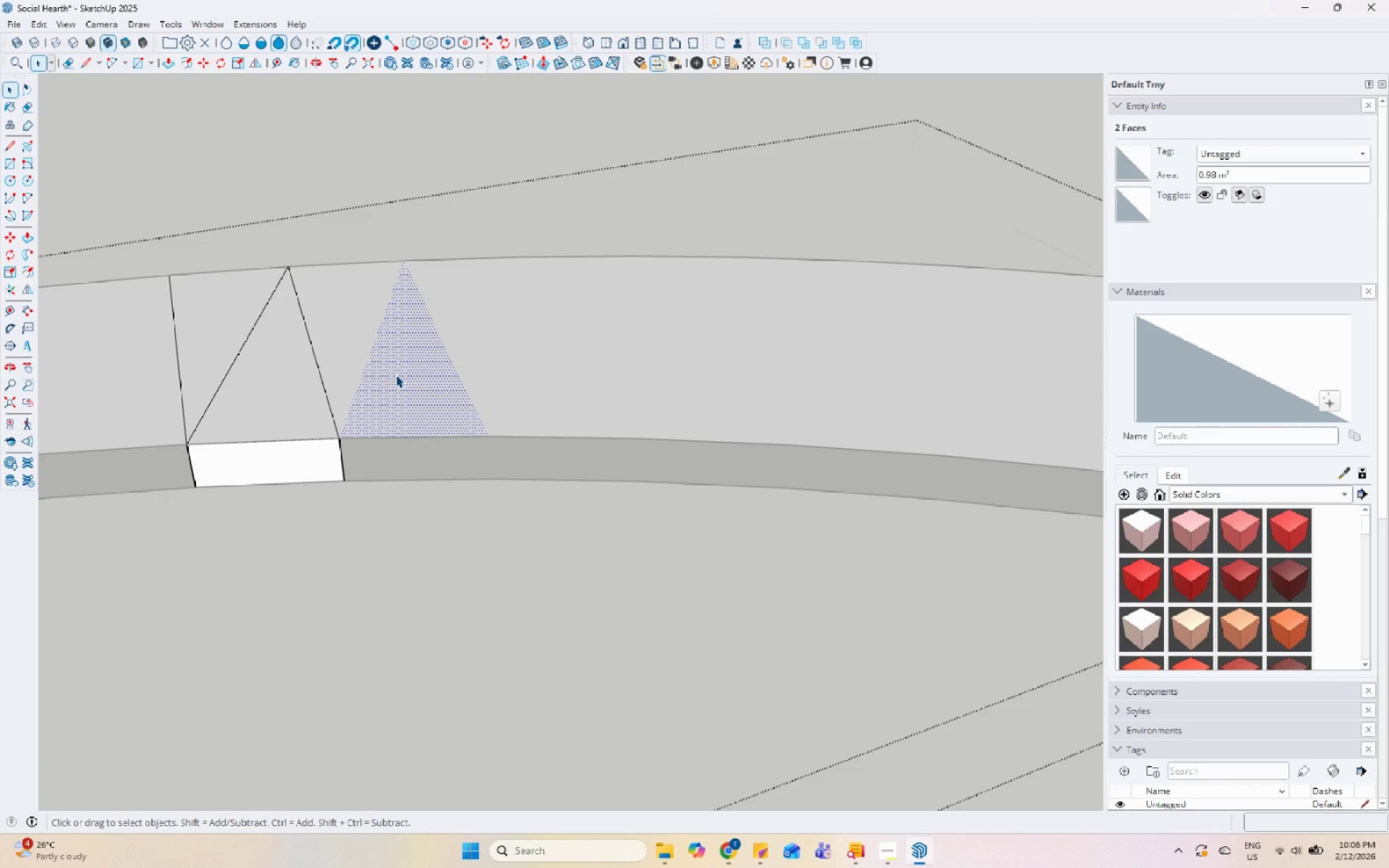 
key(P)
 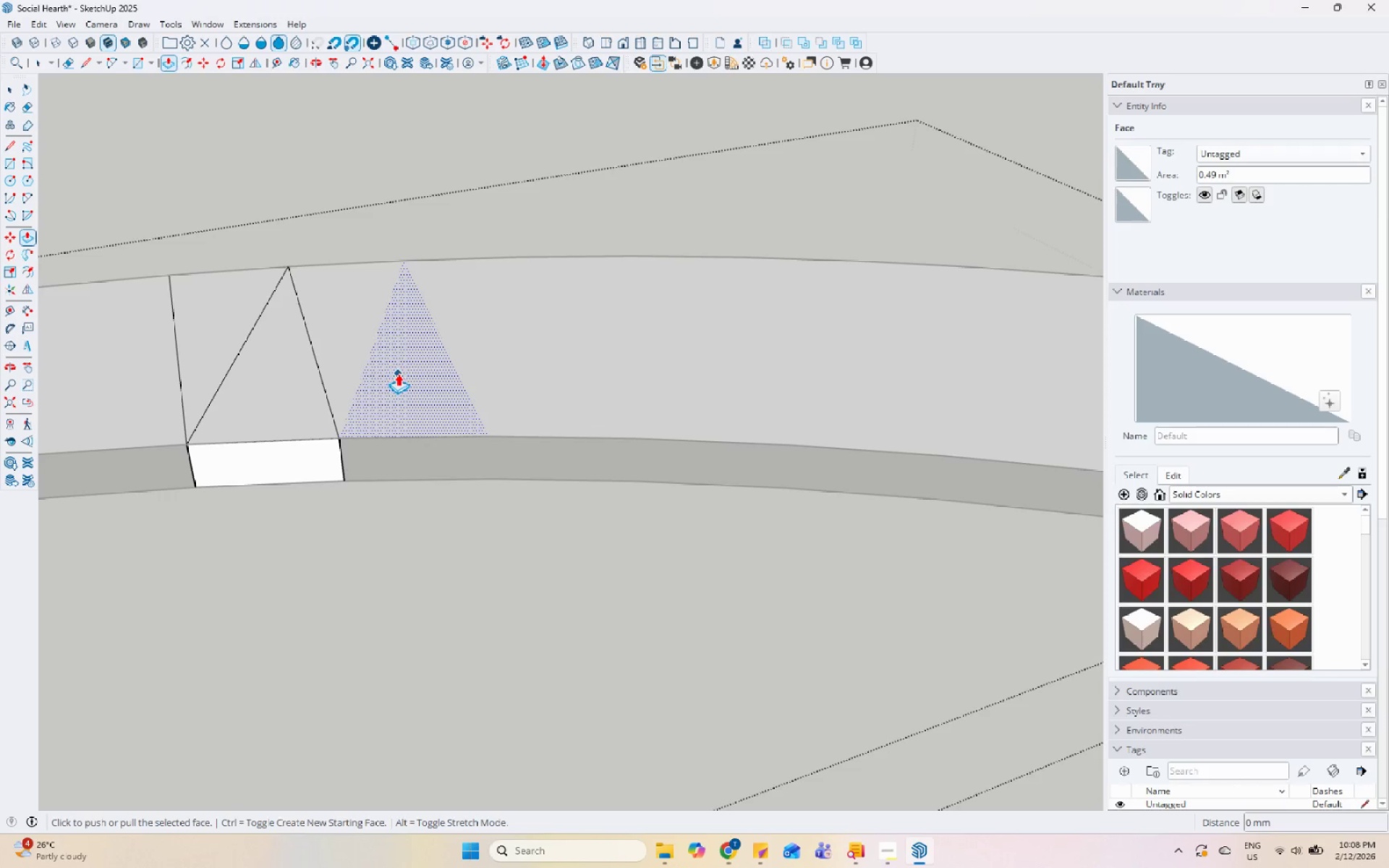 
left_click([398, 373])
 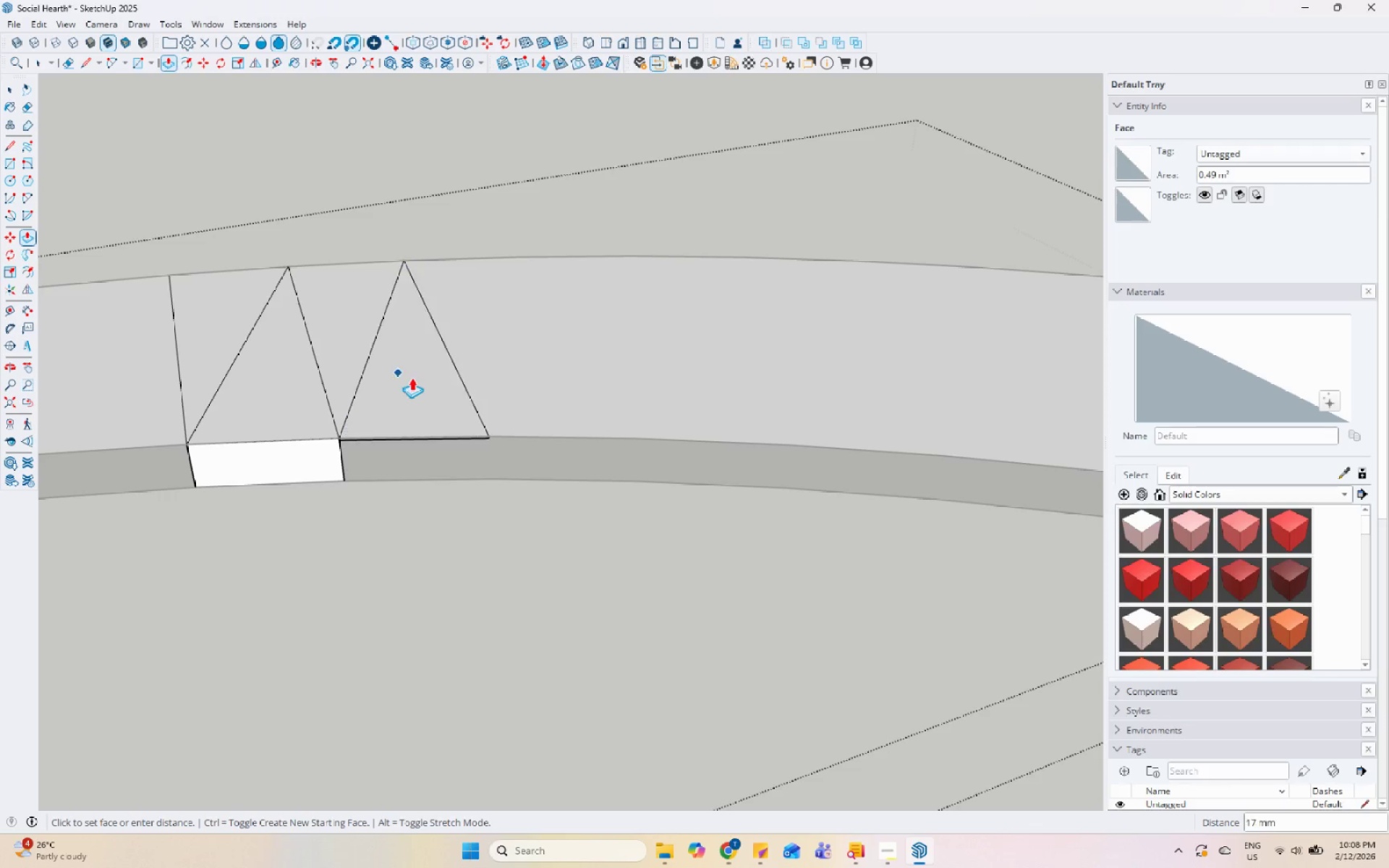 
key(Control+ControlLeft)
 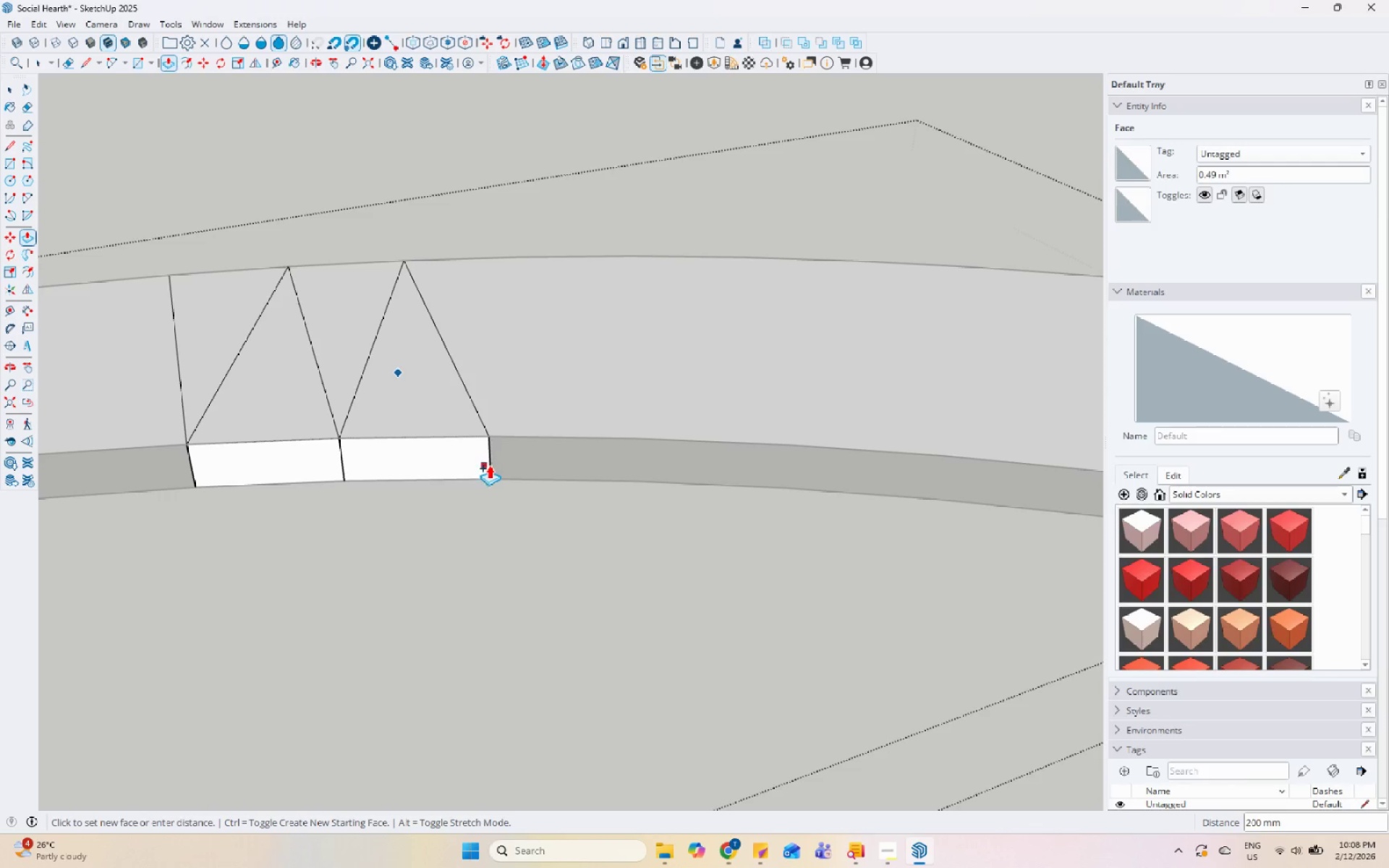 
left_click([493, 477])
 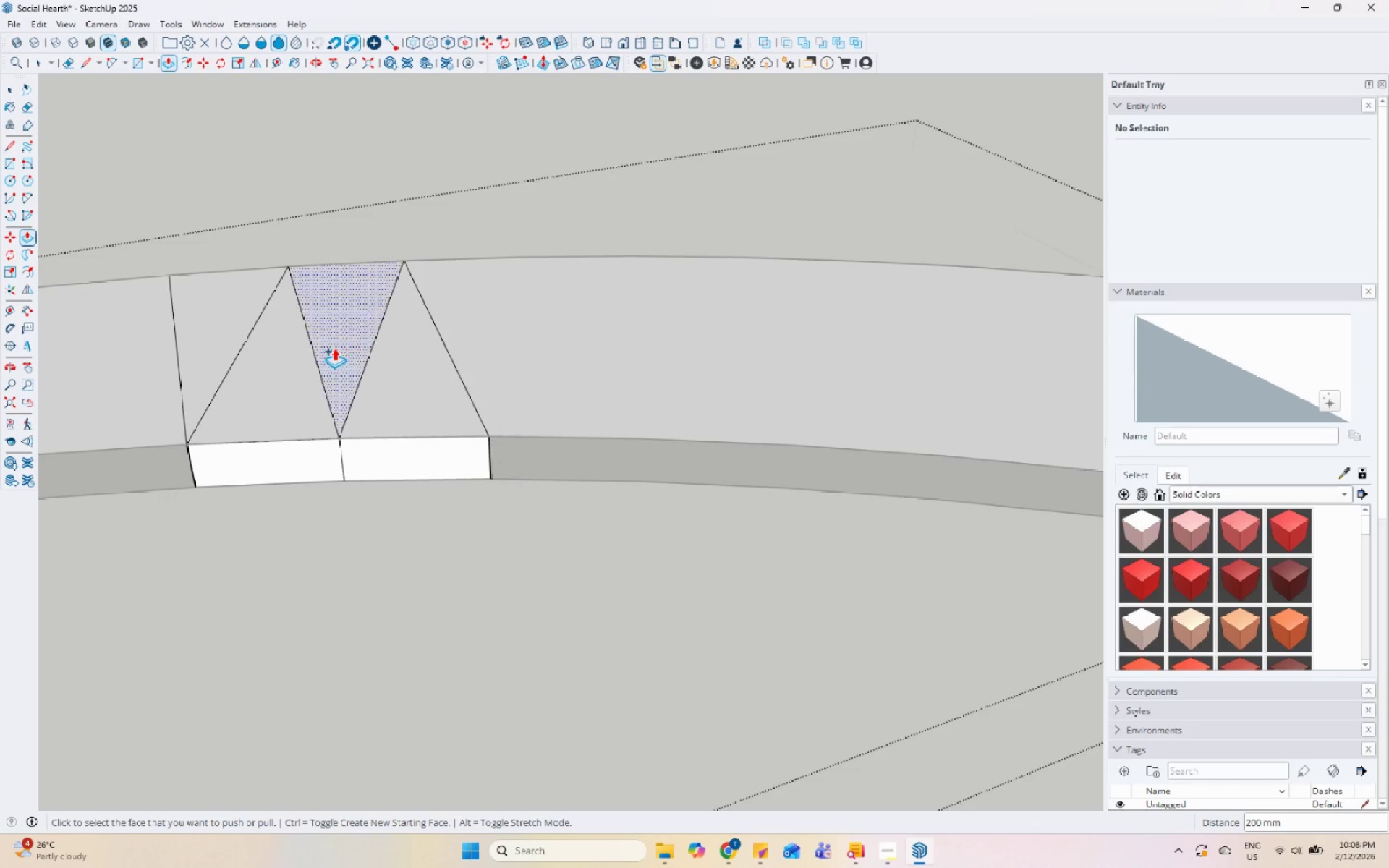 
key(Space)
 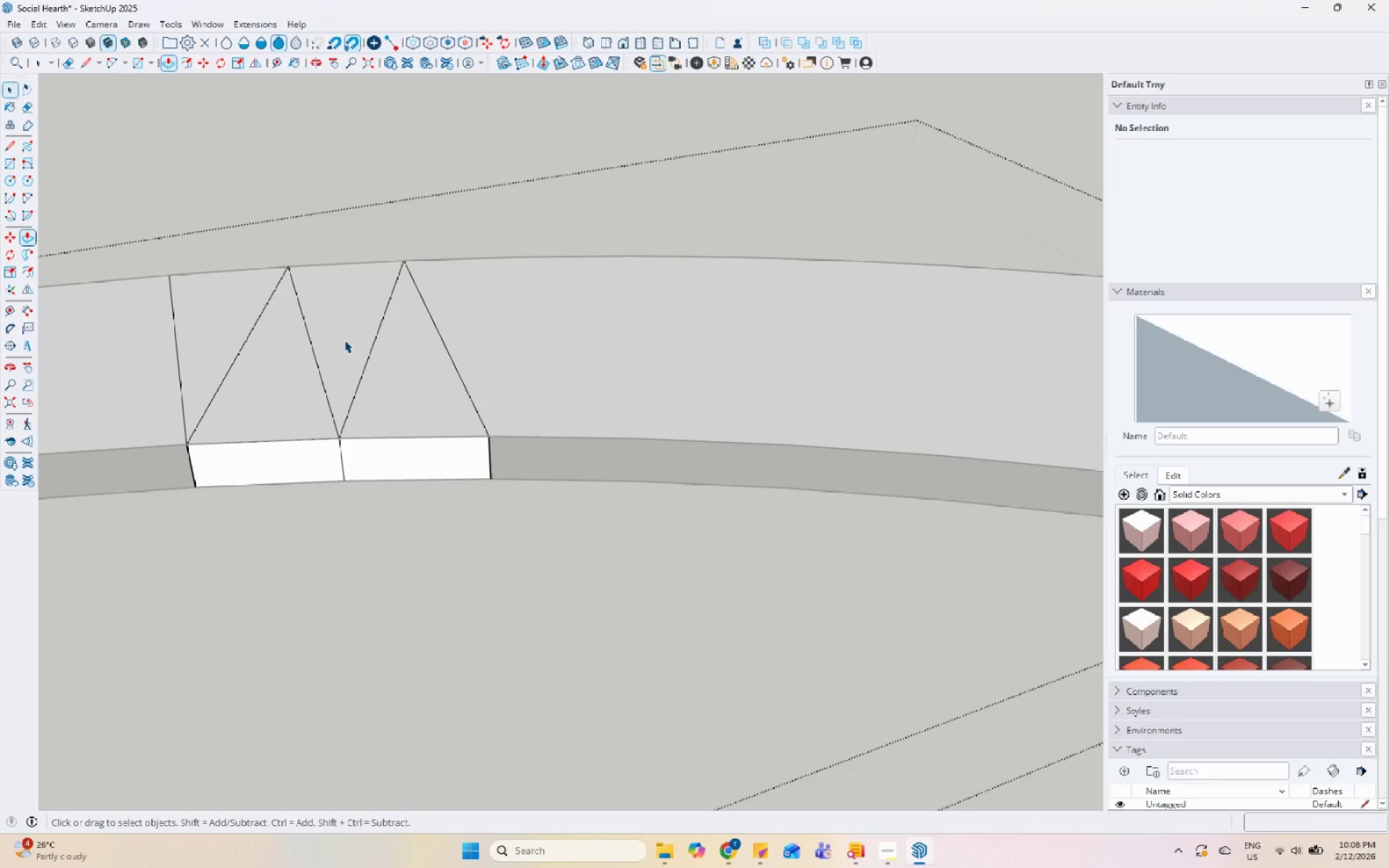 
left_click([344, 340])
 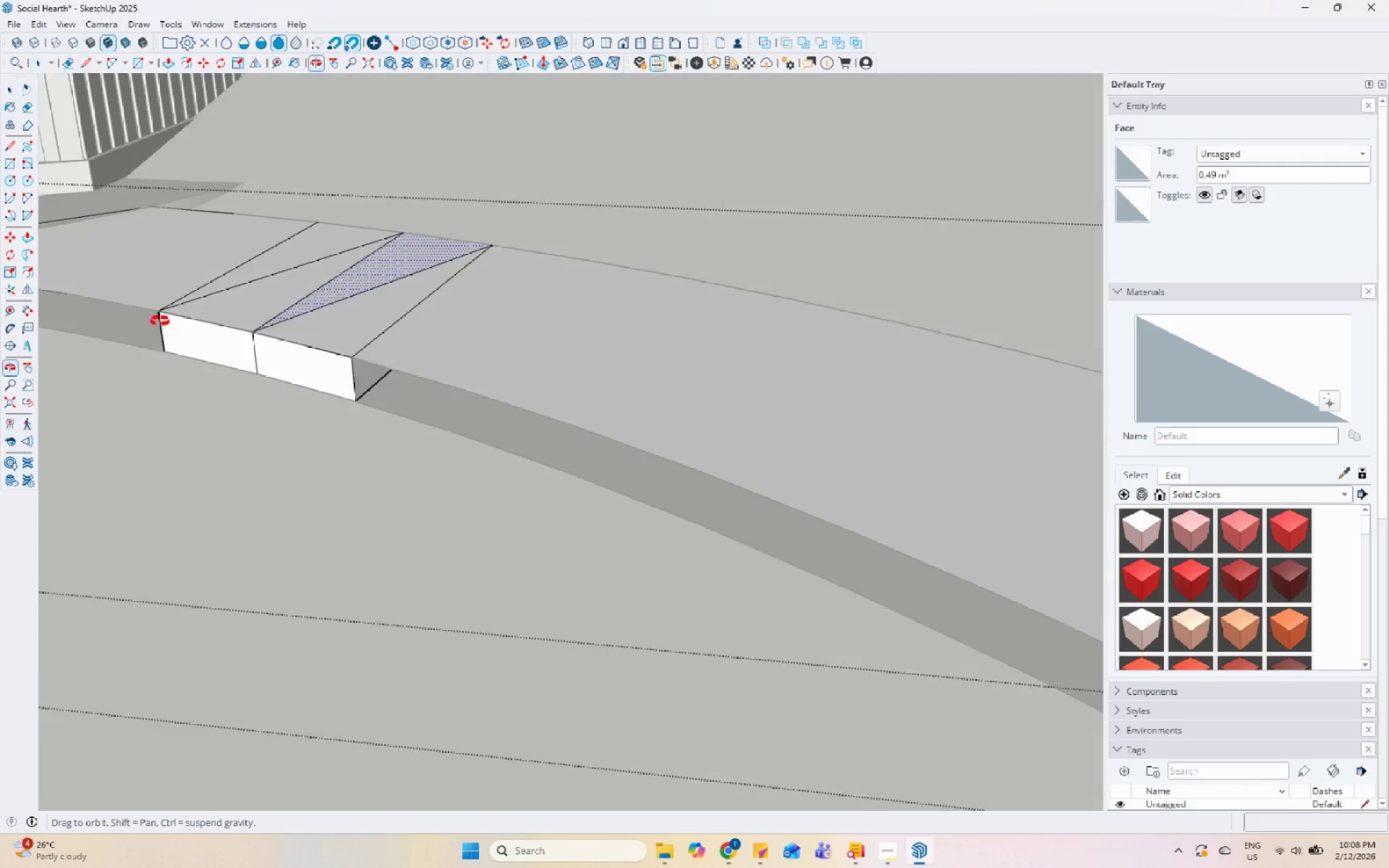 
key(P)
 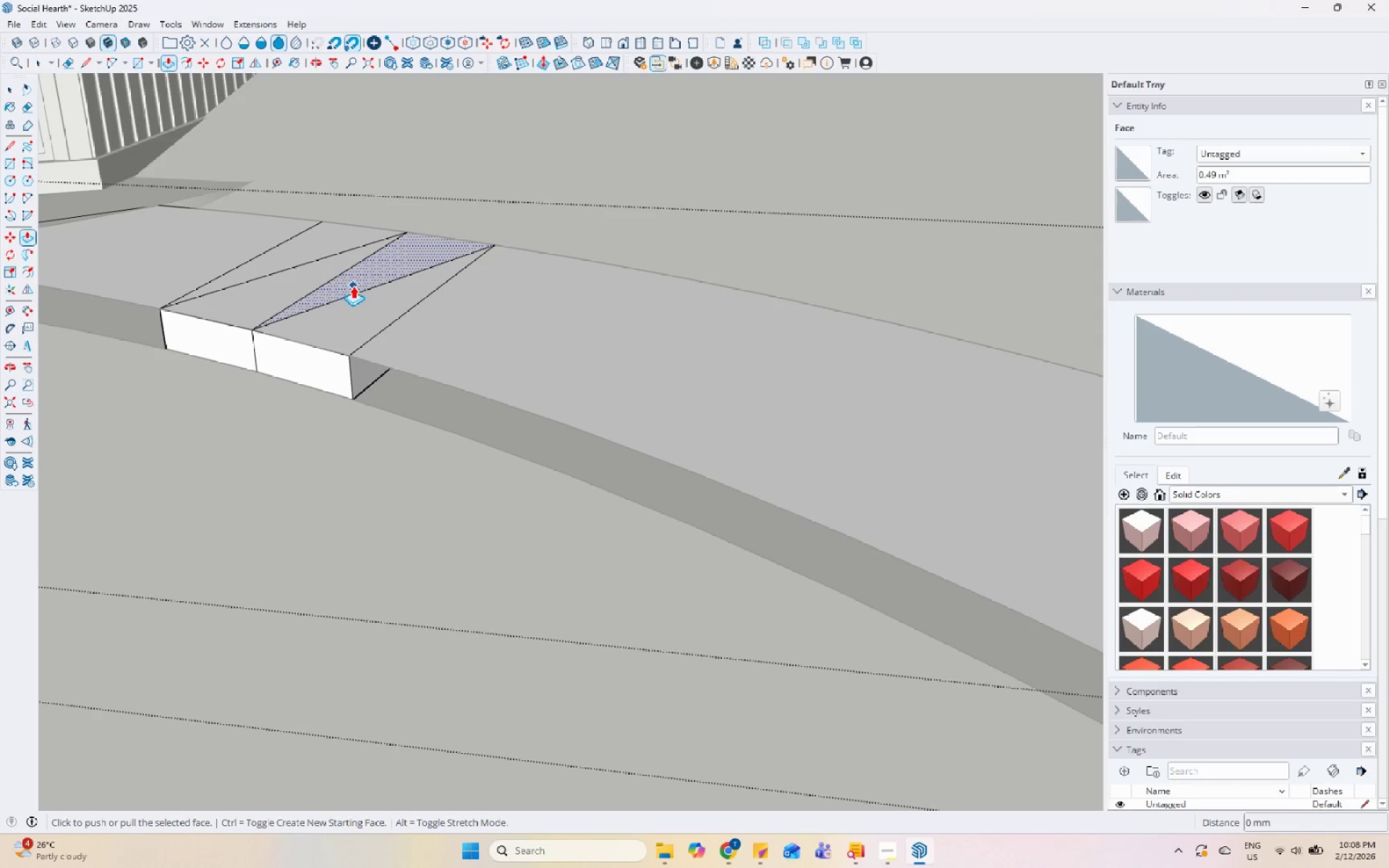 
hold_key(key=ControlLeft, duration=0.31)
 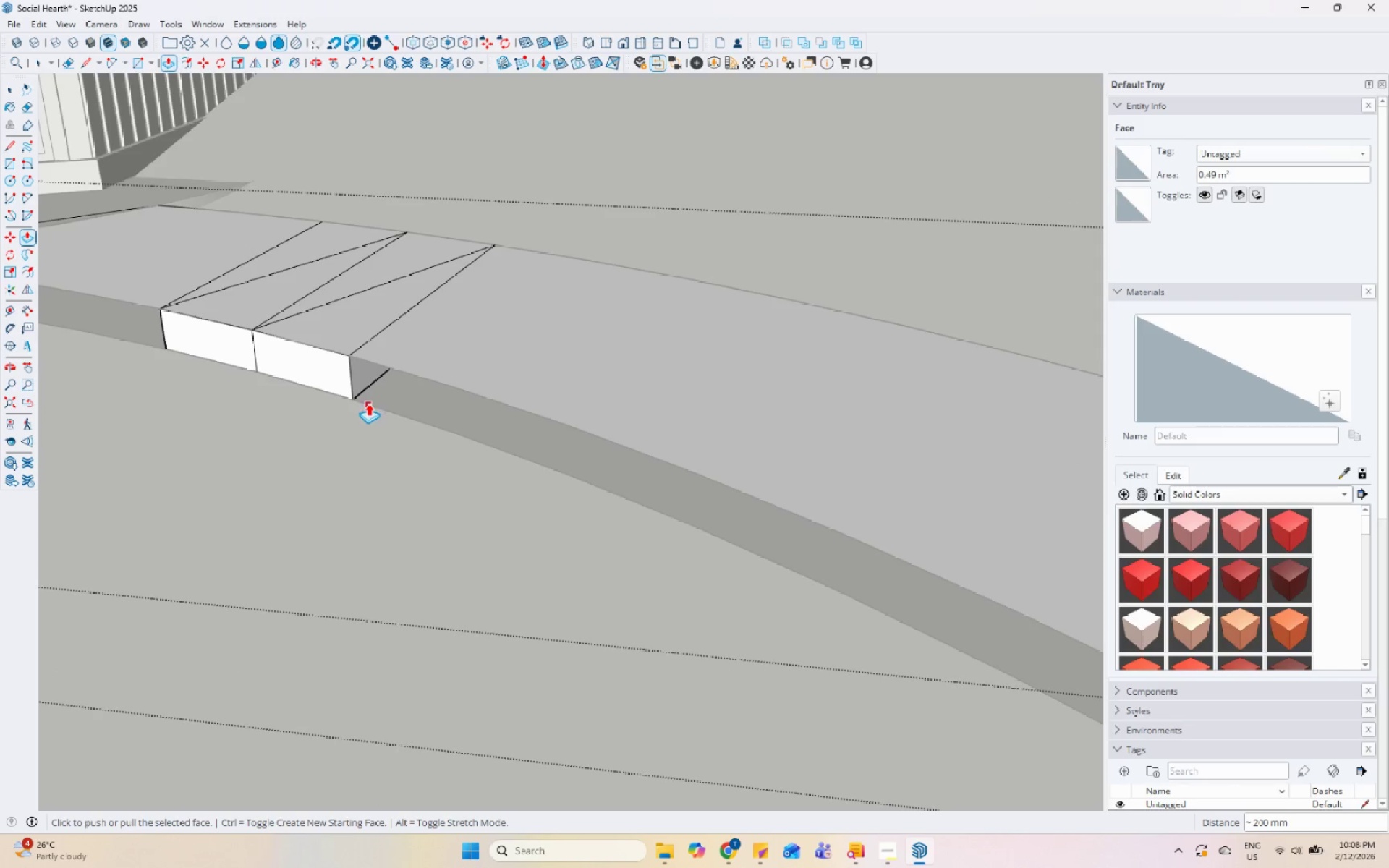 
key(Space)
 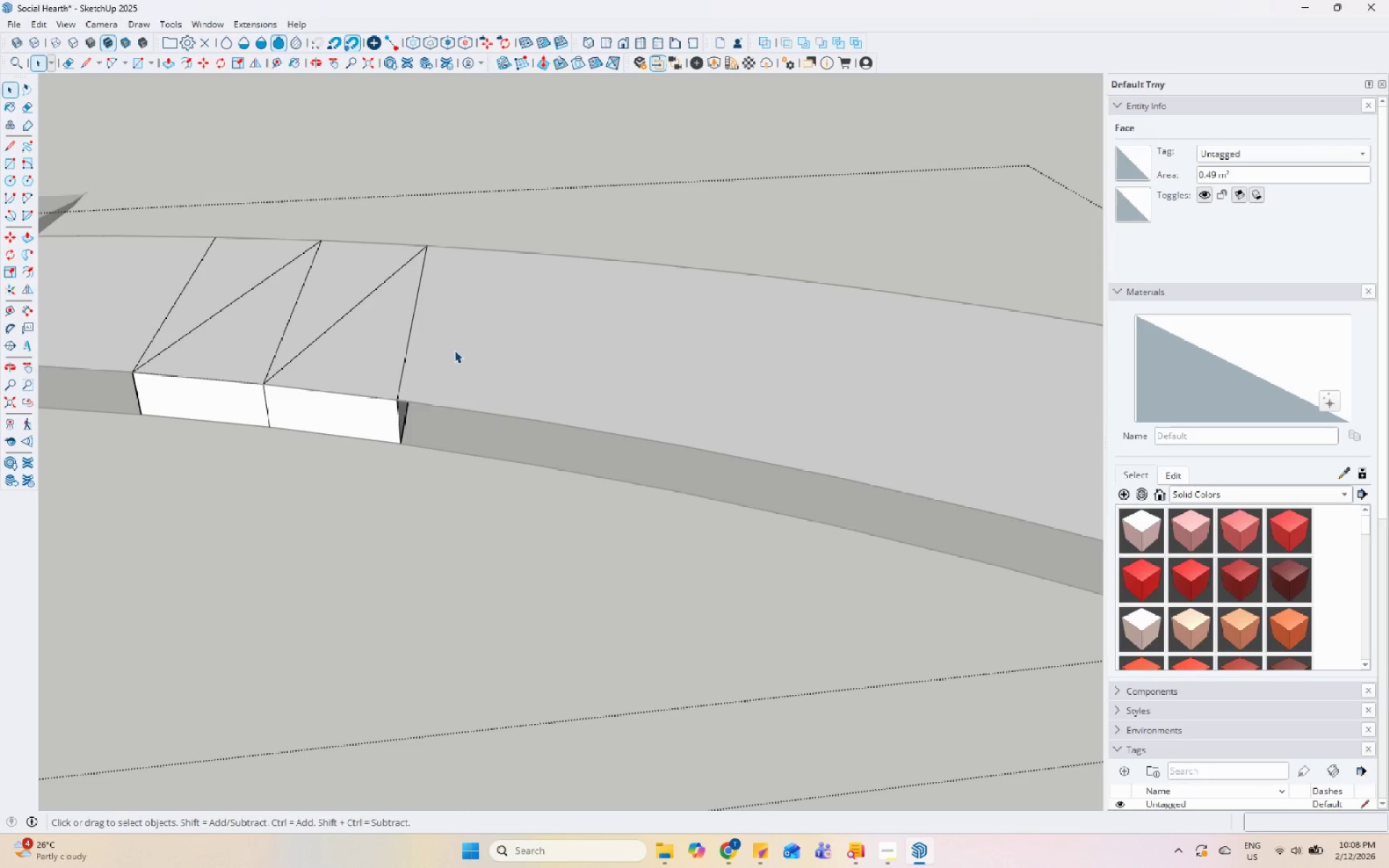 
left_click([454, 350])
 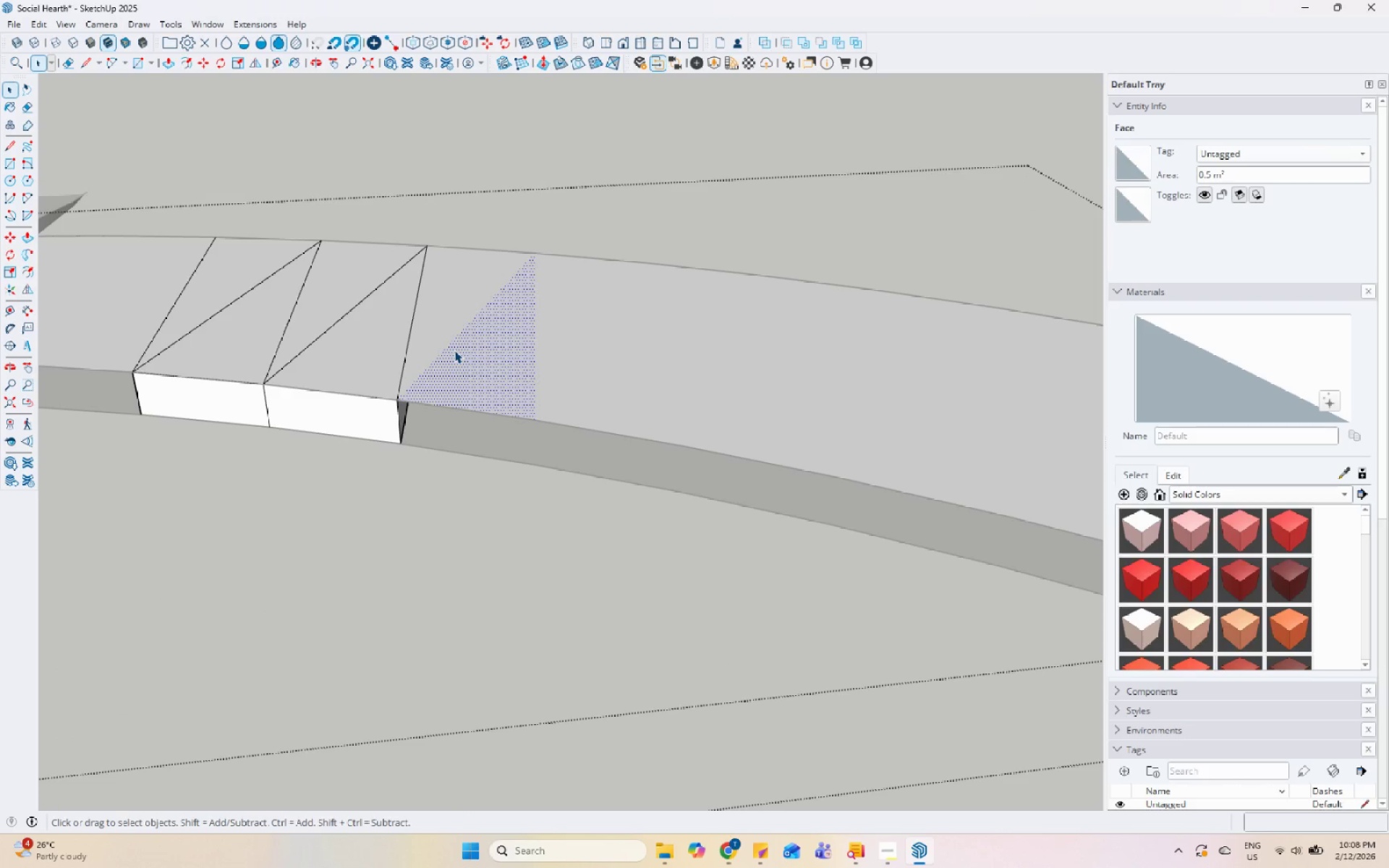 
key(P)
 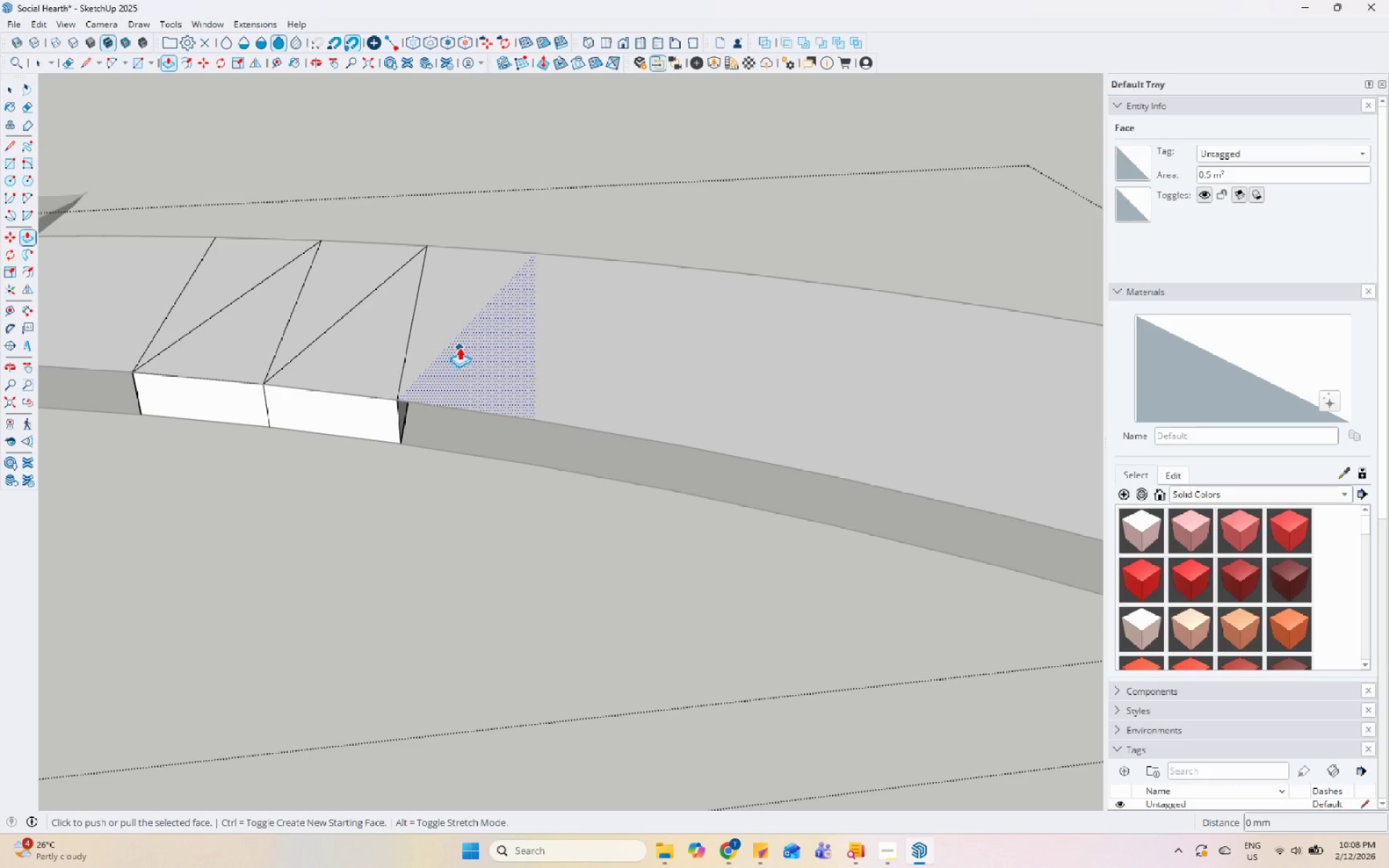 
key(Control+ControlLeft)
 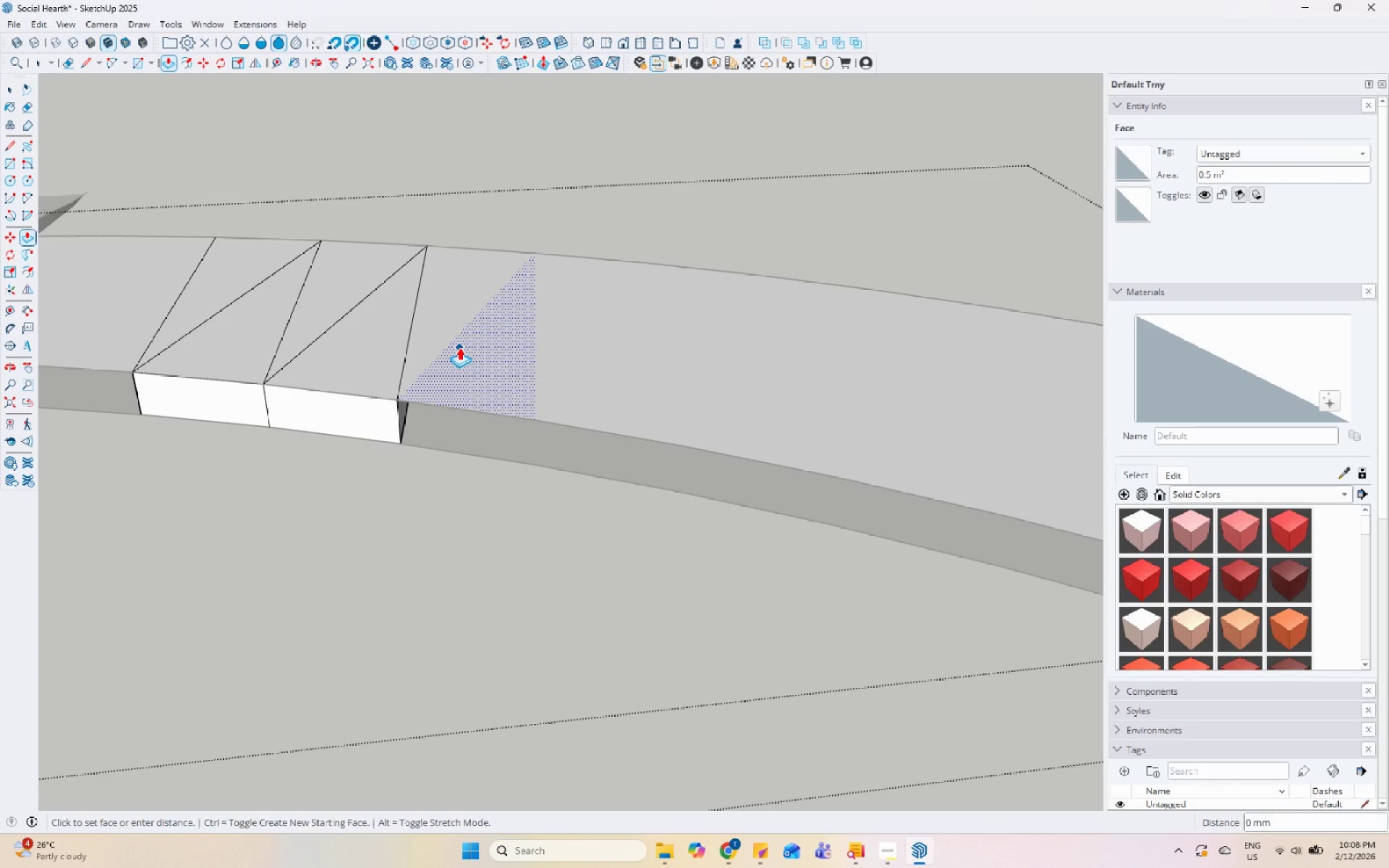 
left_click([459, 347])
 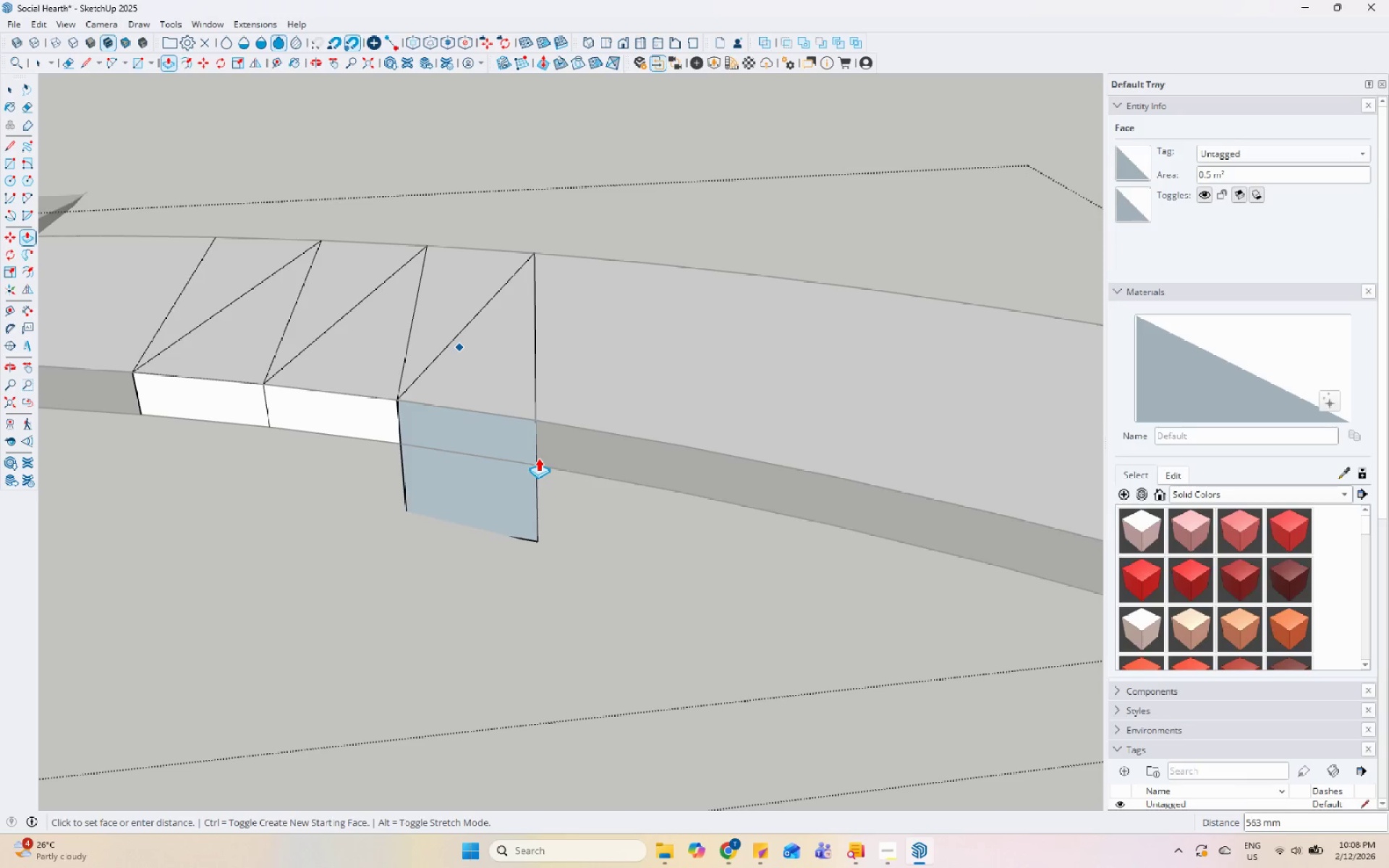 
left_click([539, 464])
 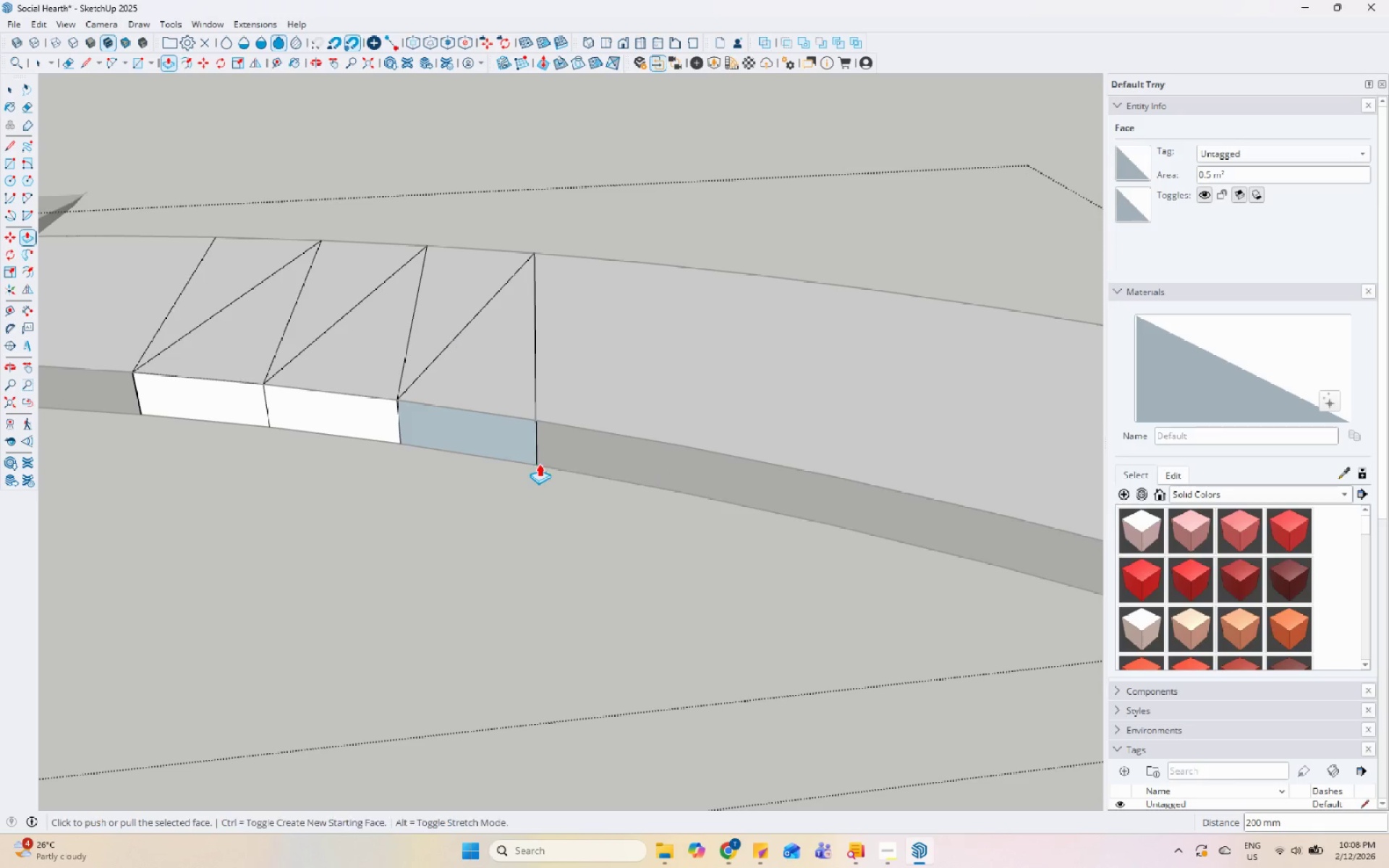 
key(Space)
 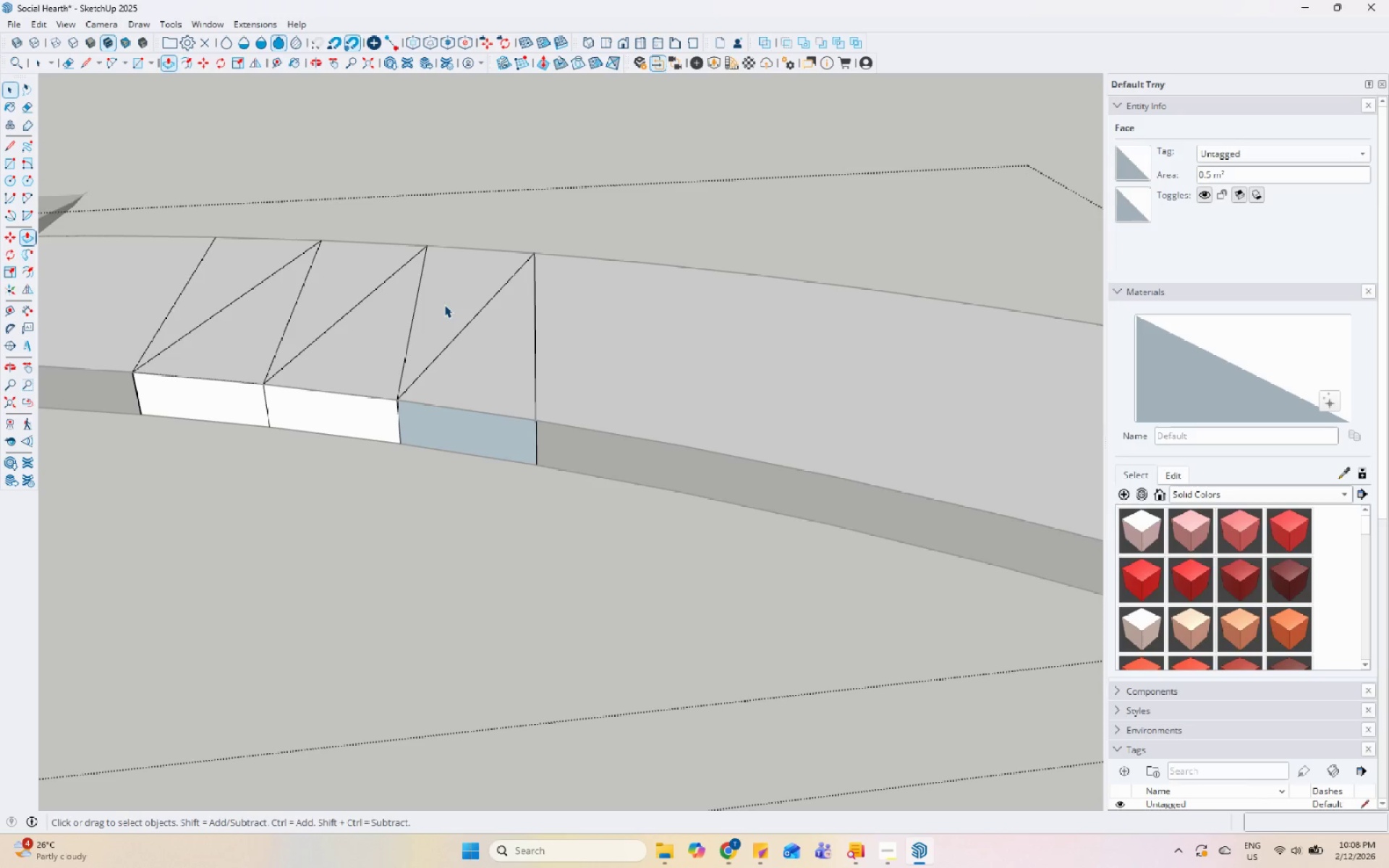 
double_click([444, 305])
 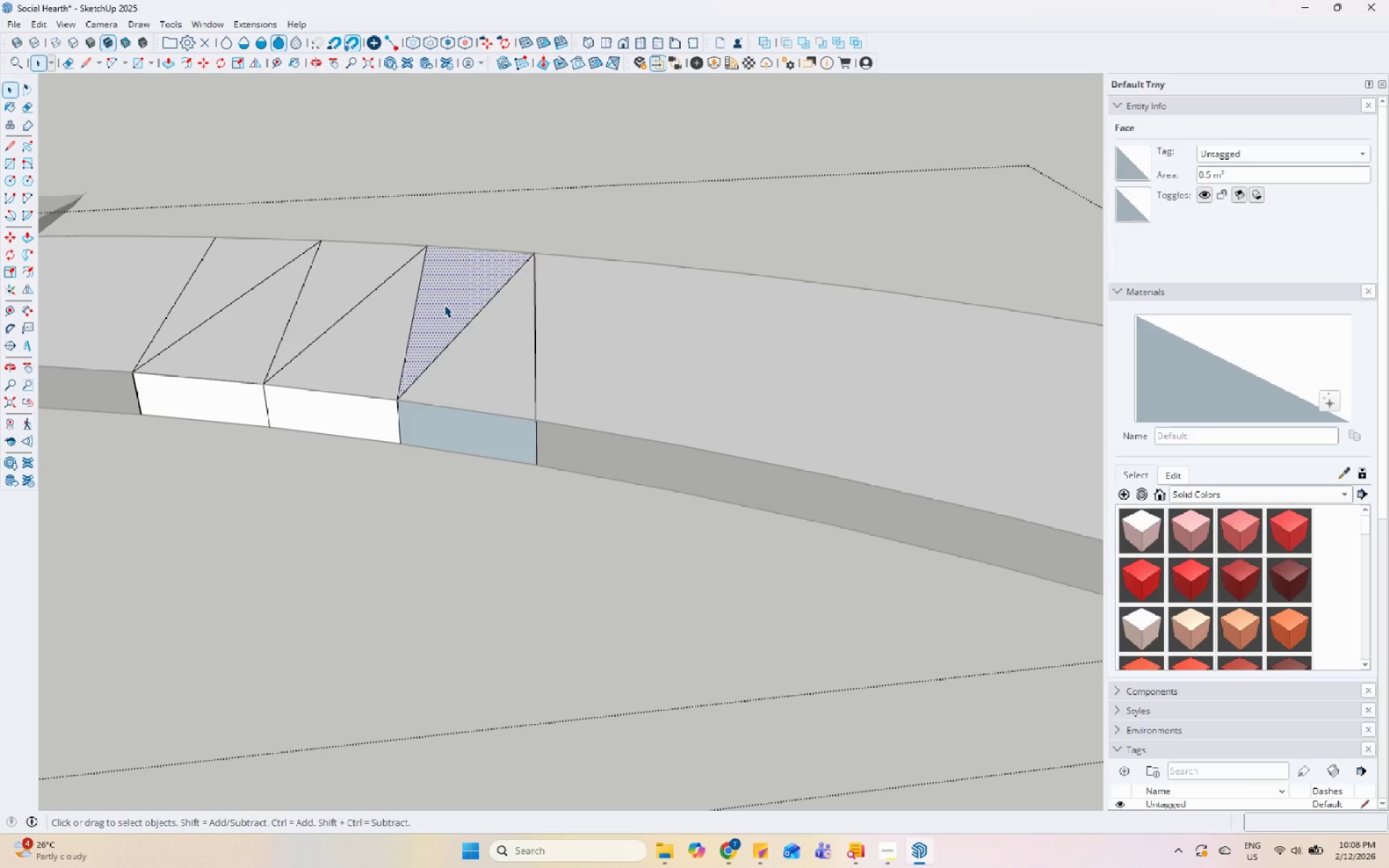 
key(P)
 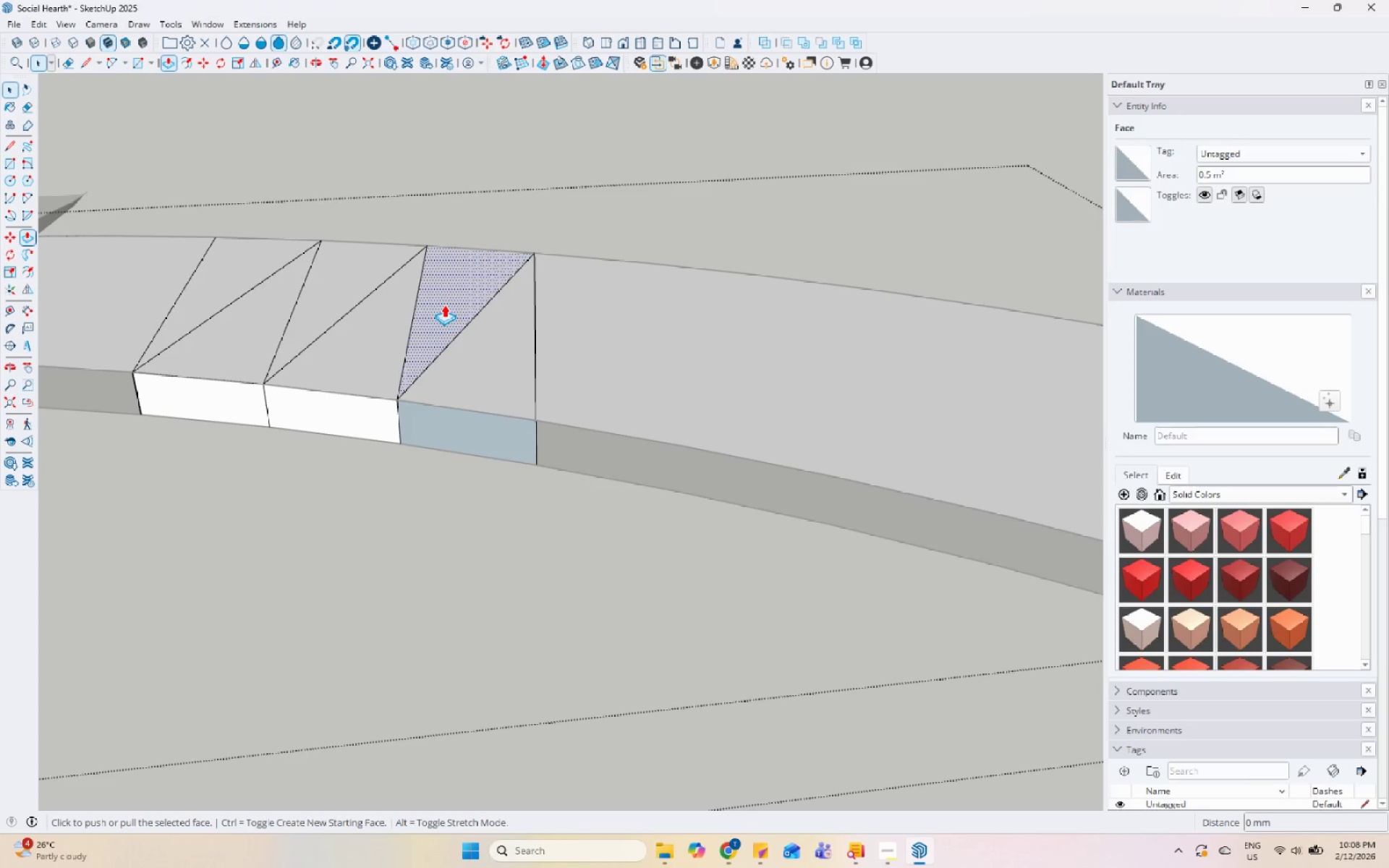 
left_click([444, 305])
 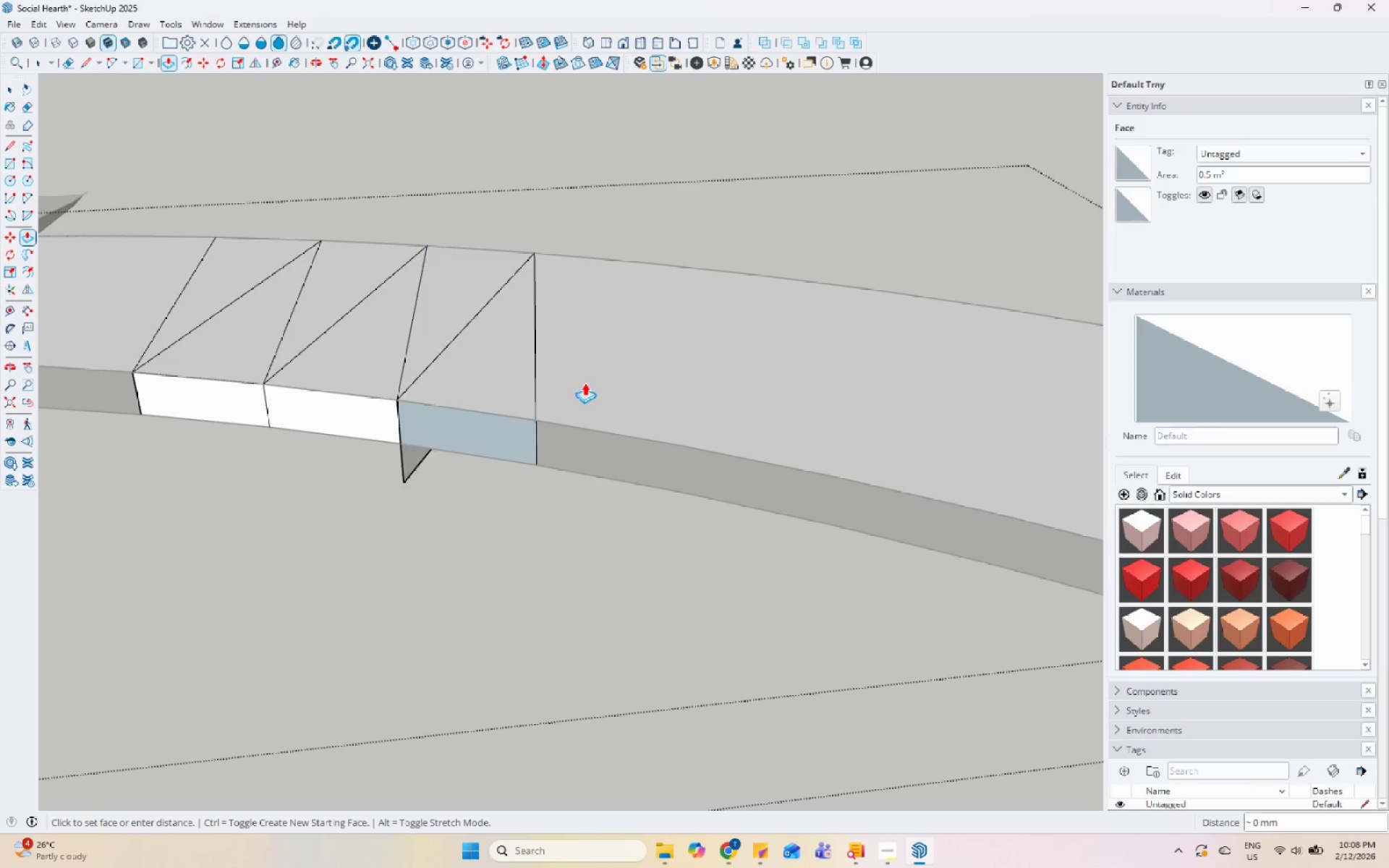 
key(Control+ControlLeft)
 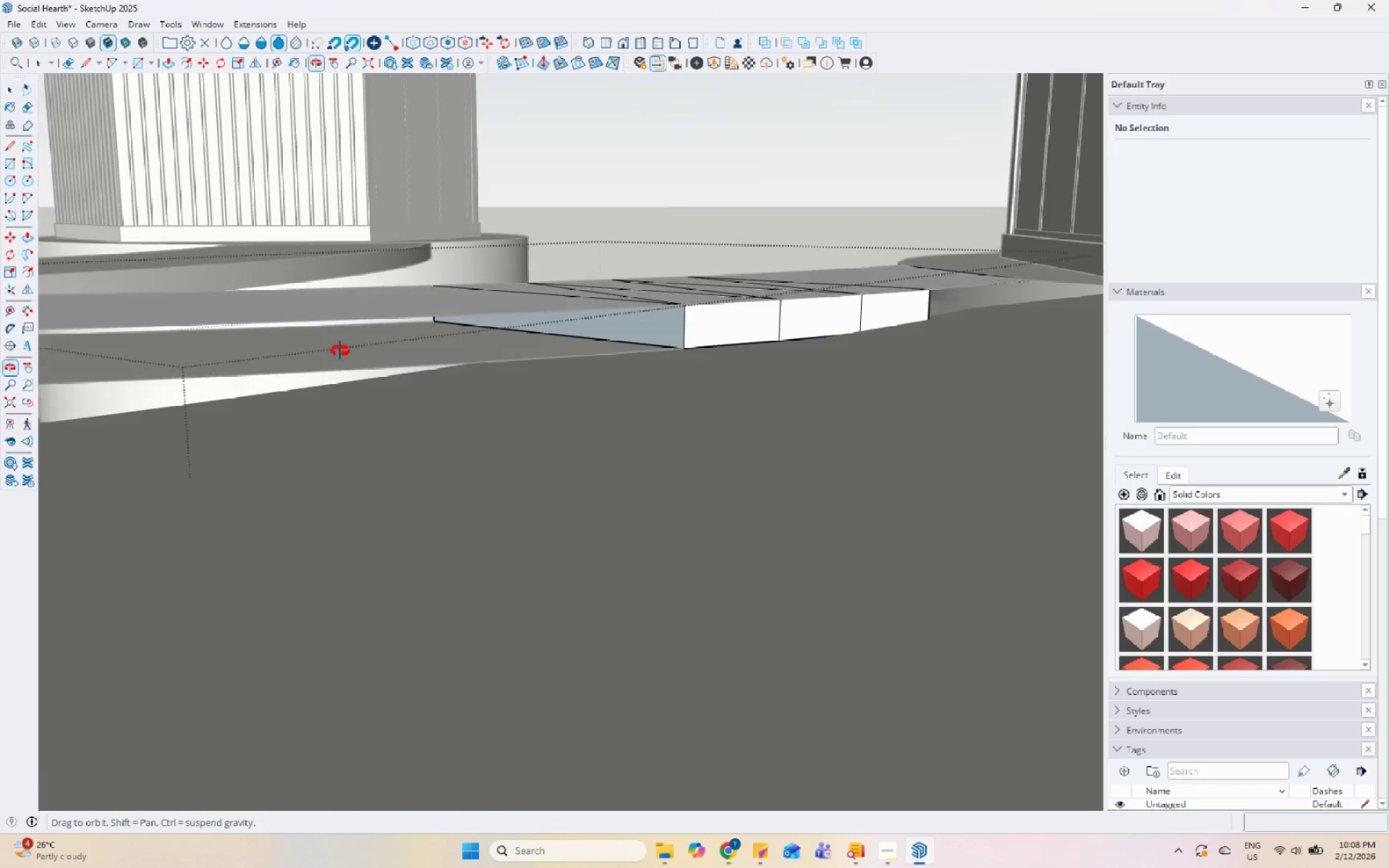 
key(Space)
 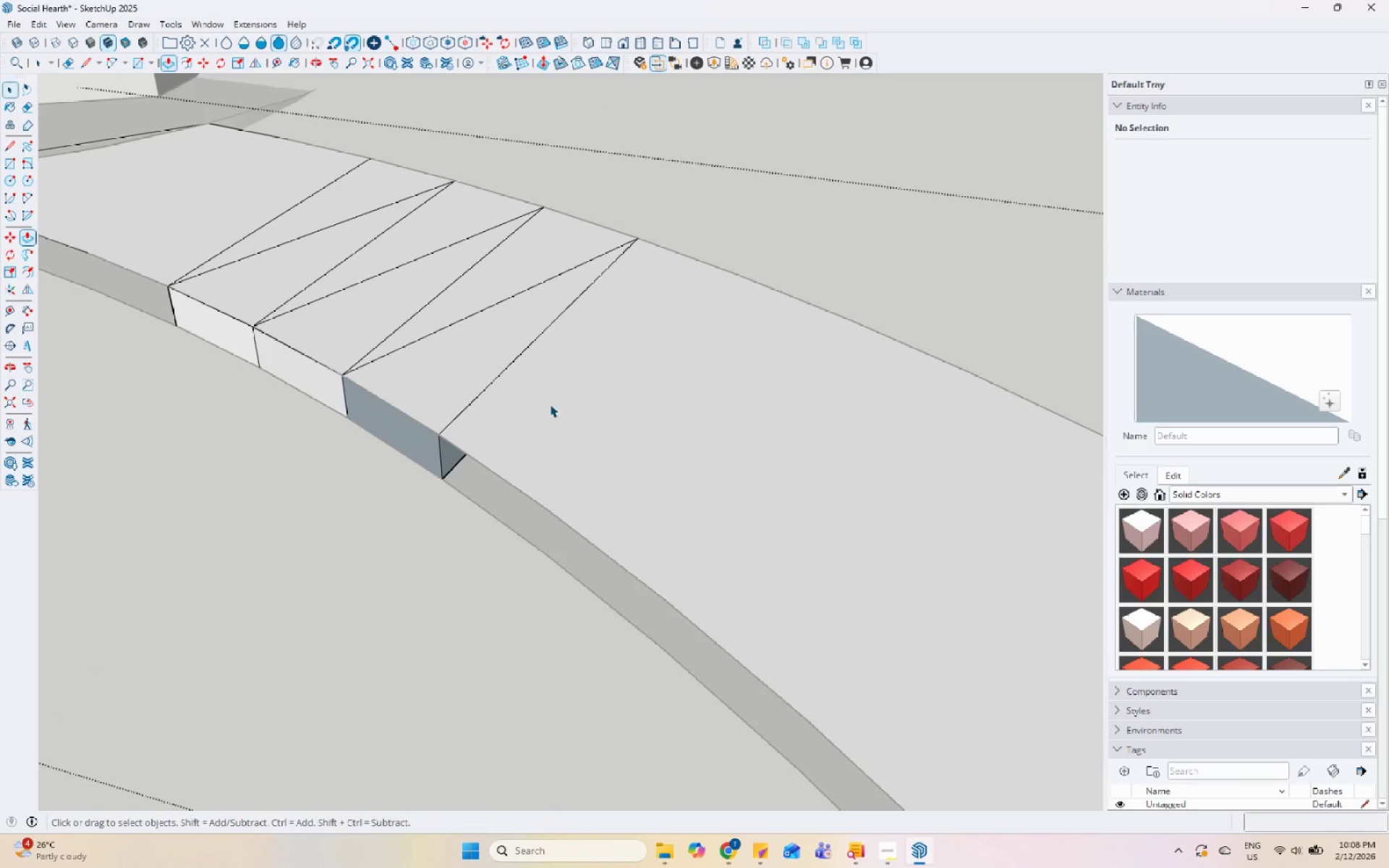 
left_click([550, 404])
 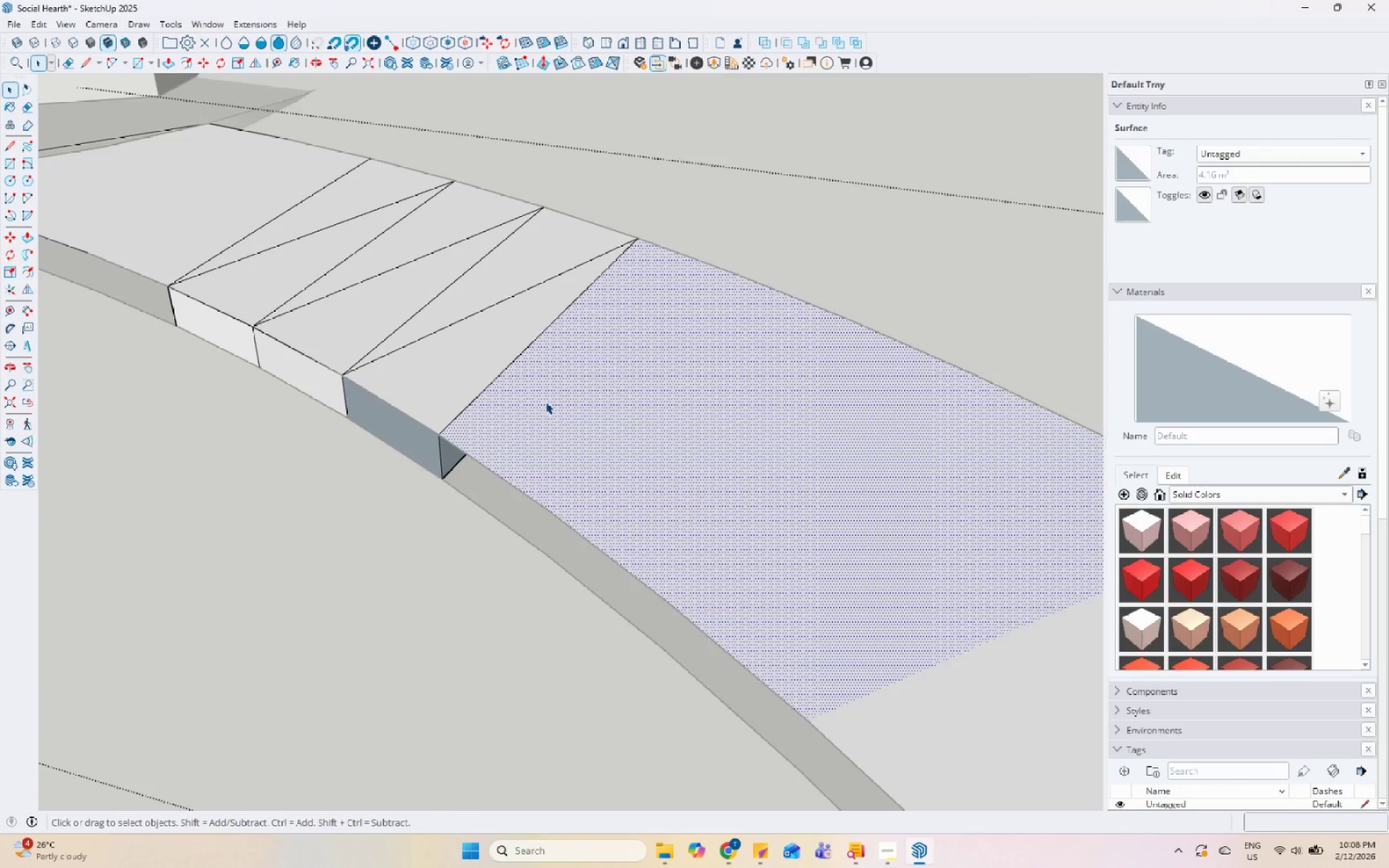 
scroll: coordinate [638, 418], scroll_direction: up, amount: 1.0
 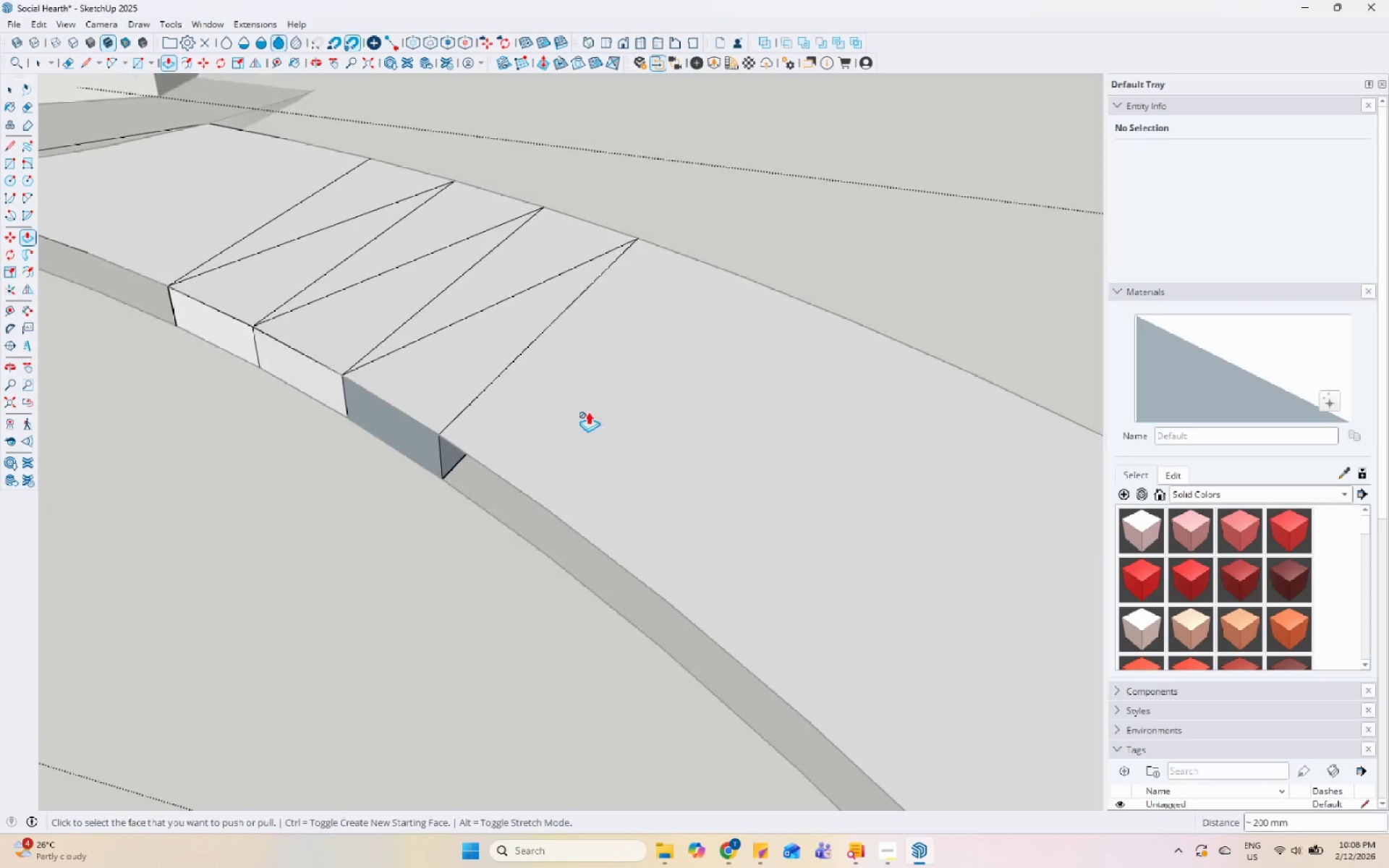 
key(P)
 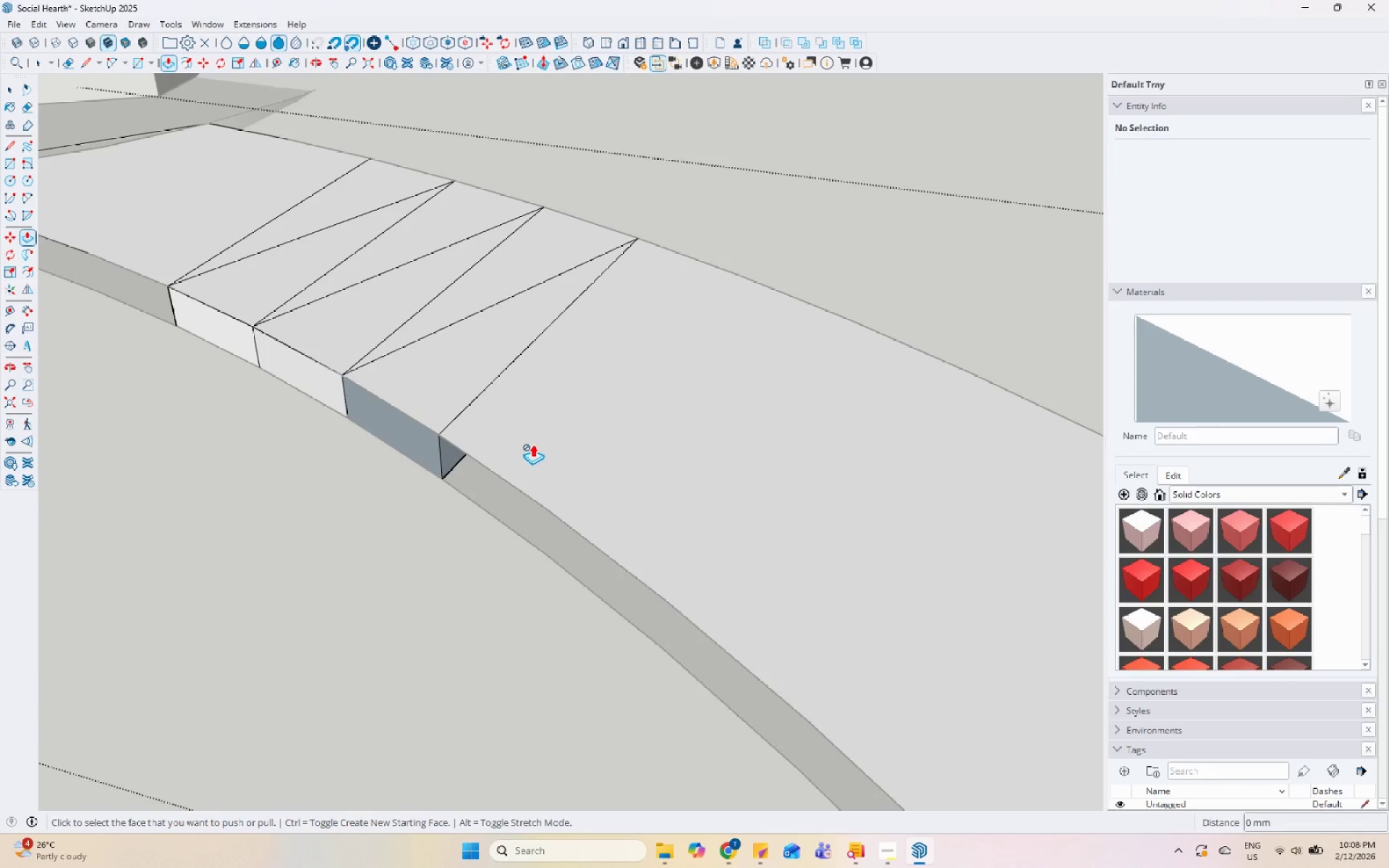 
key(Space)
 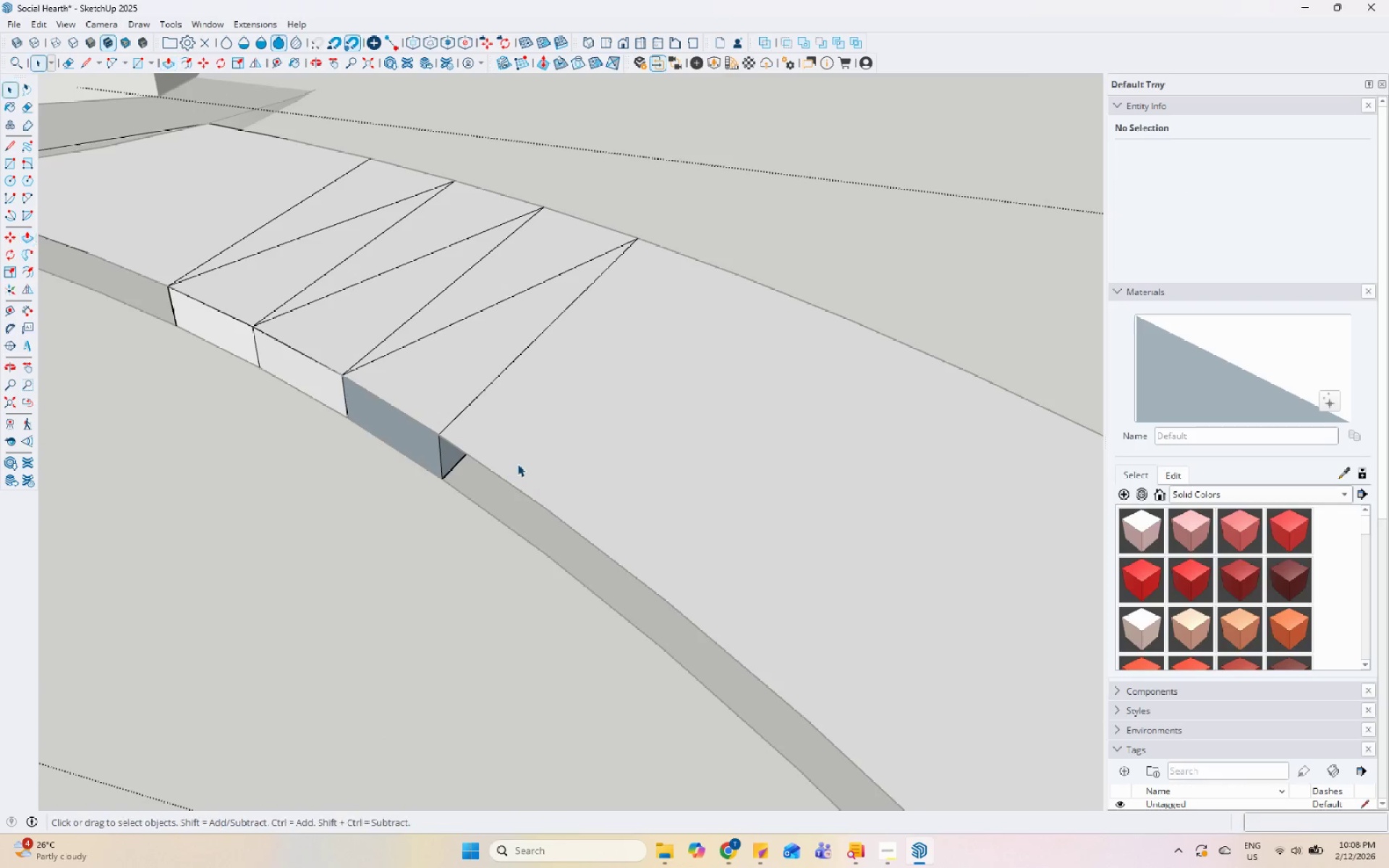 
left_click([517, 464])
 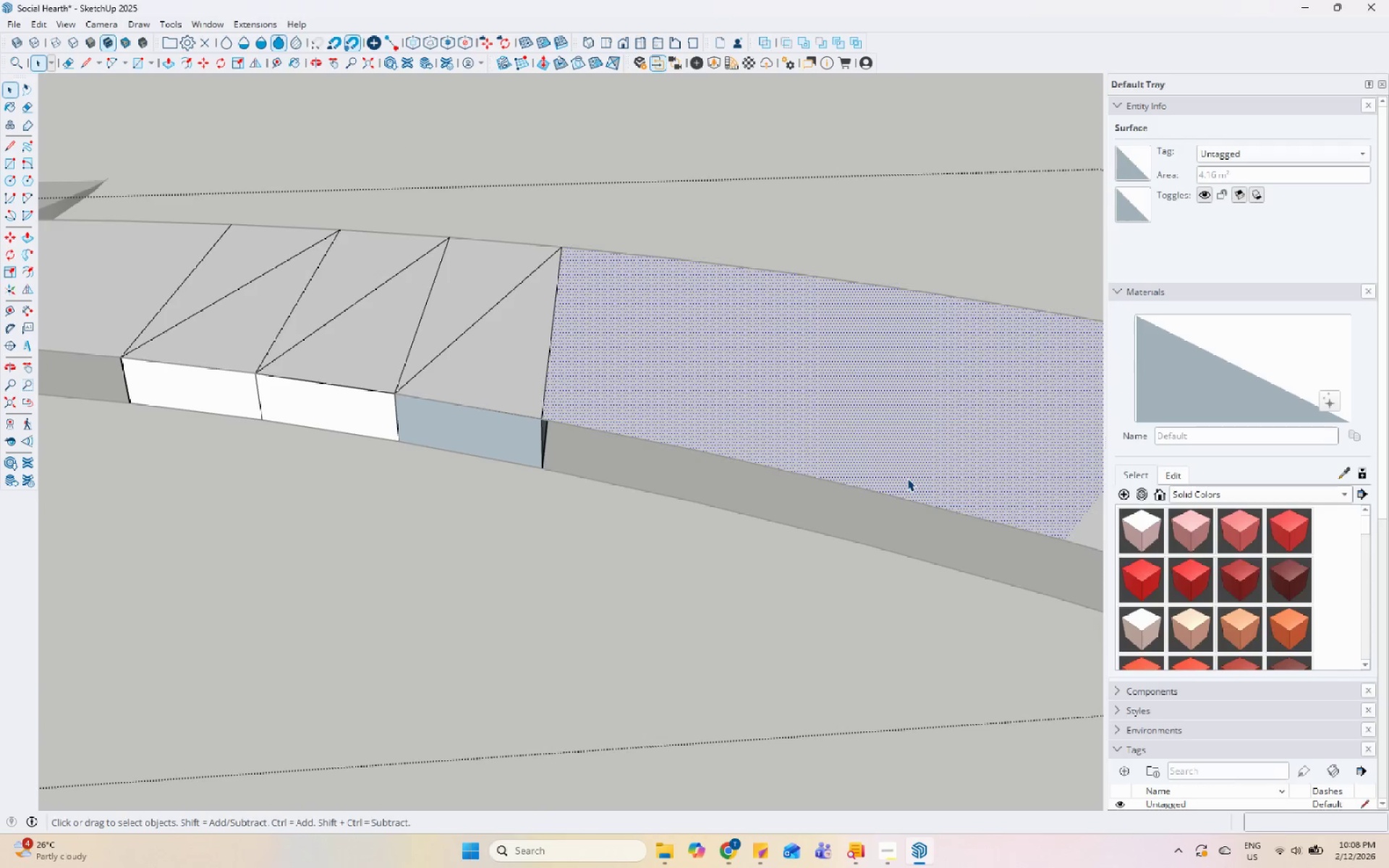 
key(P)
 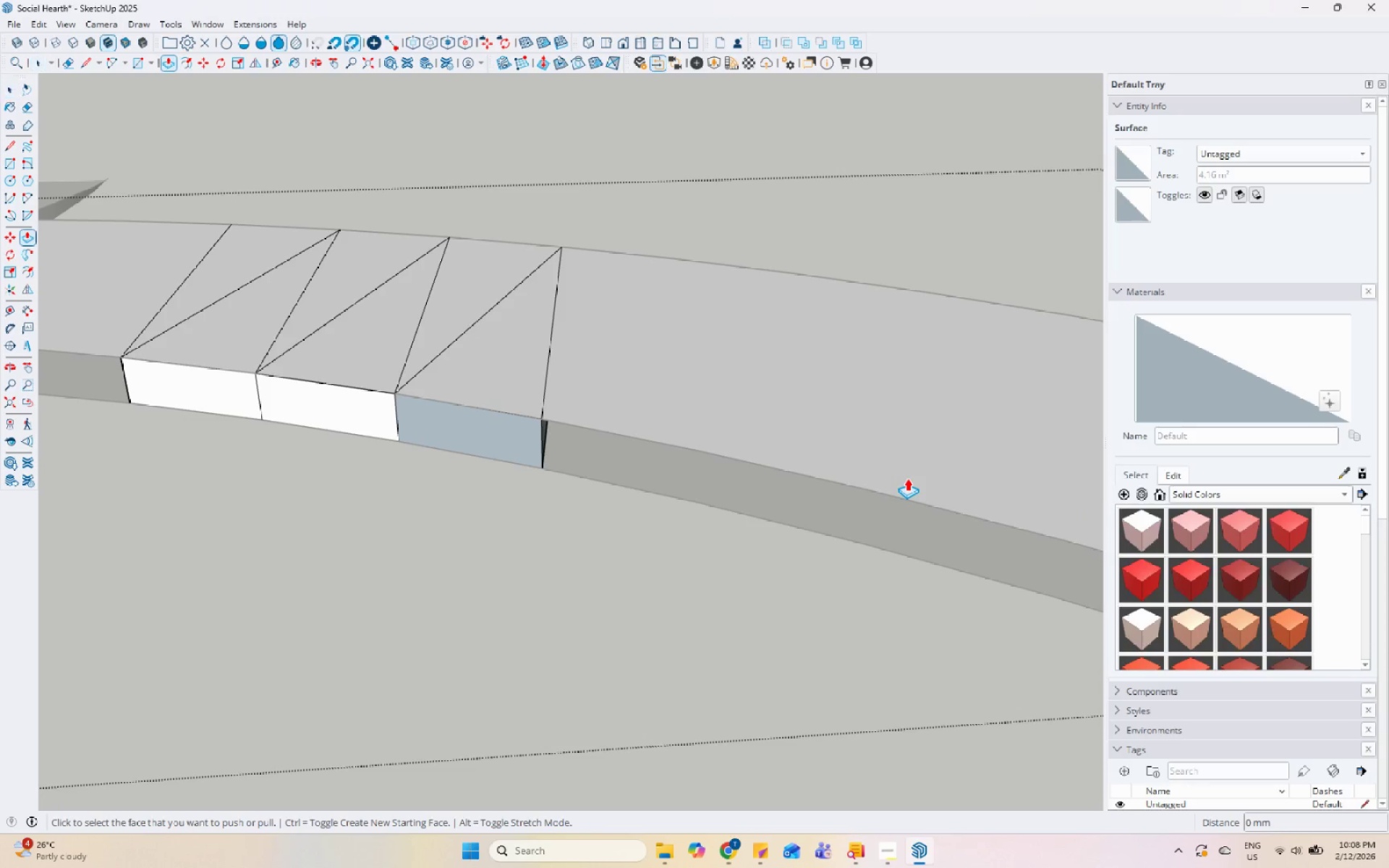 
left_click_drag(start_coordinate=[907, 478], to_coordinate=[901, 506])
 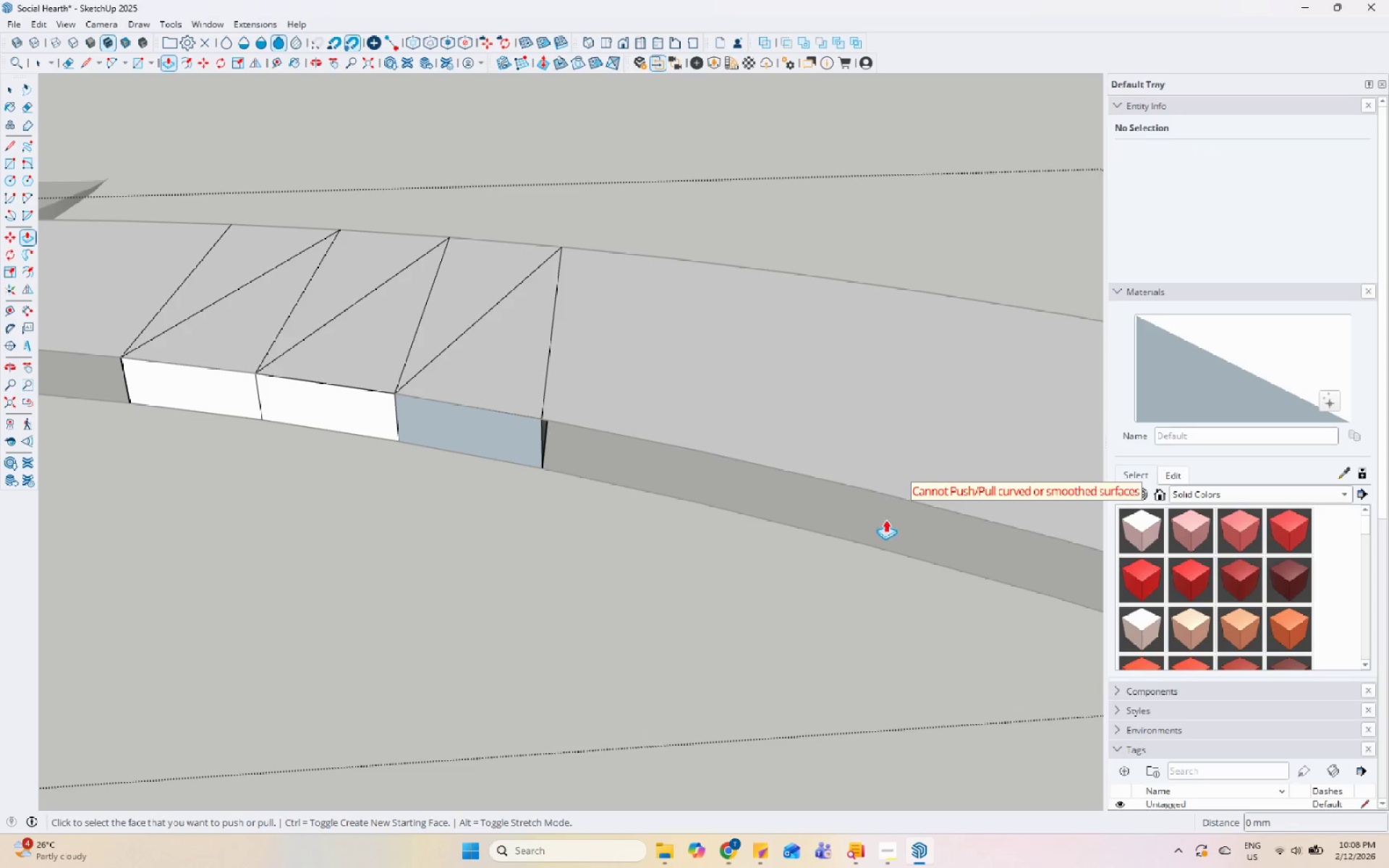 
key(Space)
 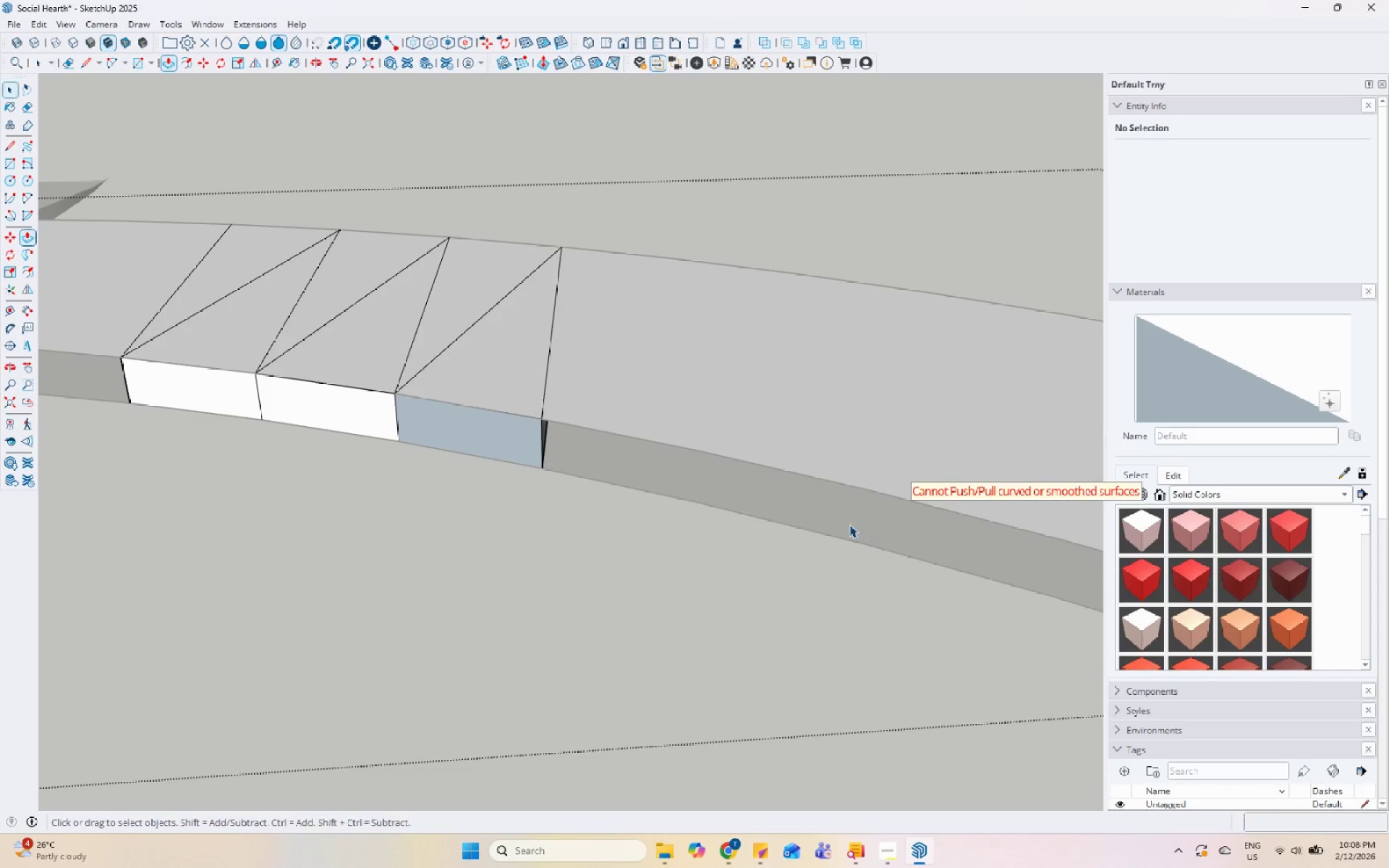 
left_click([848, 524])
 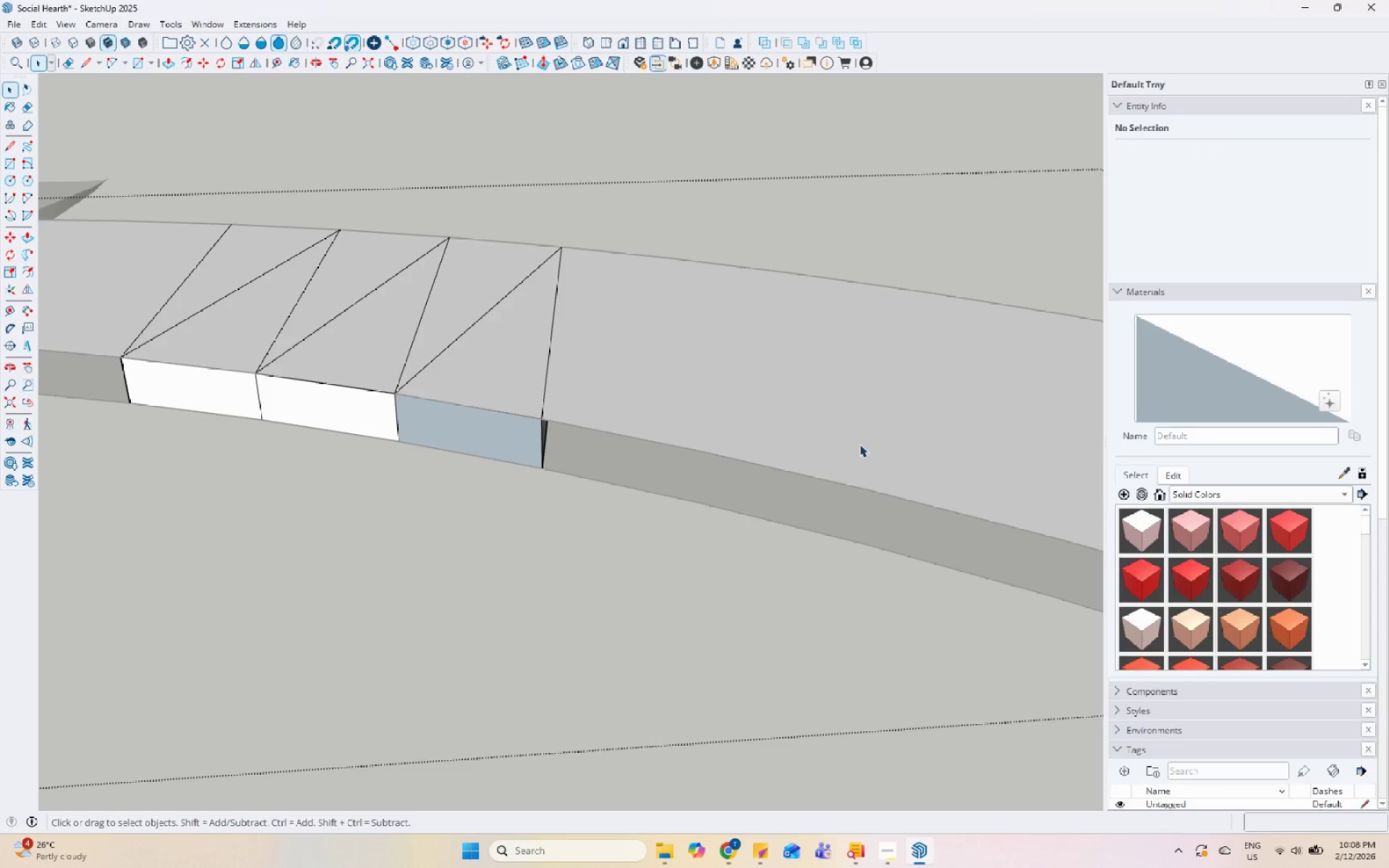 
double_click([859, 439])
 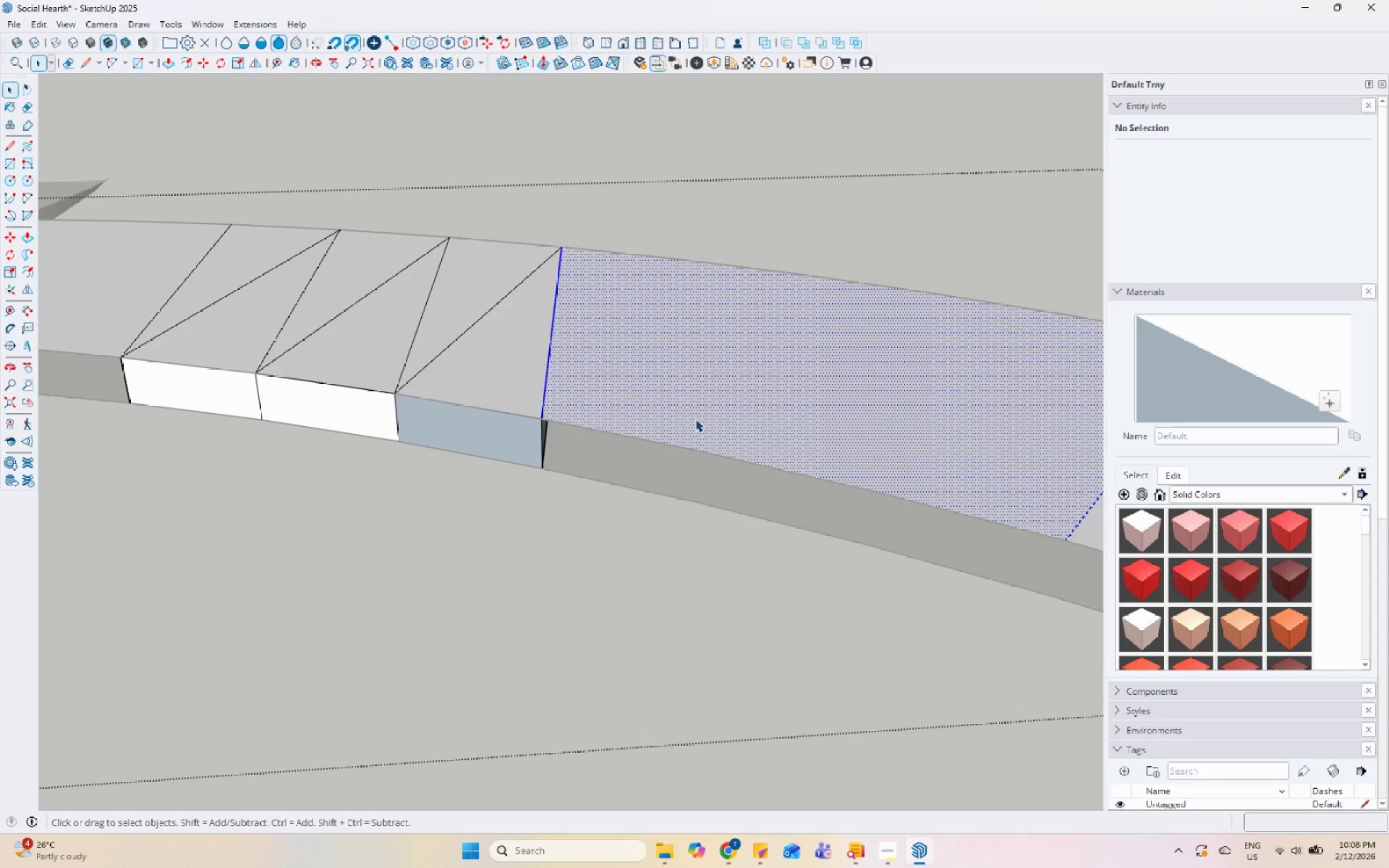 
triple_click([692, 415])
 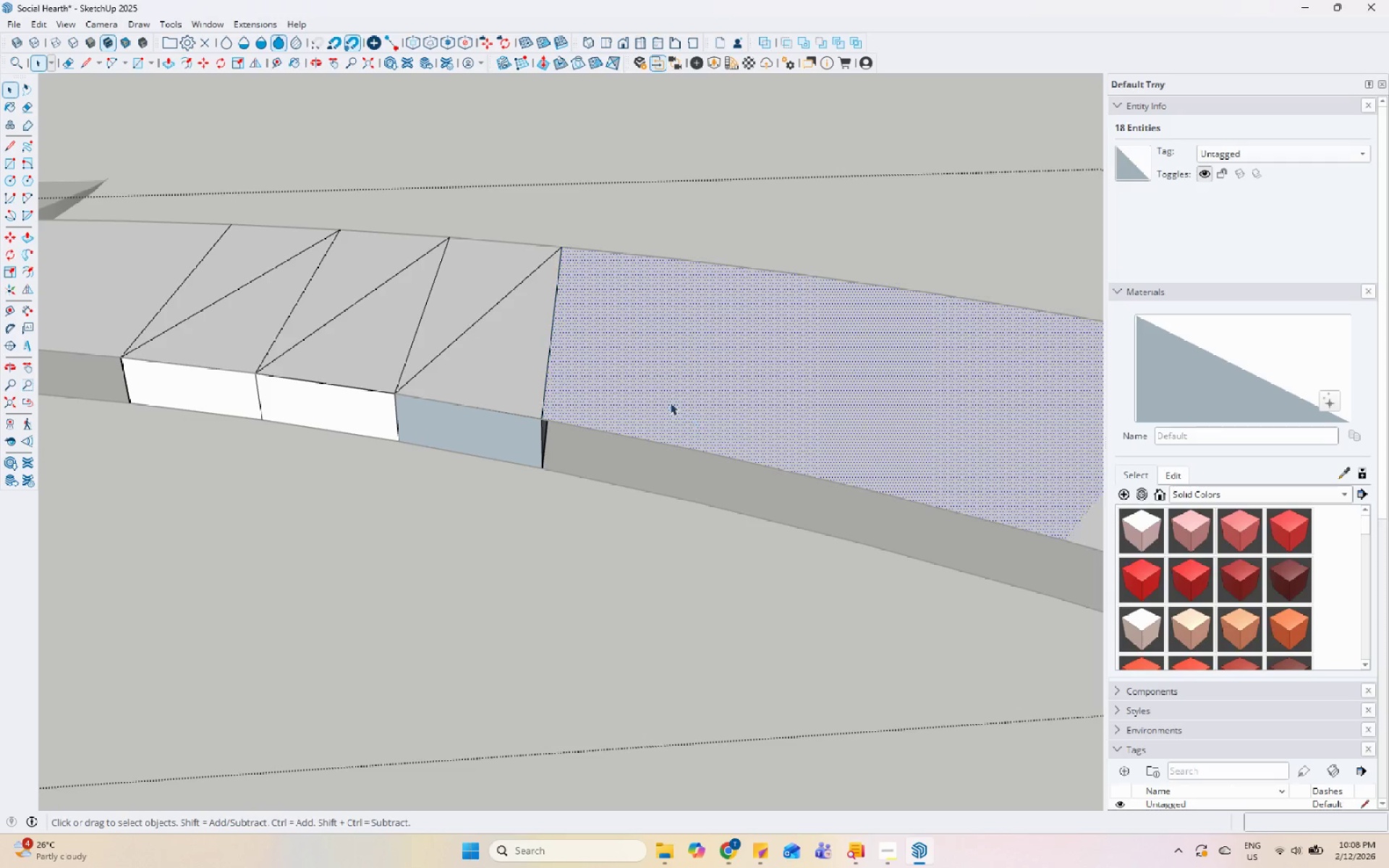 
scroll: coordinate [386, 370], scroll_direction: down, amount: 7.0
 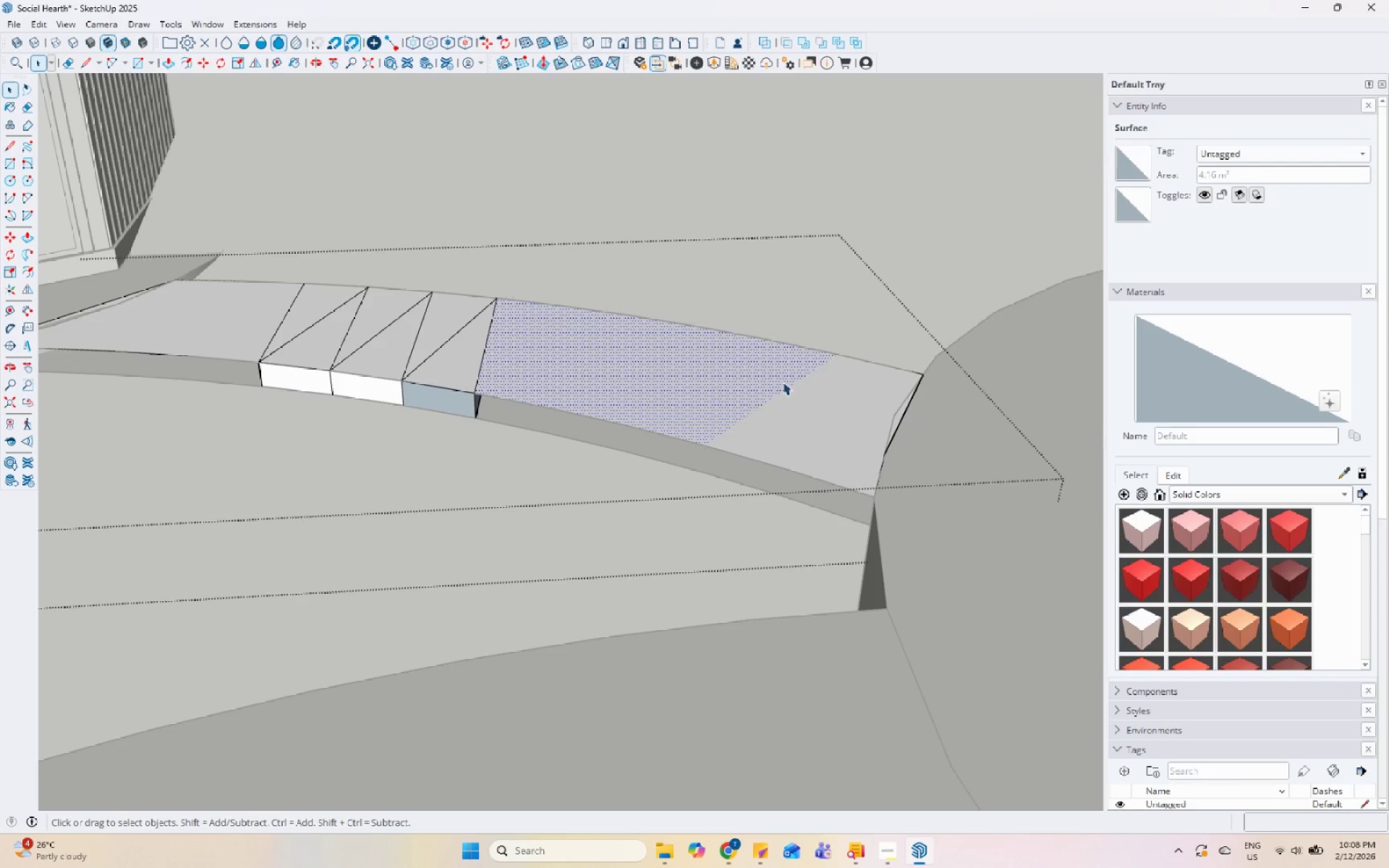 
key(P)
 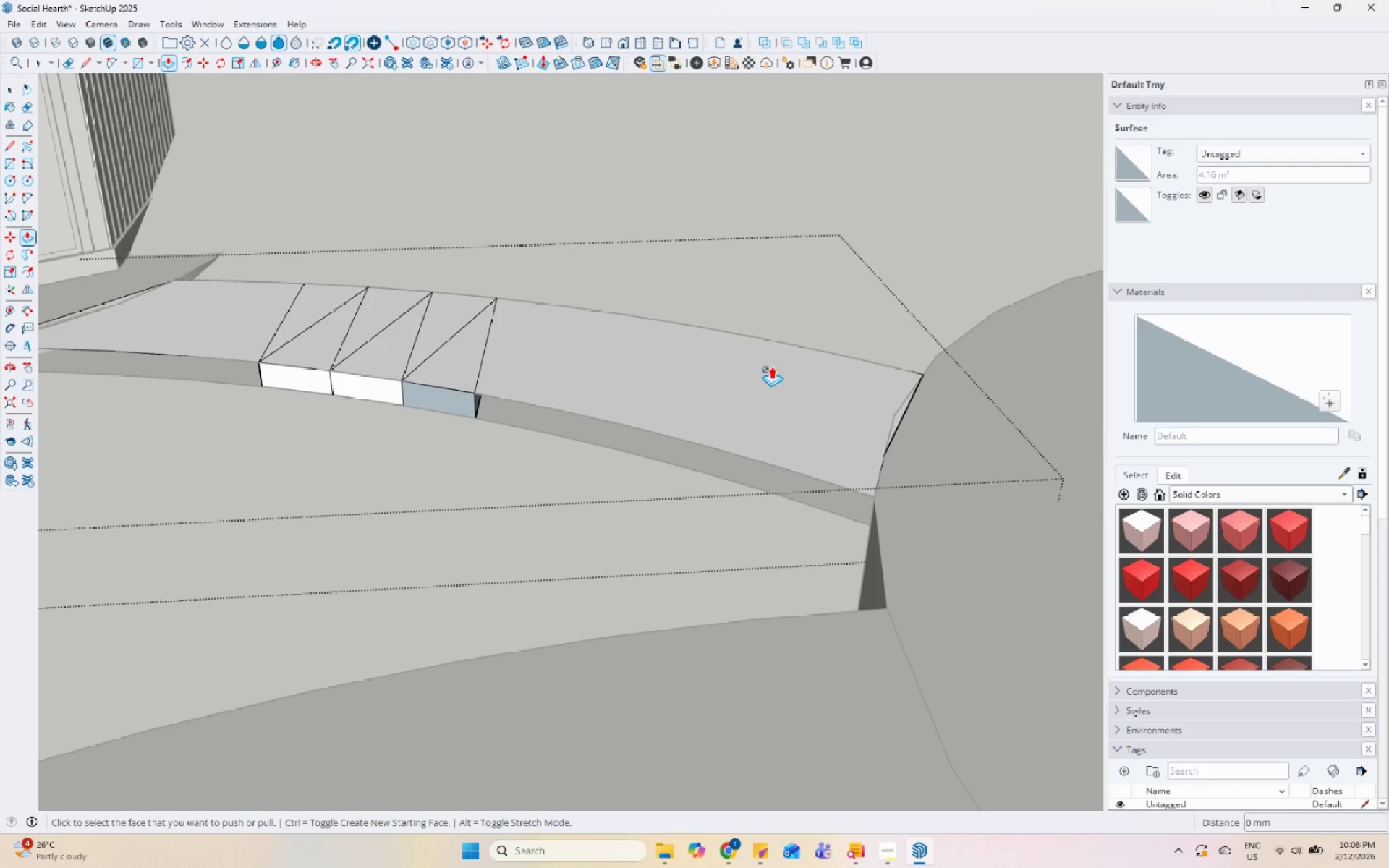 
left_click([760, 363])
 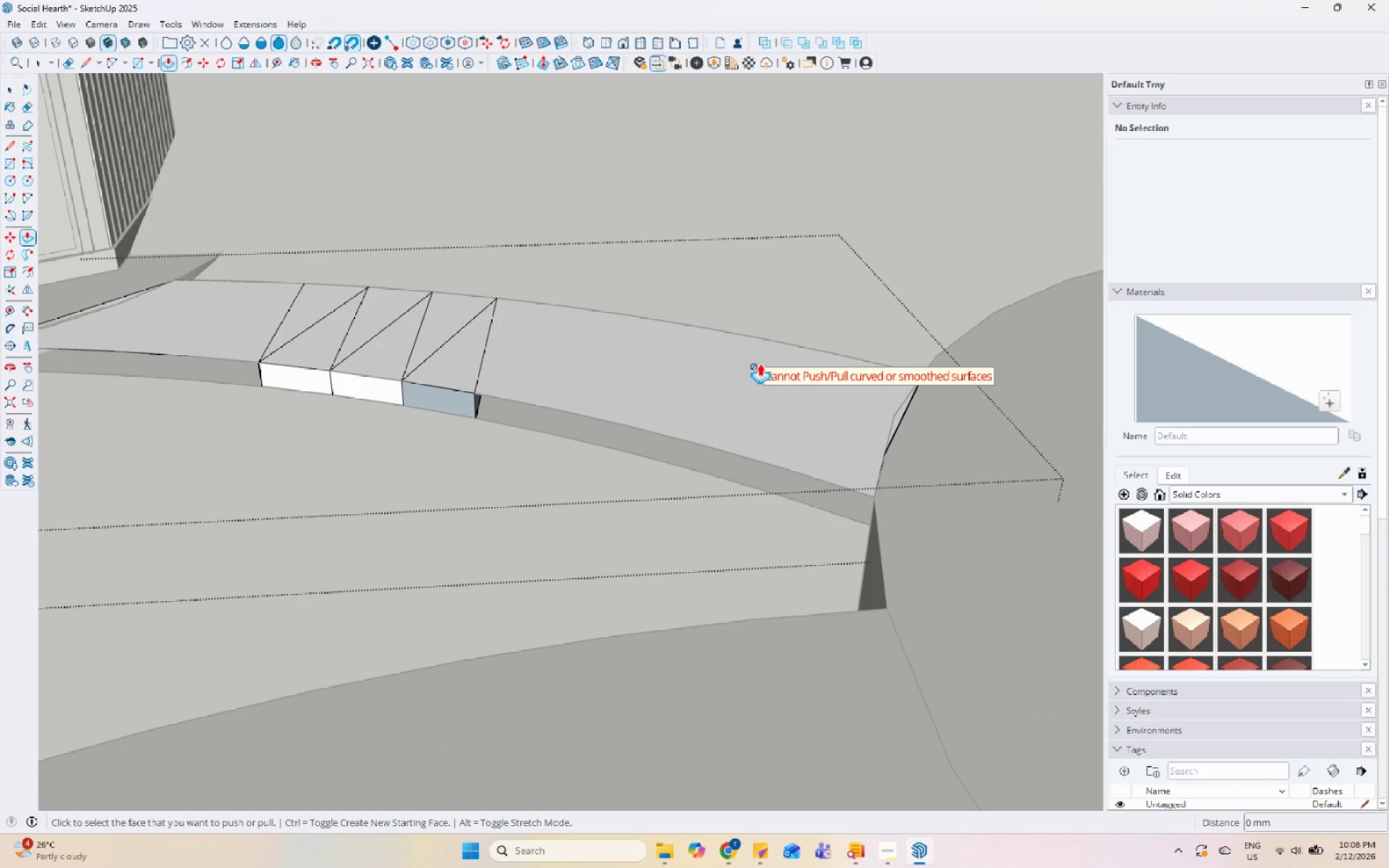 
key(Space)
 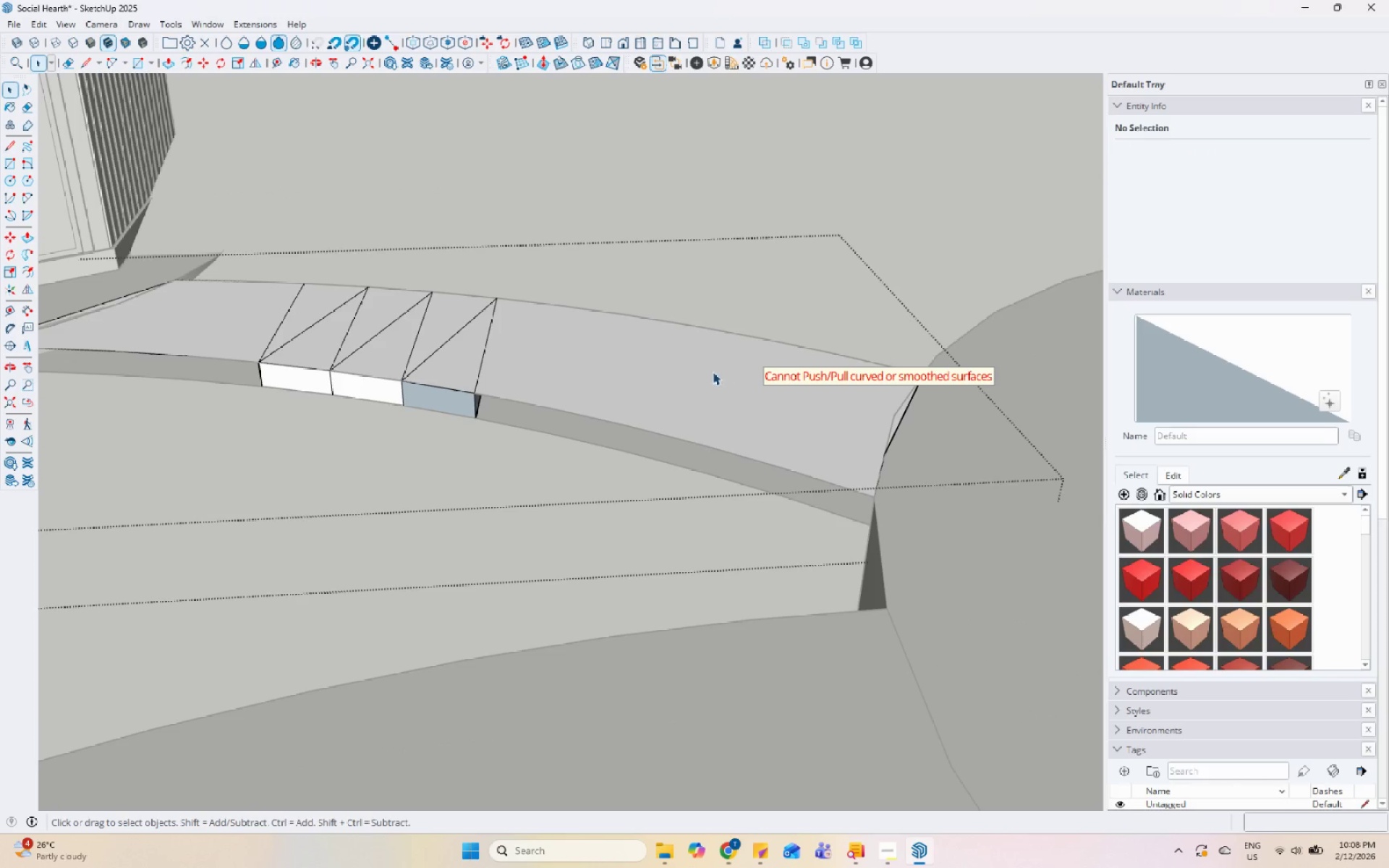 
hold_key(key=ControlLeft, duration=0.31)
left_click([713, 372])
 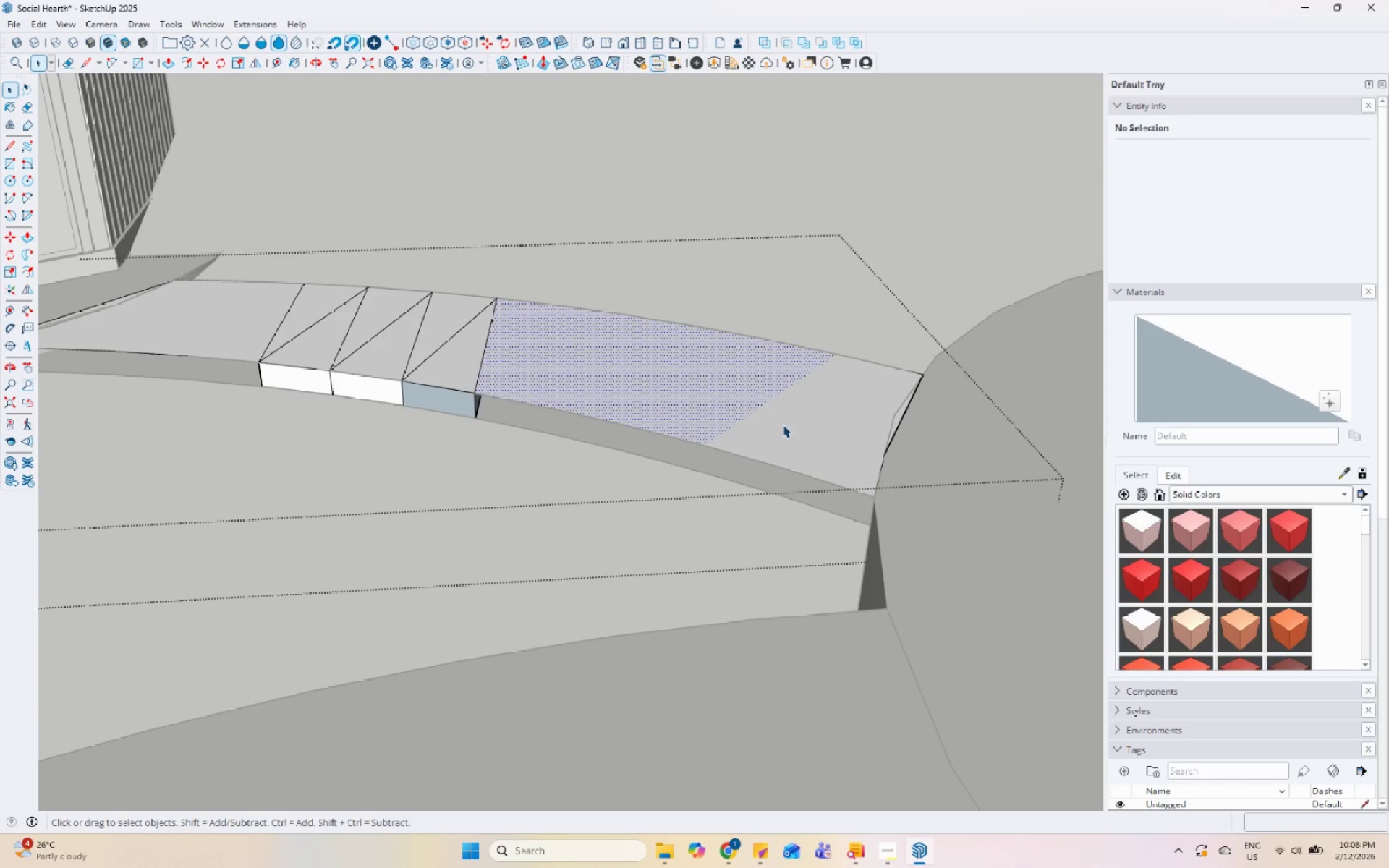 
left_click([783, 424])
 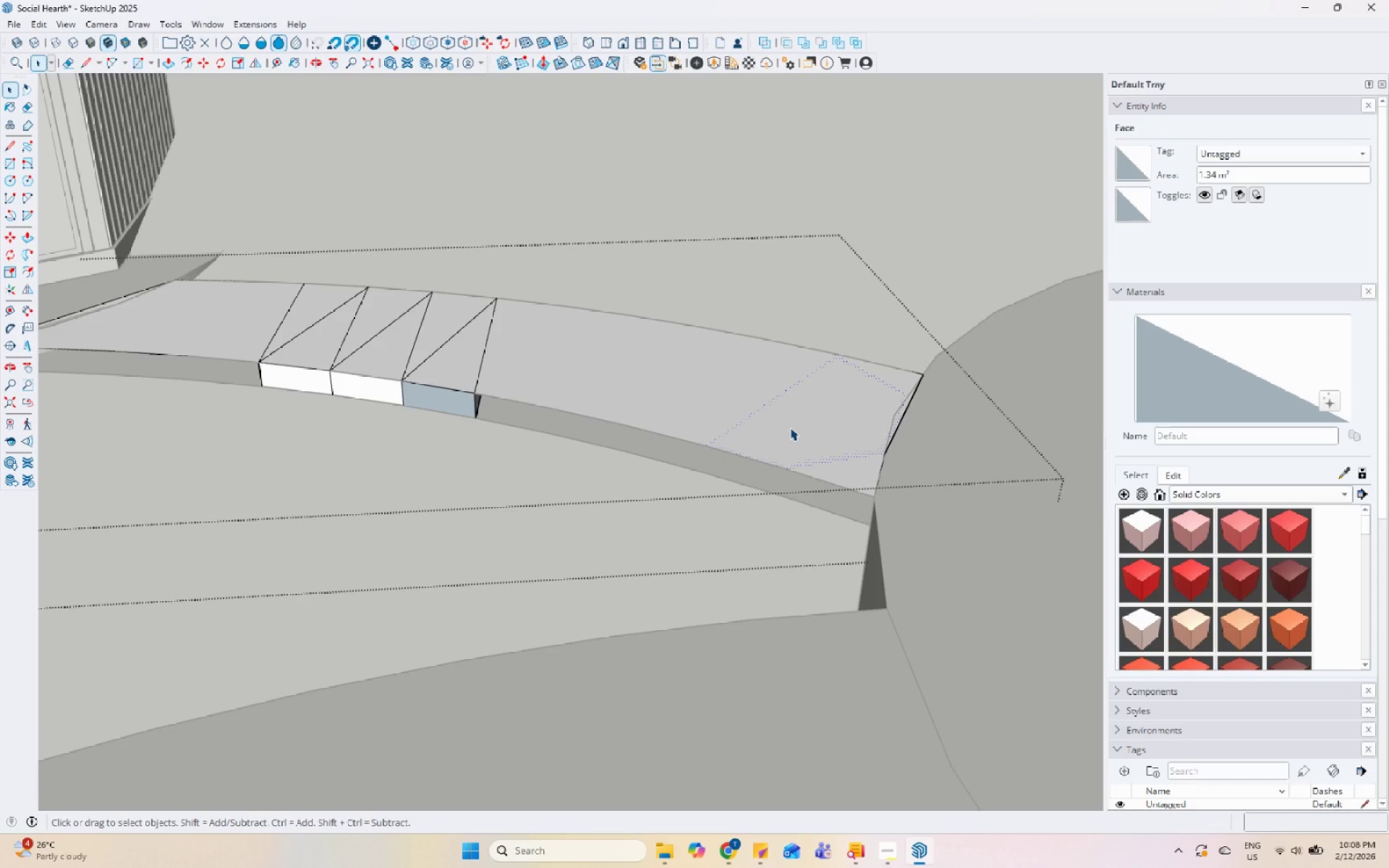 
key(P)
 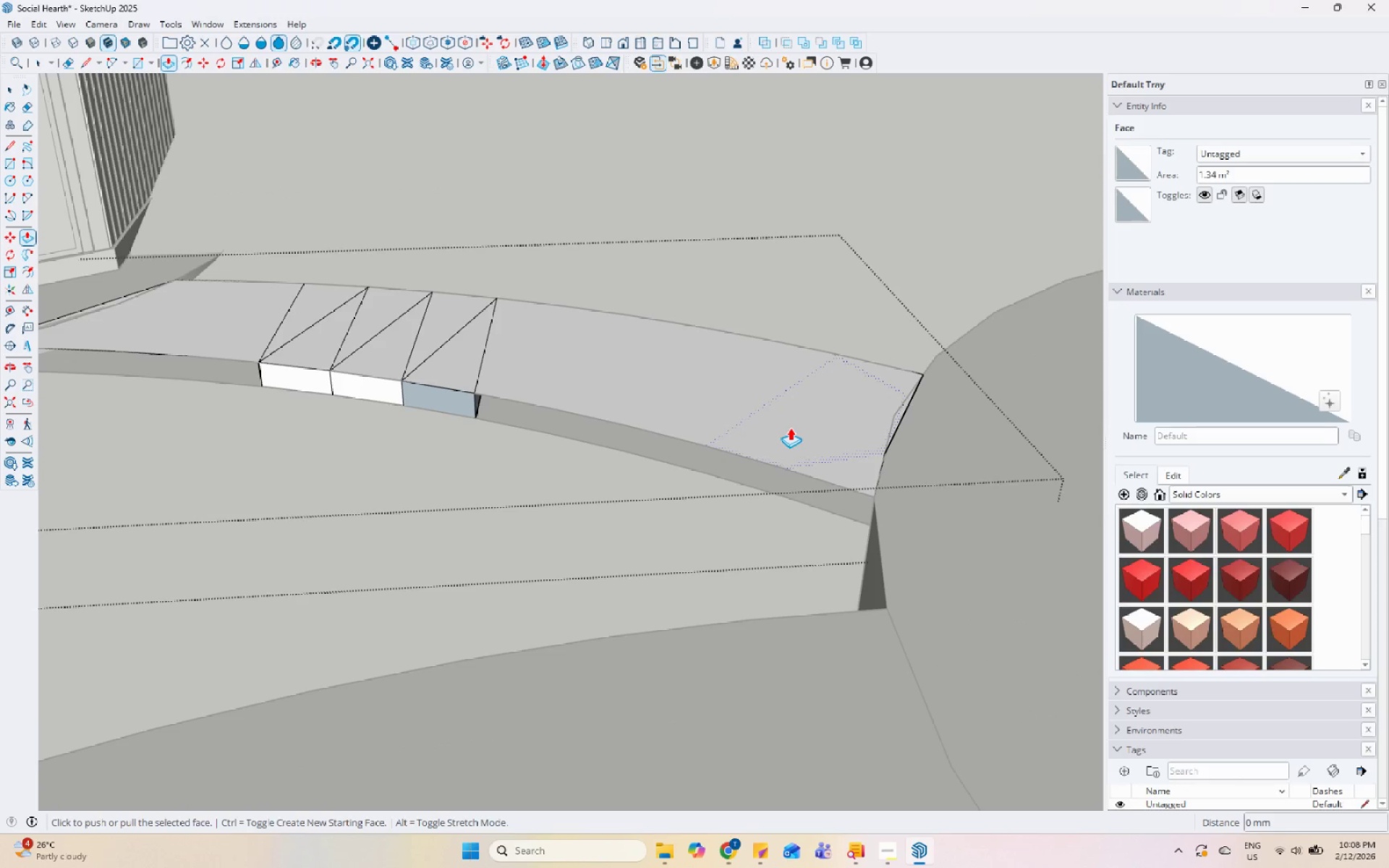 
left_click([790, 427])
 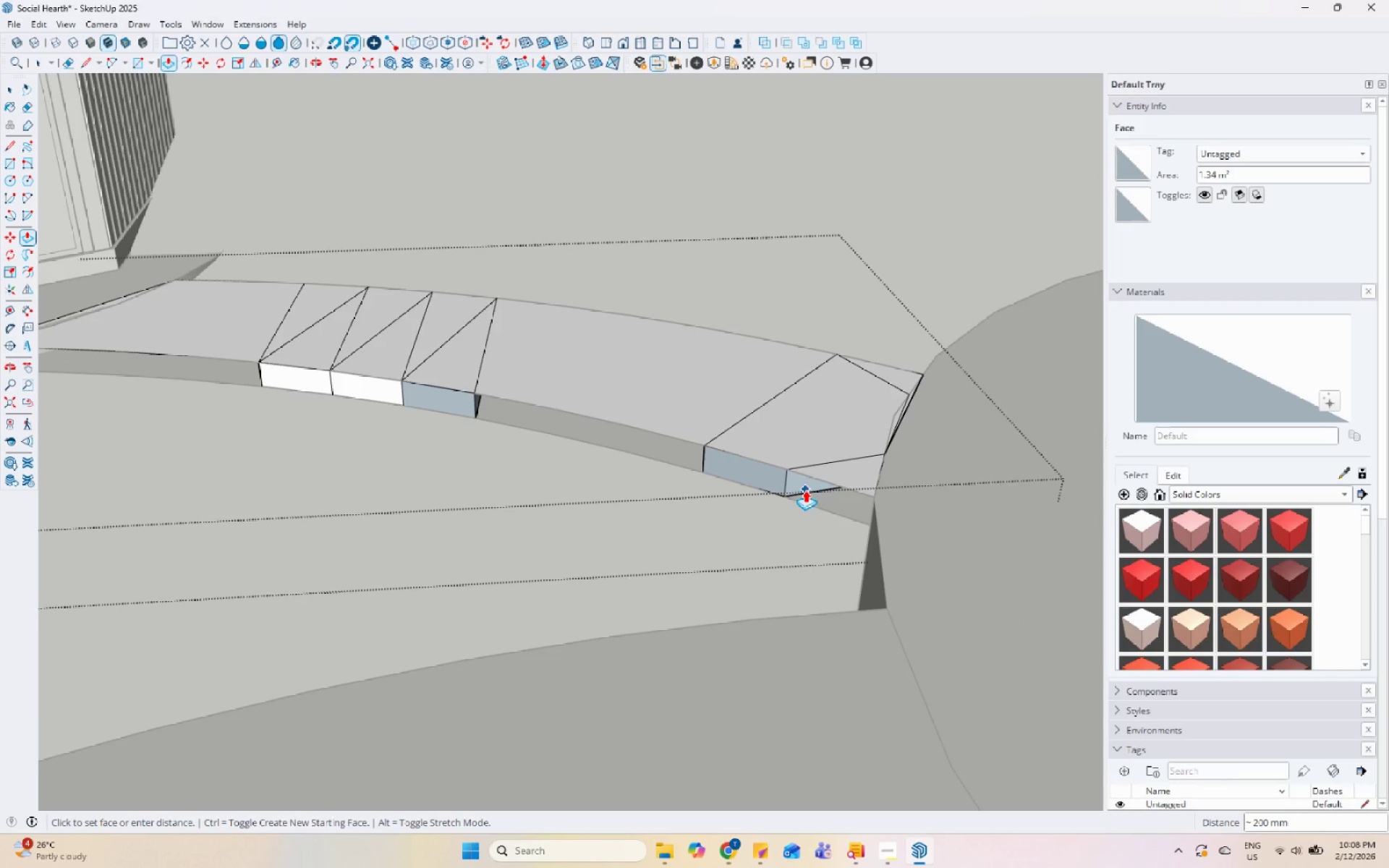 
key(Control+ControlLeft)
 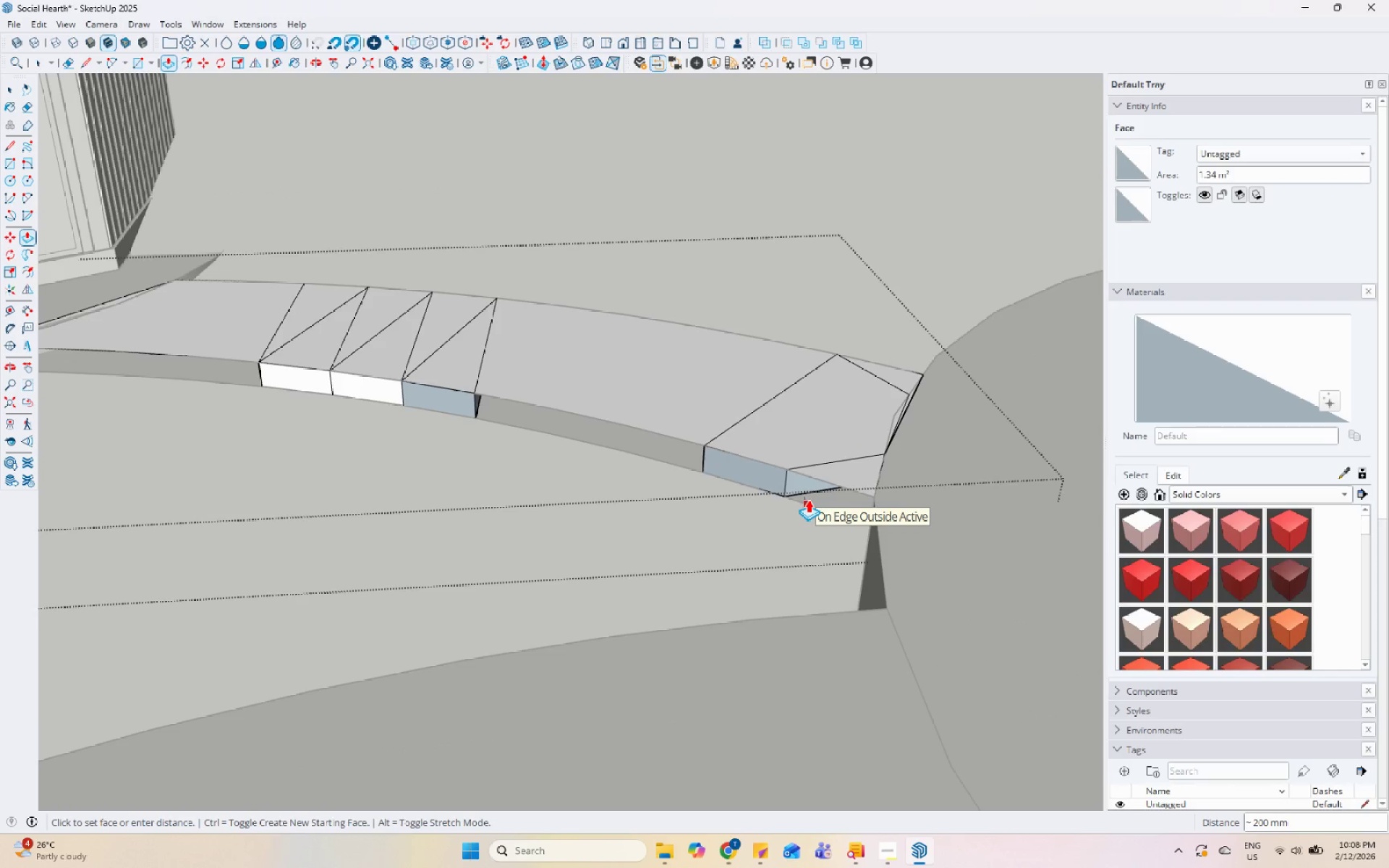 
left_click([808, 500])
 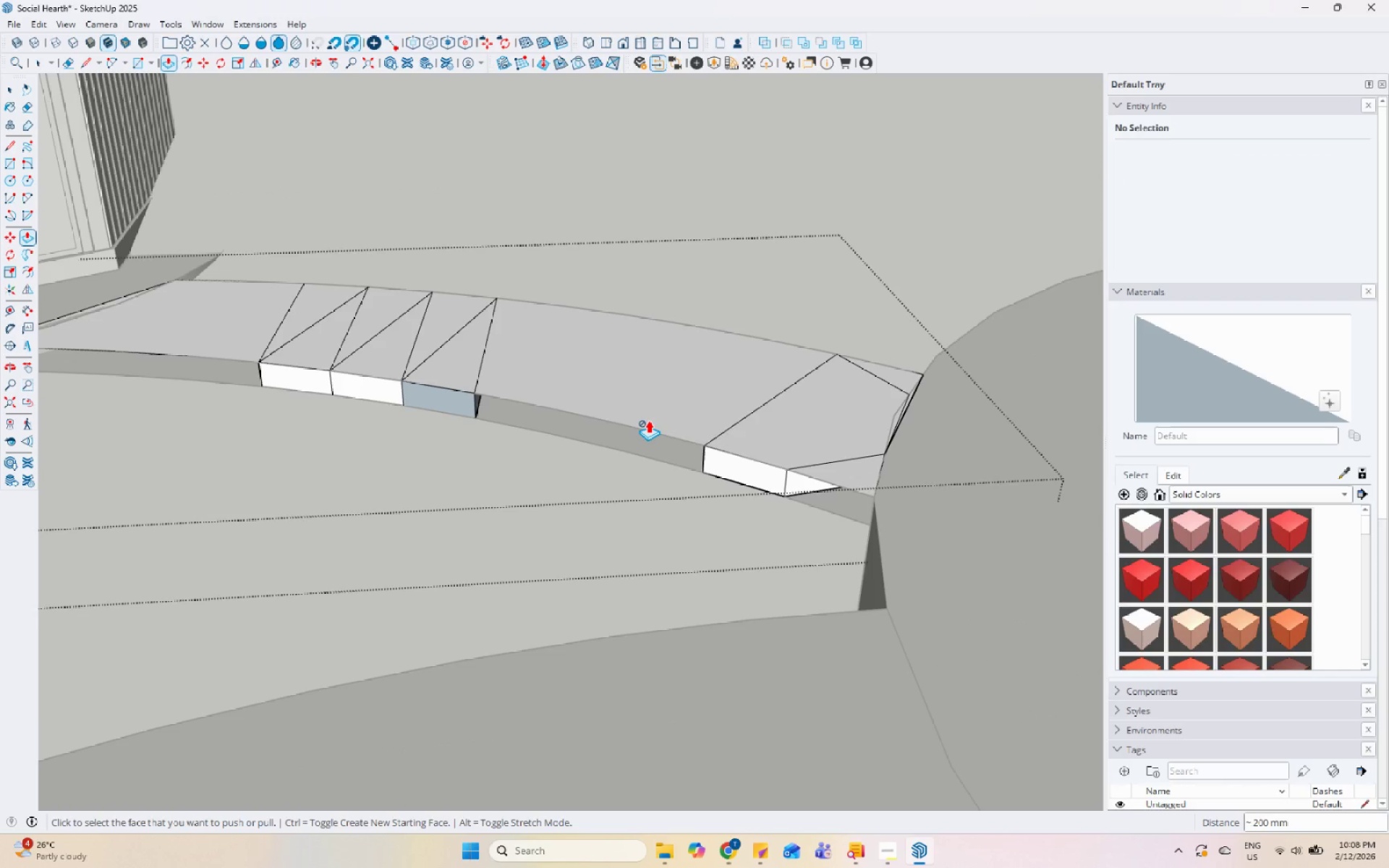 
key(Space)
 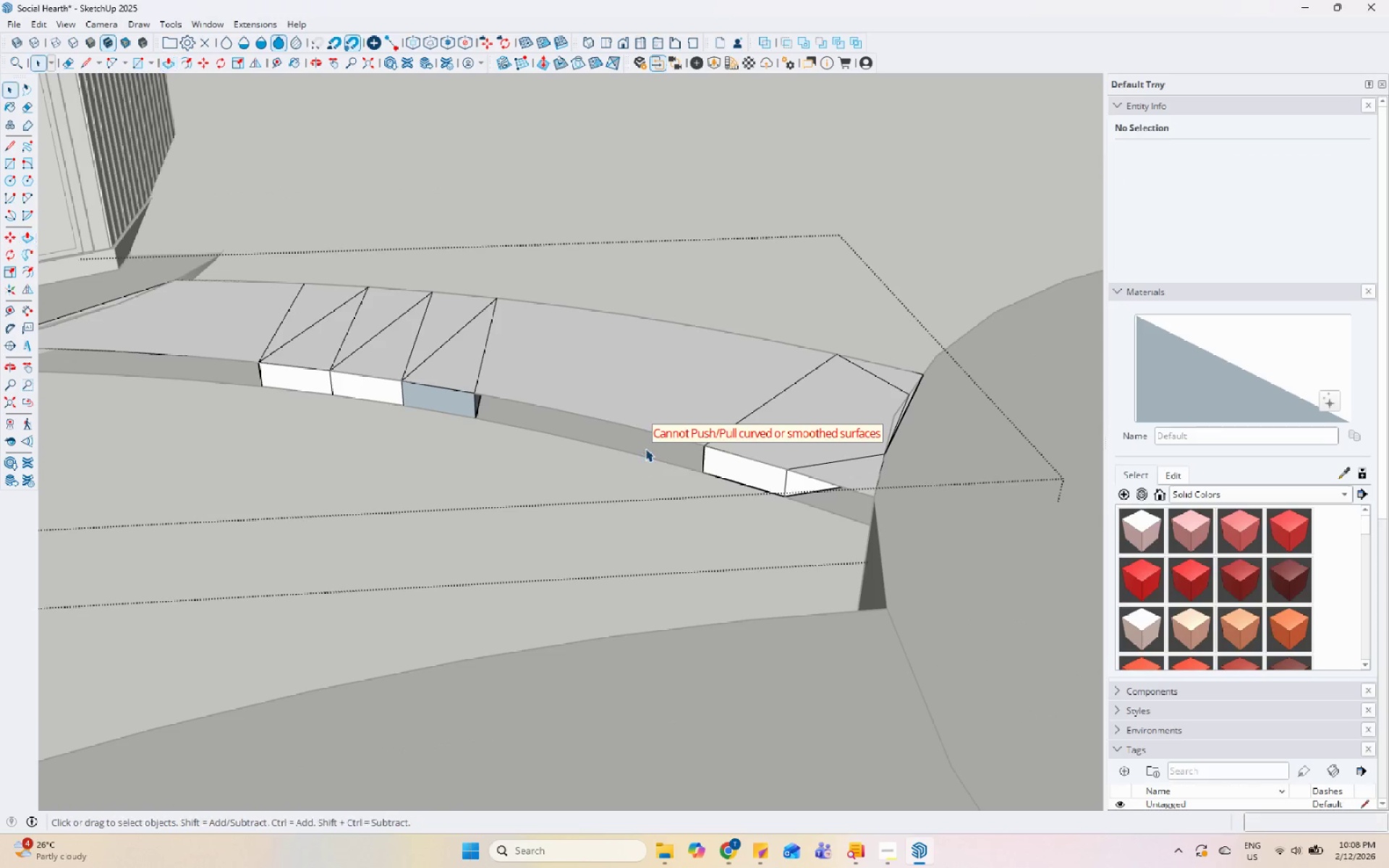 
left_click([645, 448])
 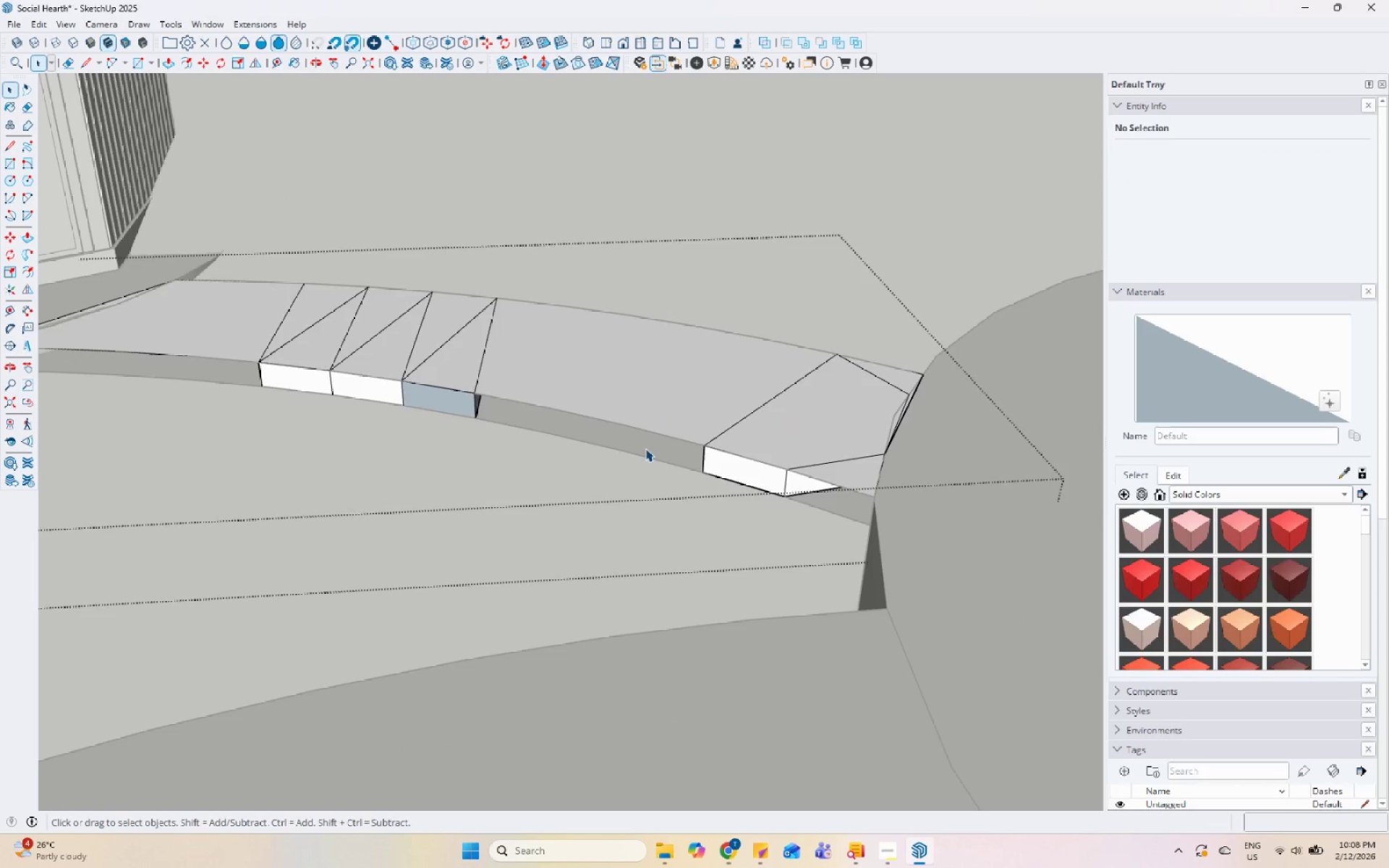 
double_click([645, 448])
 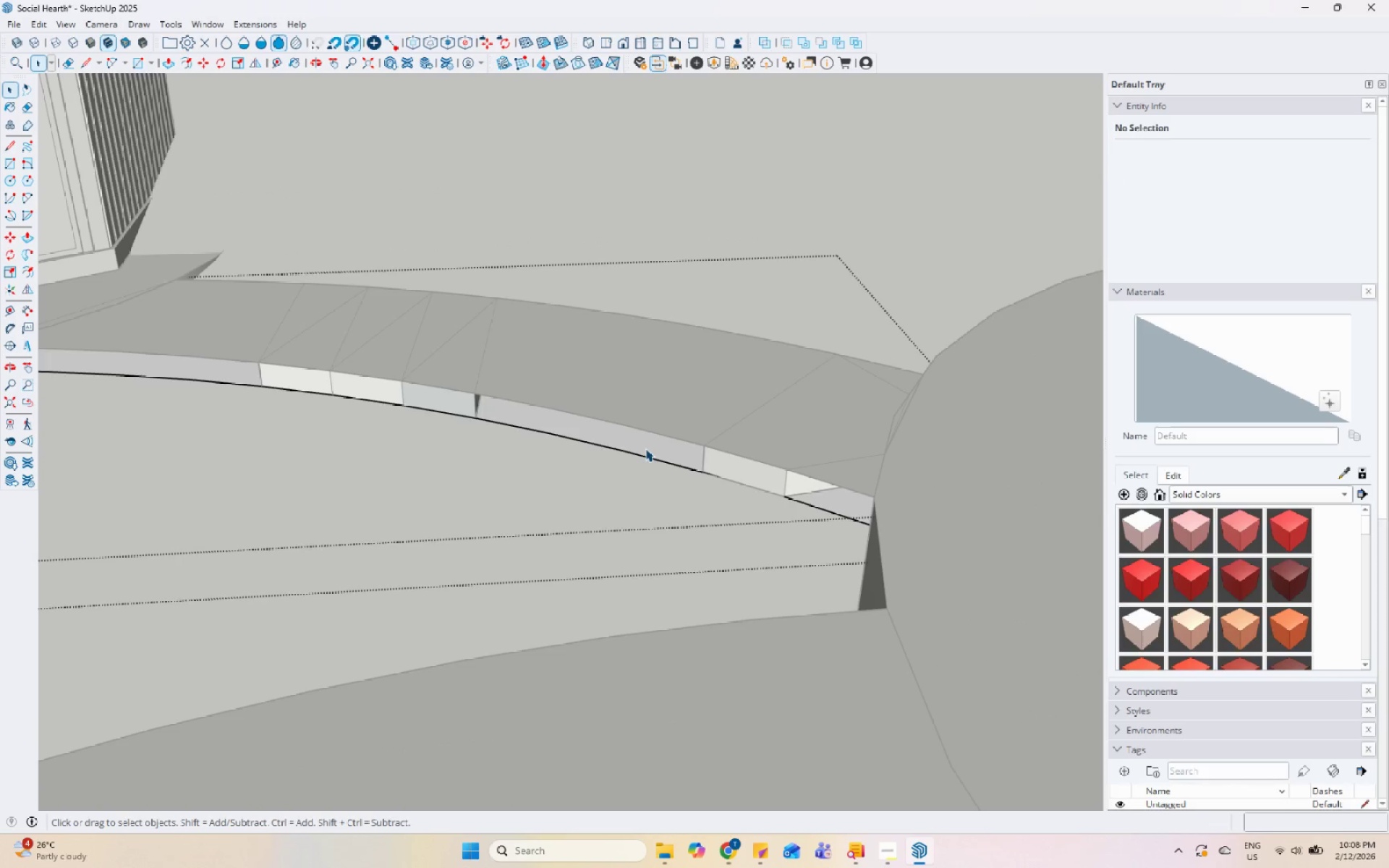 
triple_click([645, 448])
 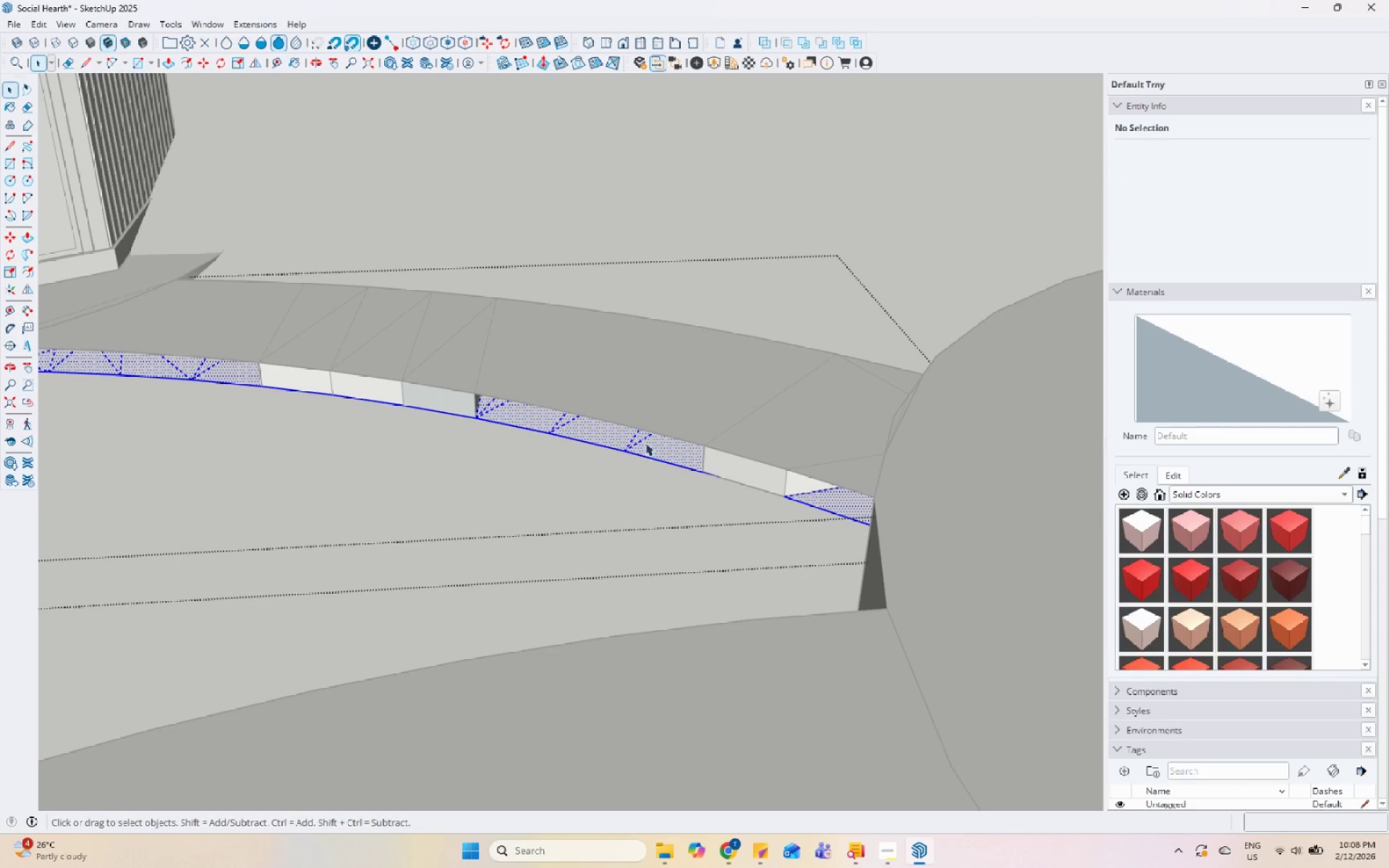 
triple_click([645, 441])
 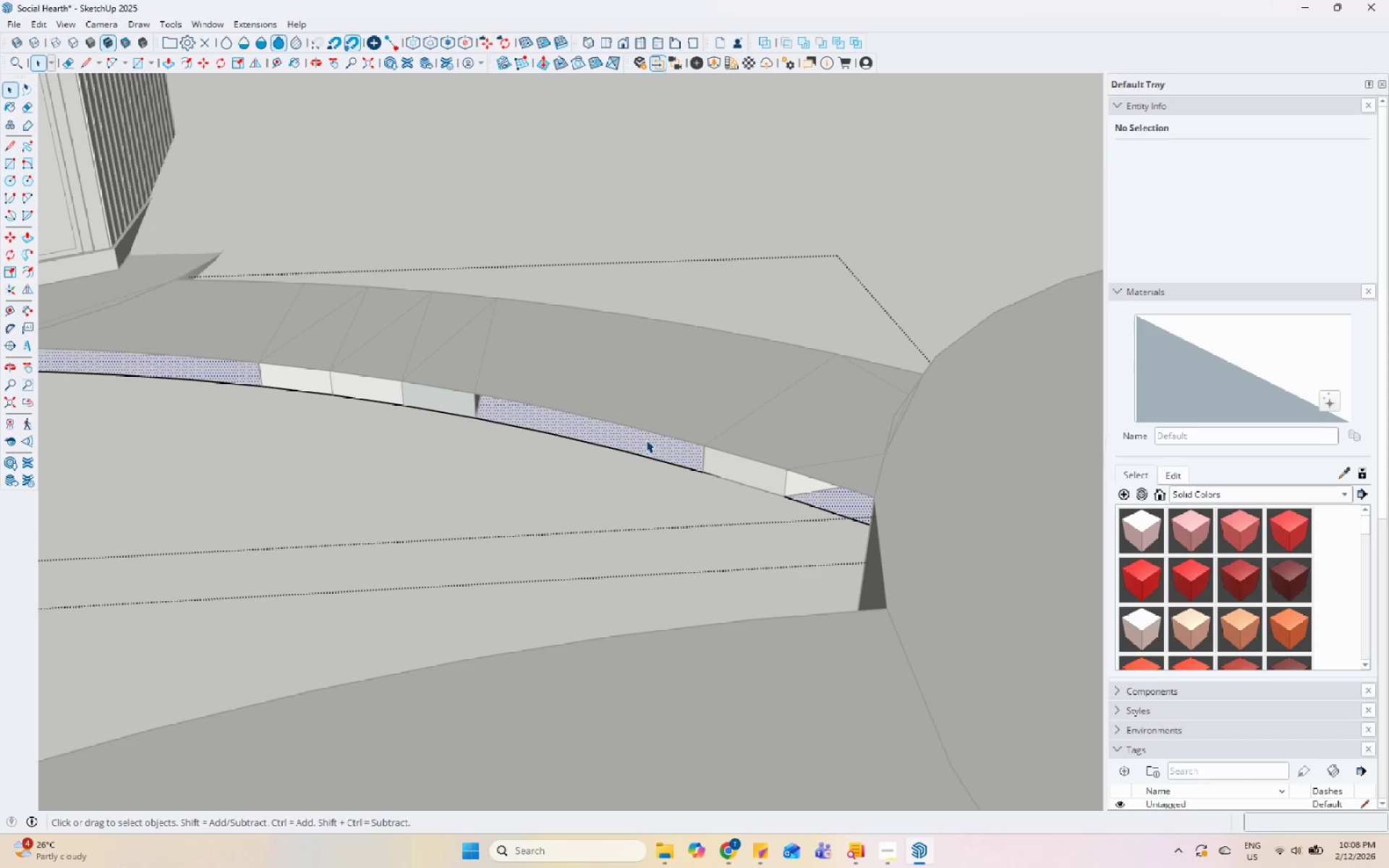 
triple_click([646, 440])
 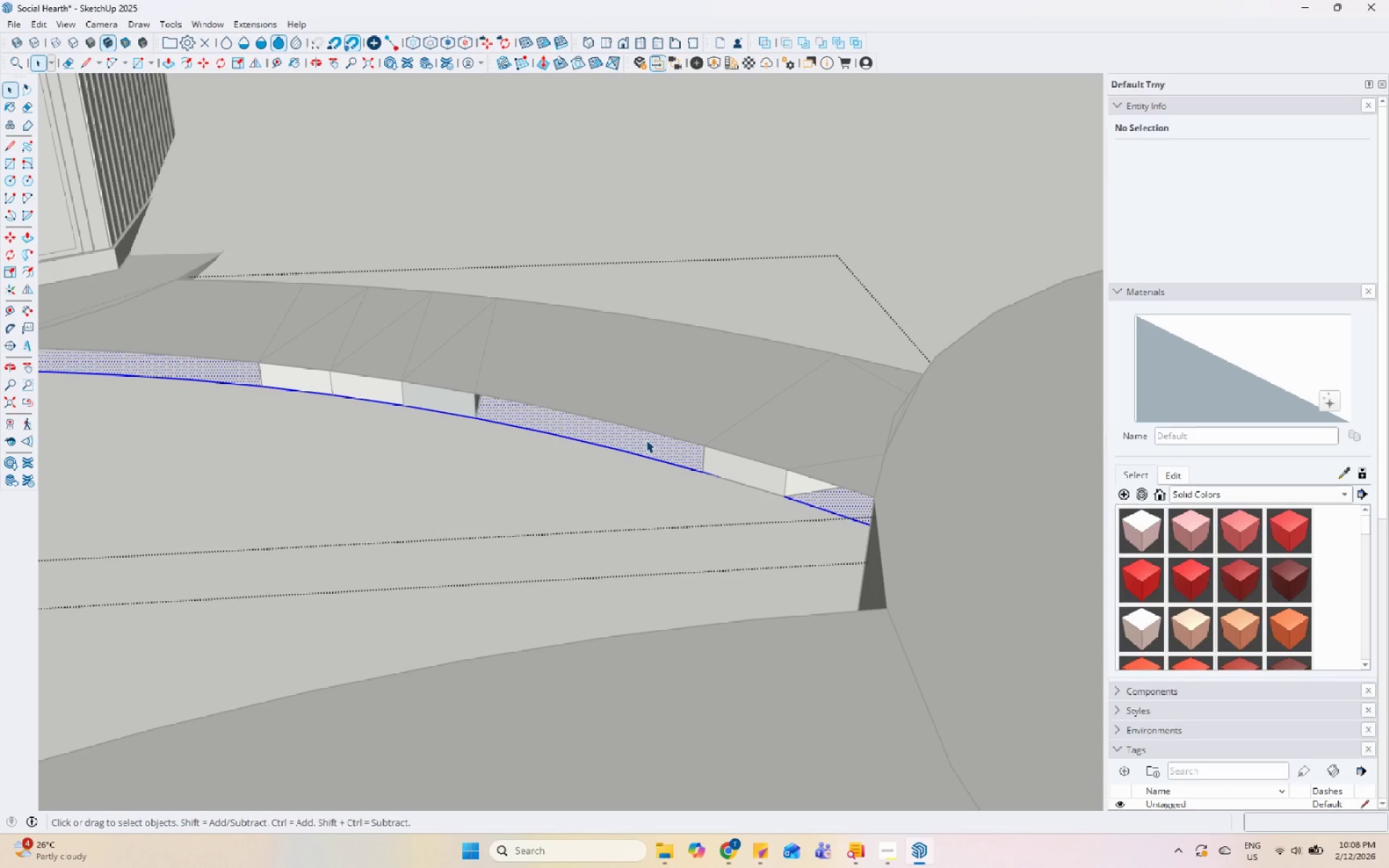 
left_click([646, 440])
 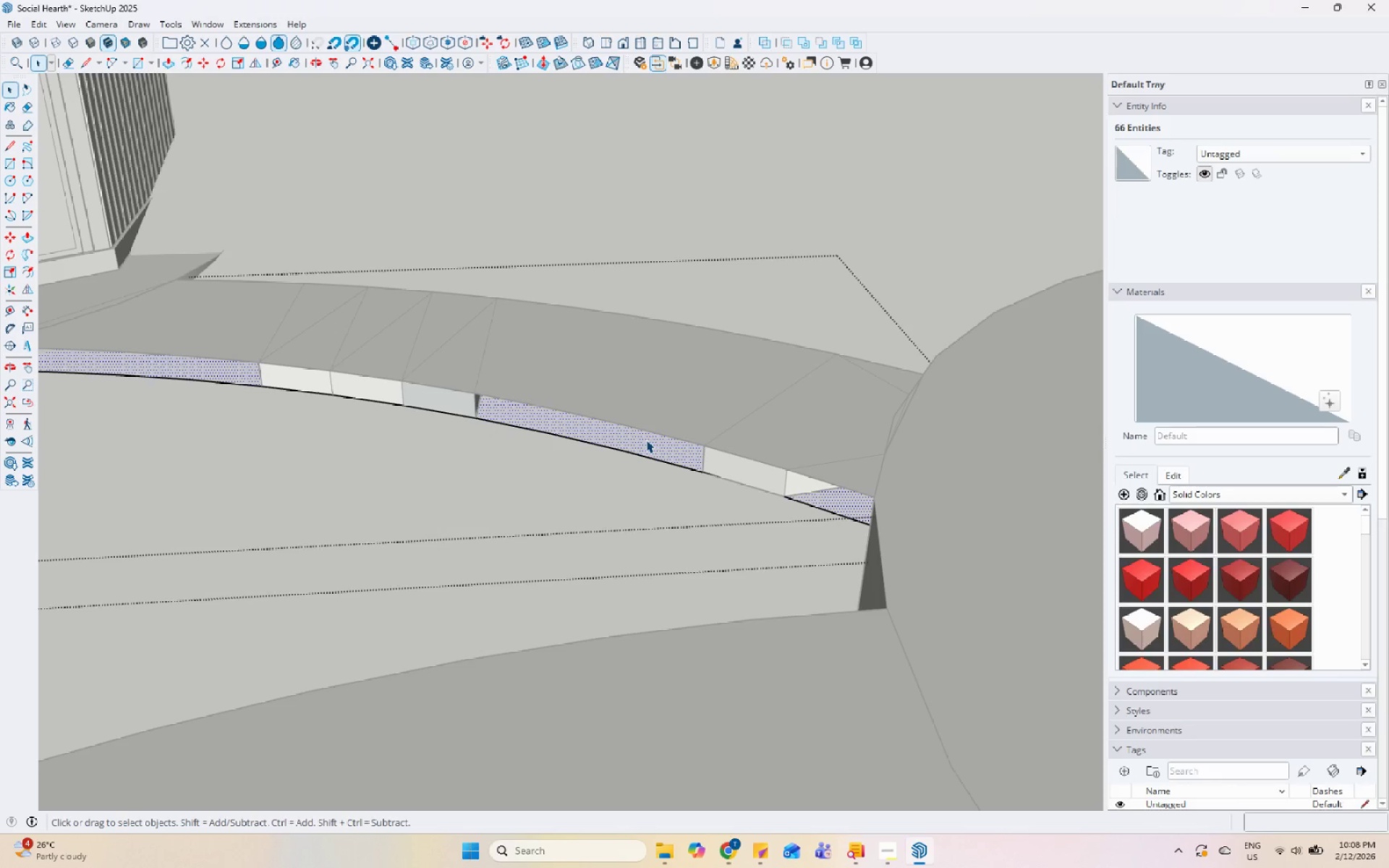 
key(P)
 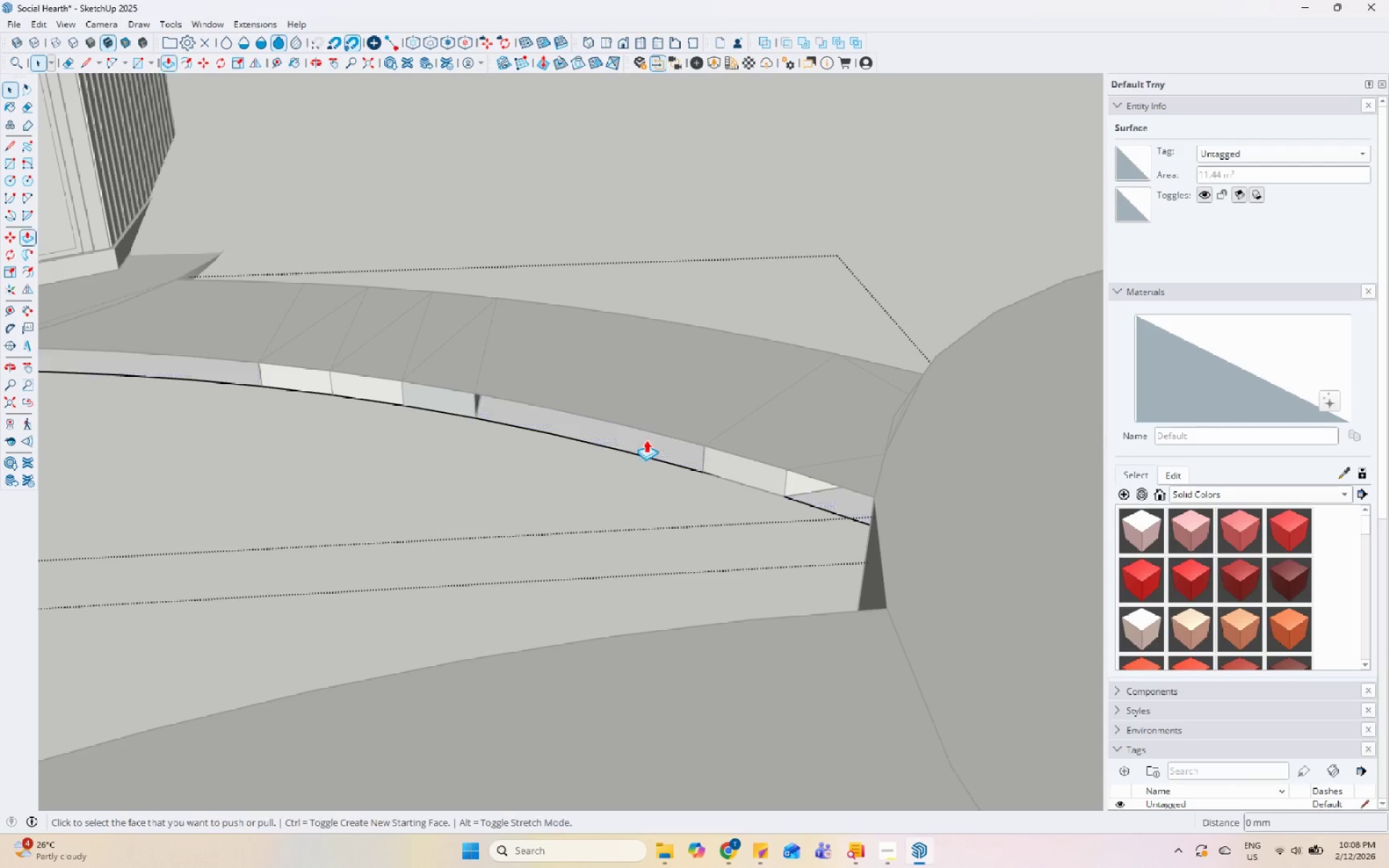 
left_click([646, 440])
 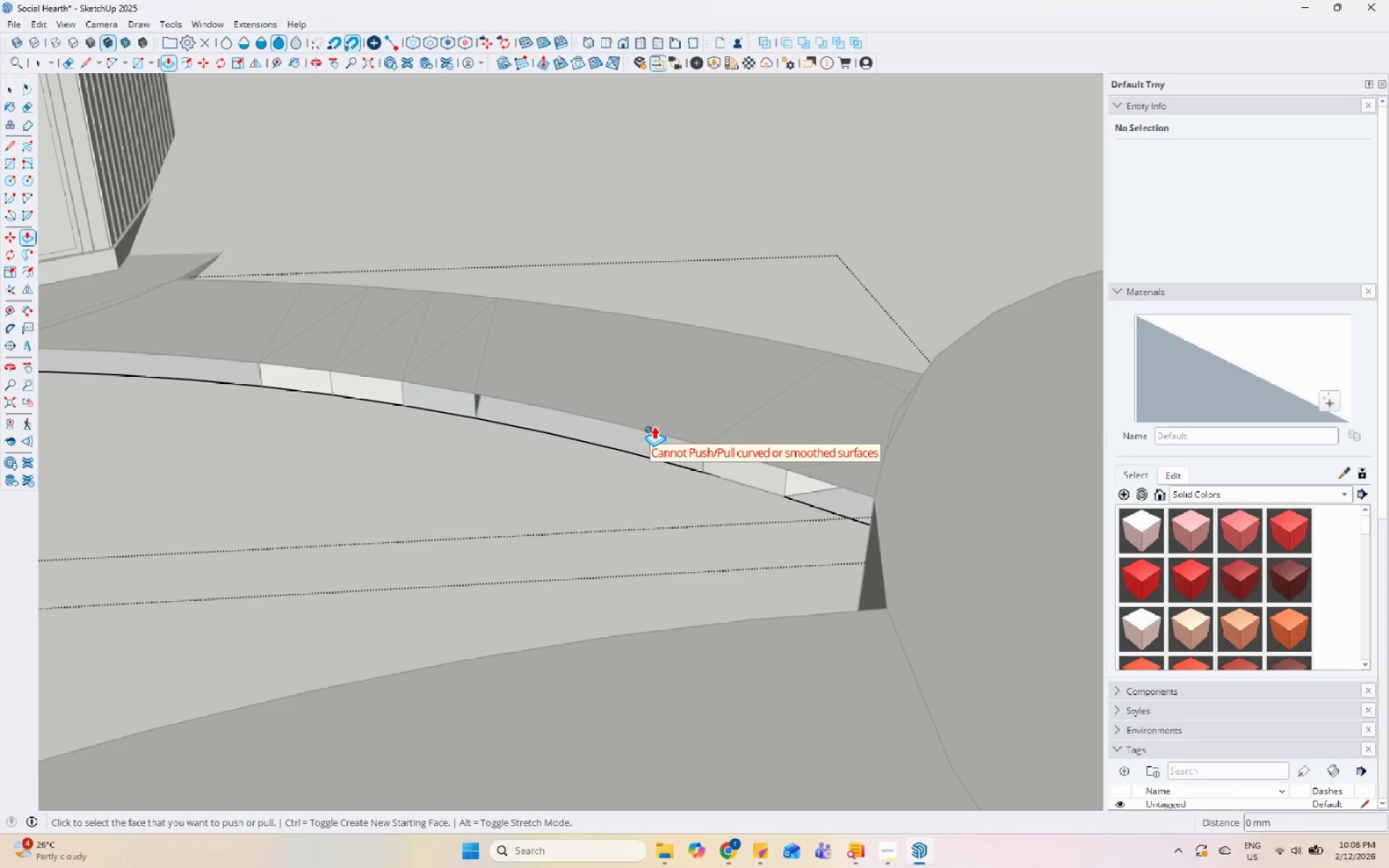 
key(Space)
 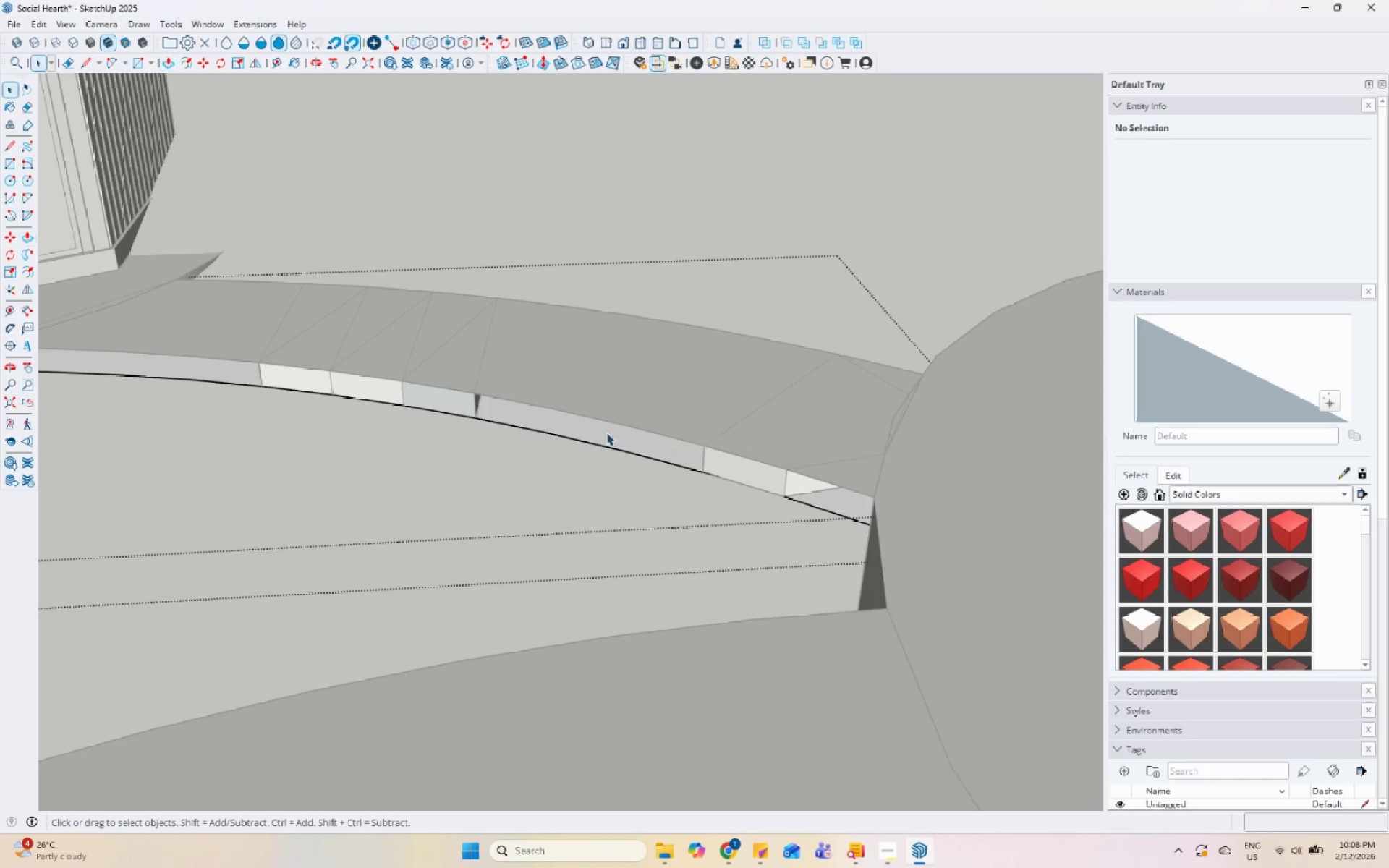 
double_click([606, 433])
 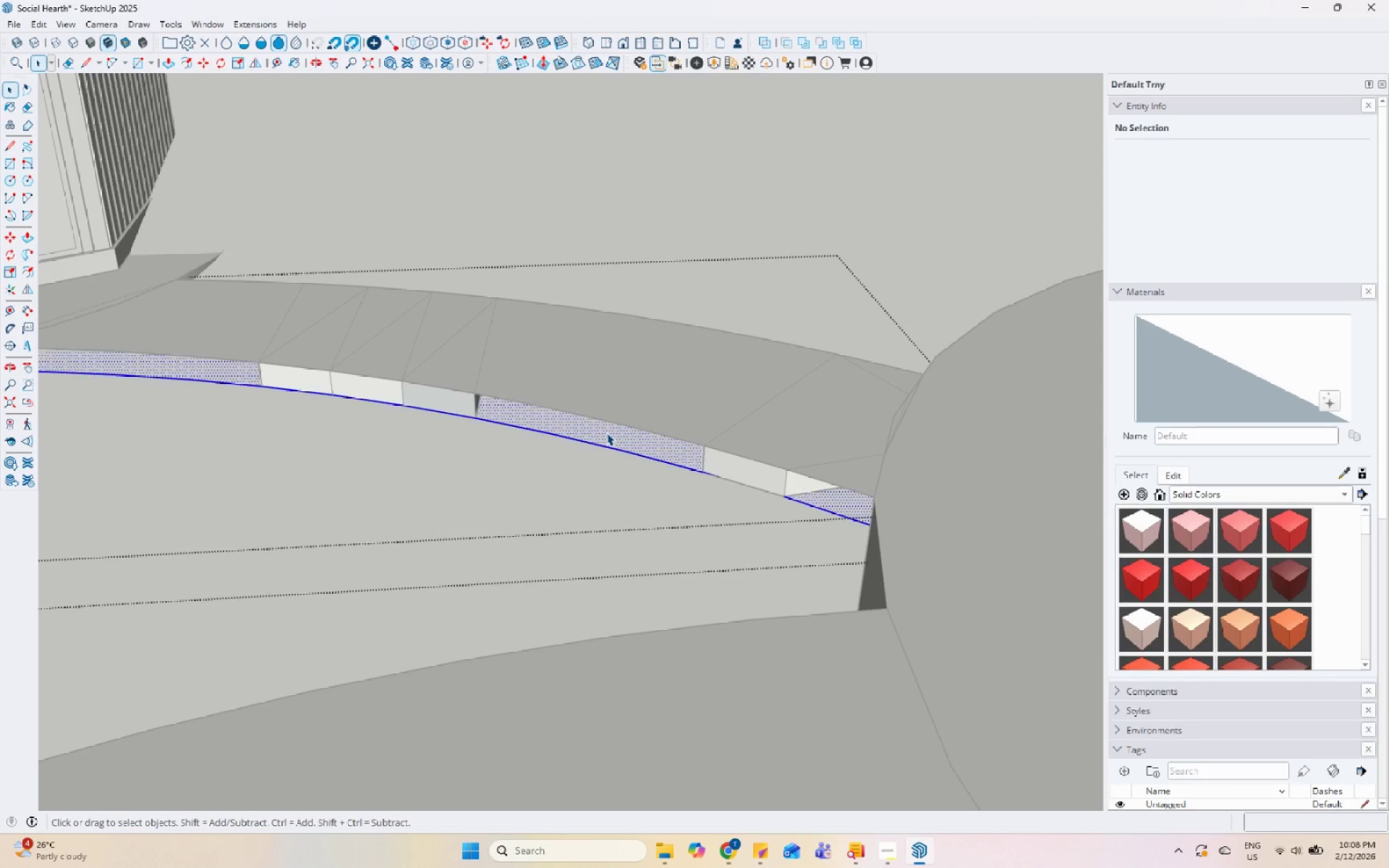 
left_click_drag(start_coordinate=[606, 433], to_coordinate=[602, 433])
 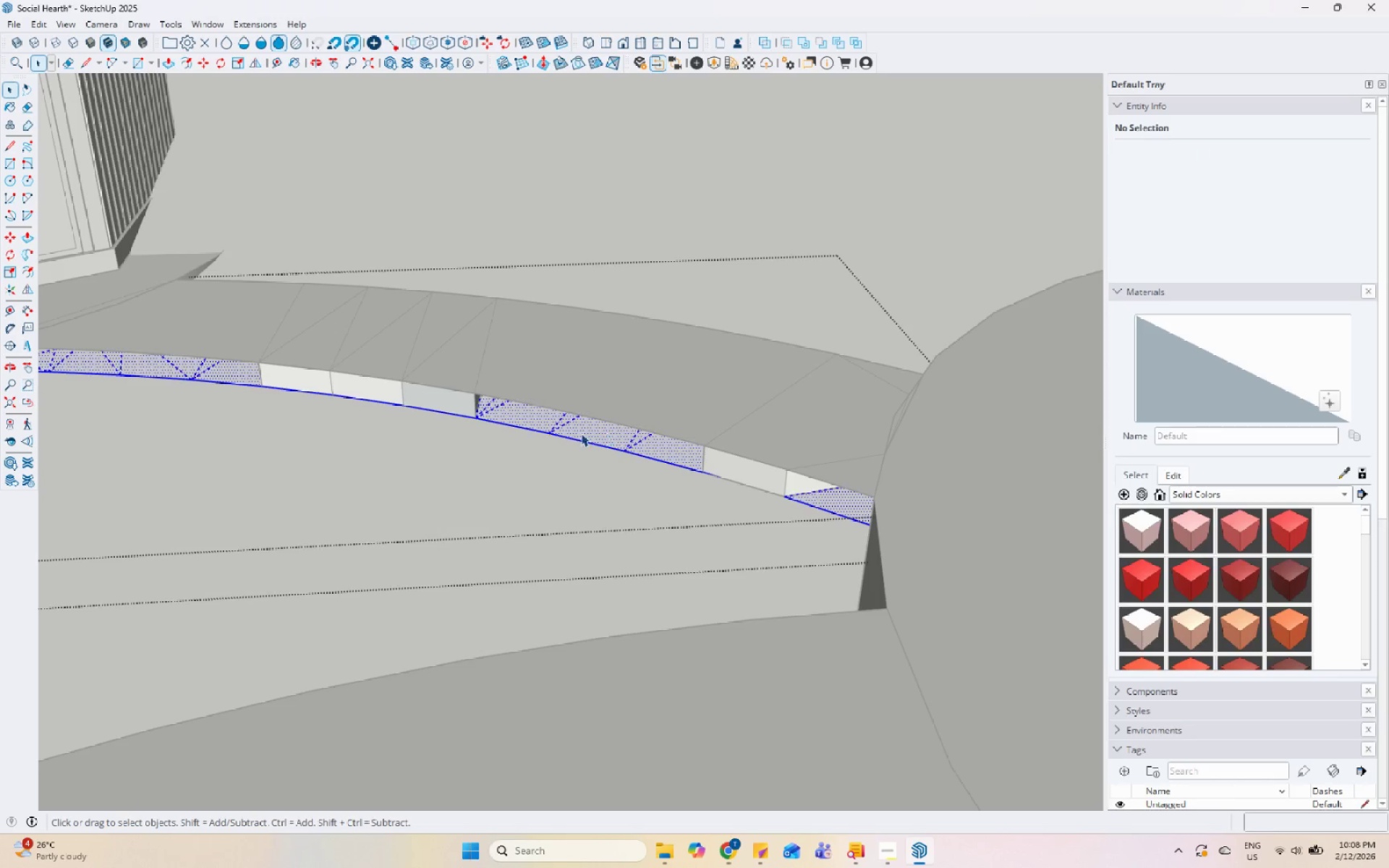 
triple_click([579, 433])
 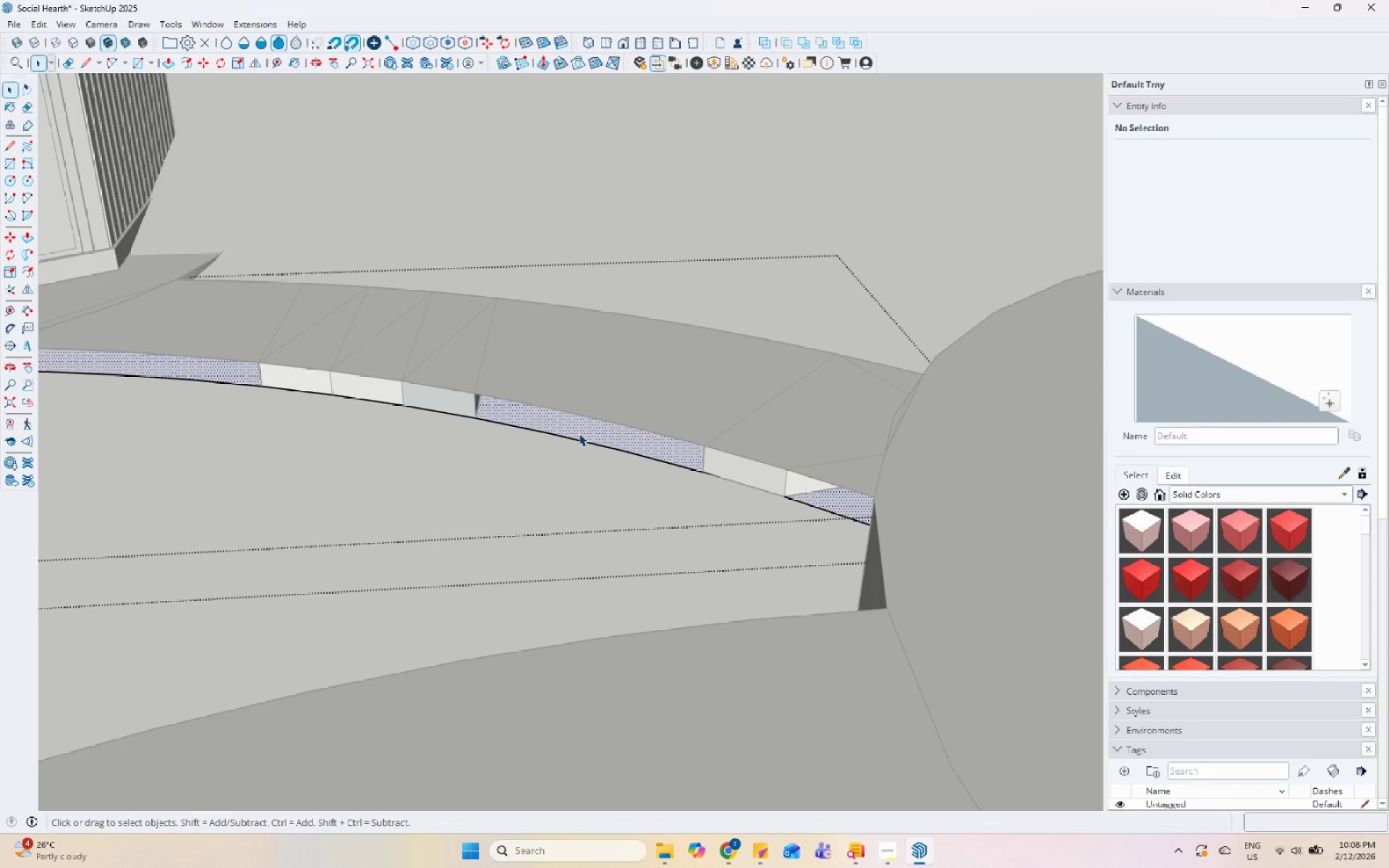 
triple_click([579, 433])
 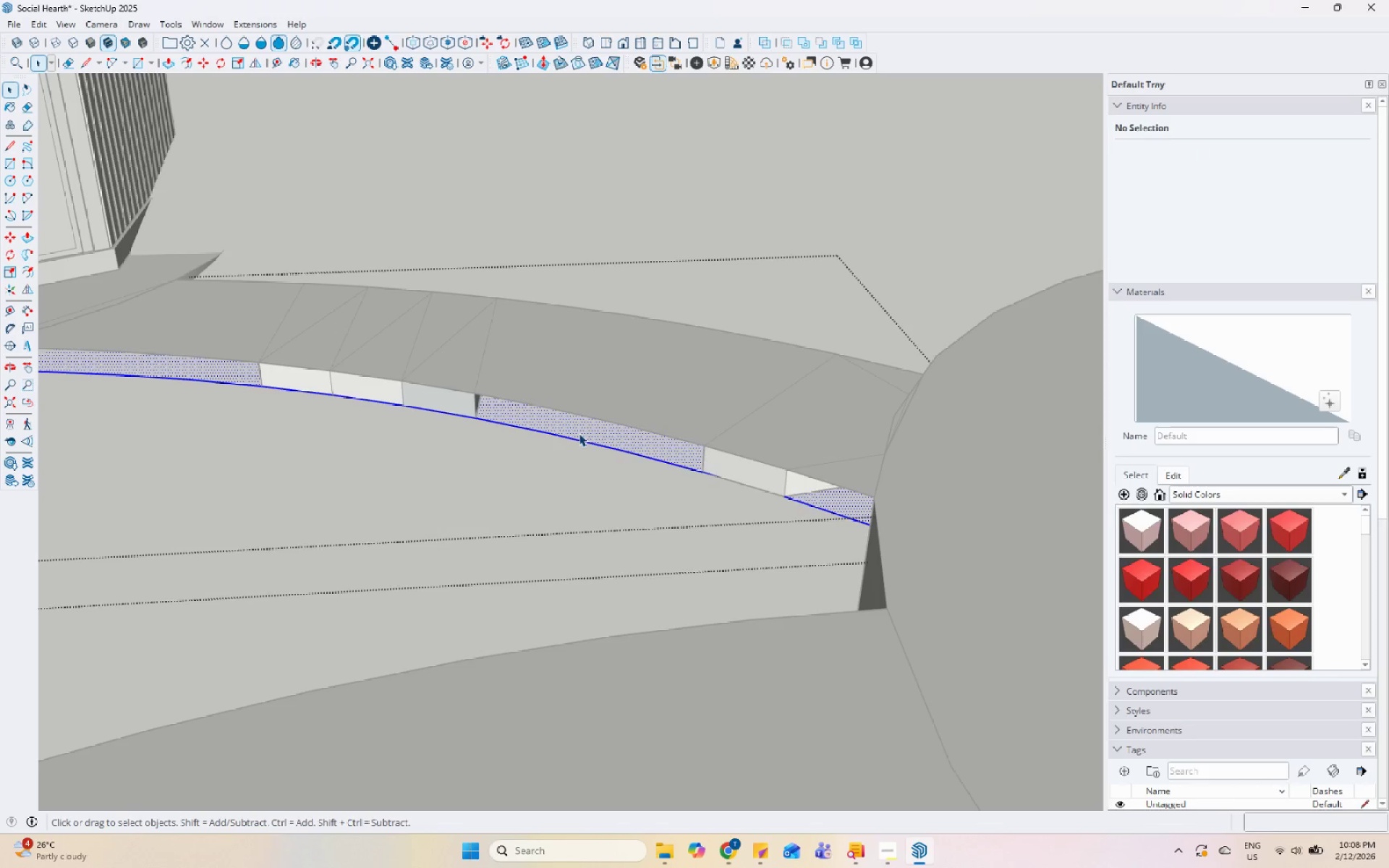 
right_click([579, 433])
 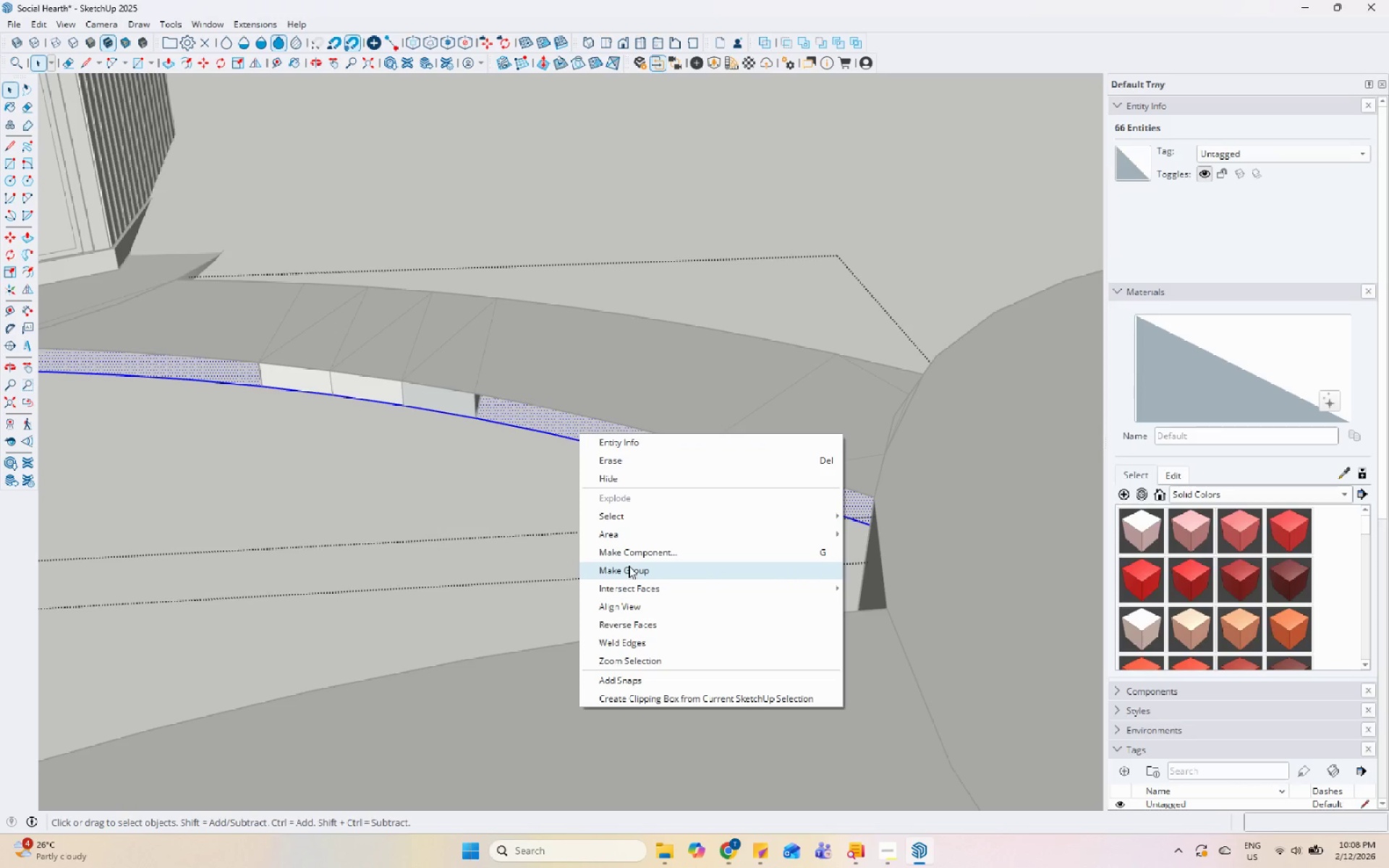 
key(Escape)
 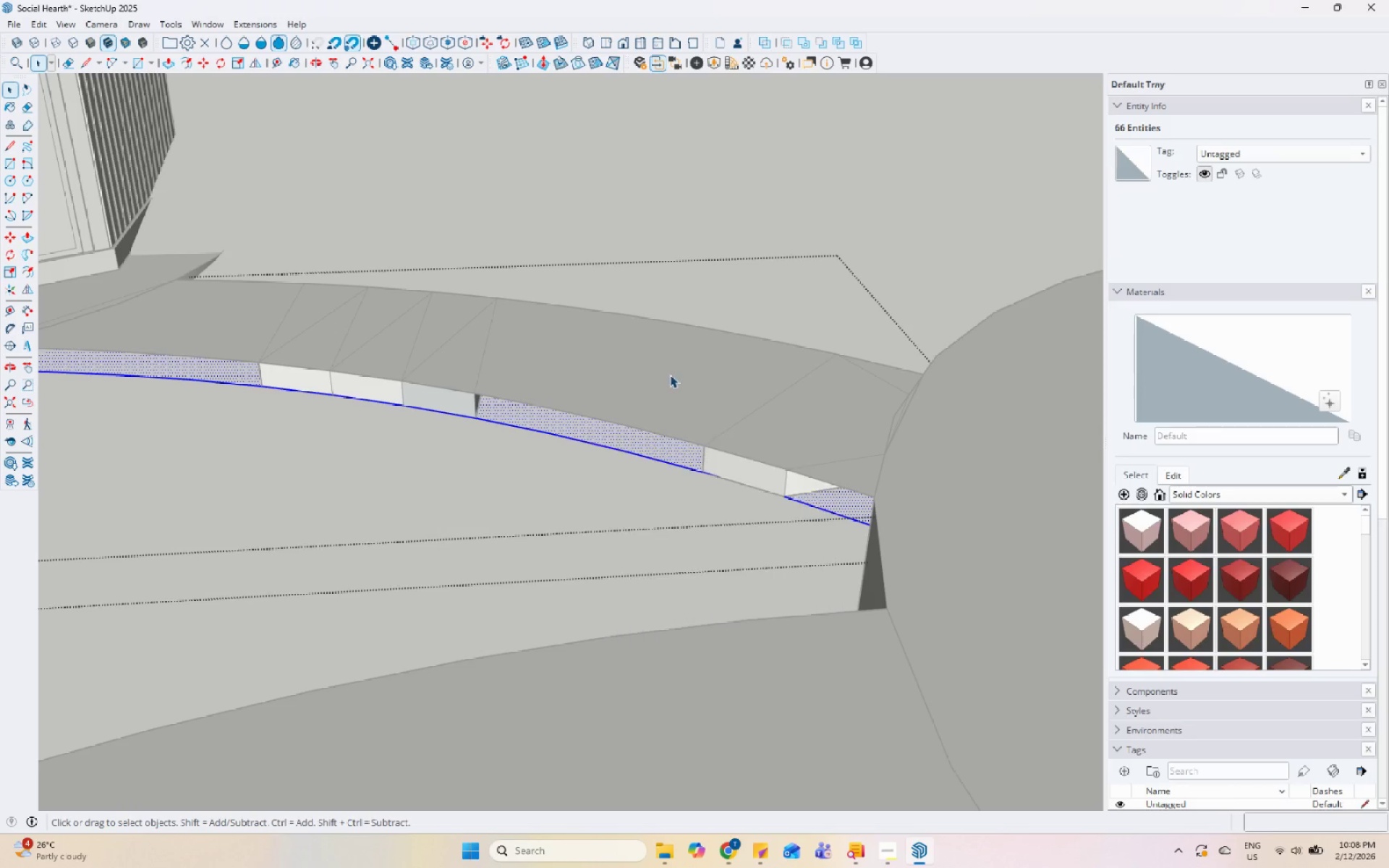 
left_click([670, 375])
 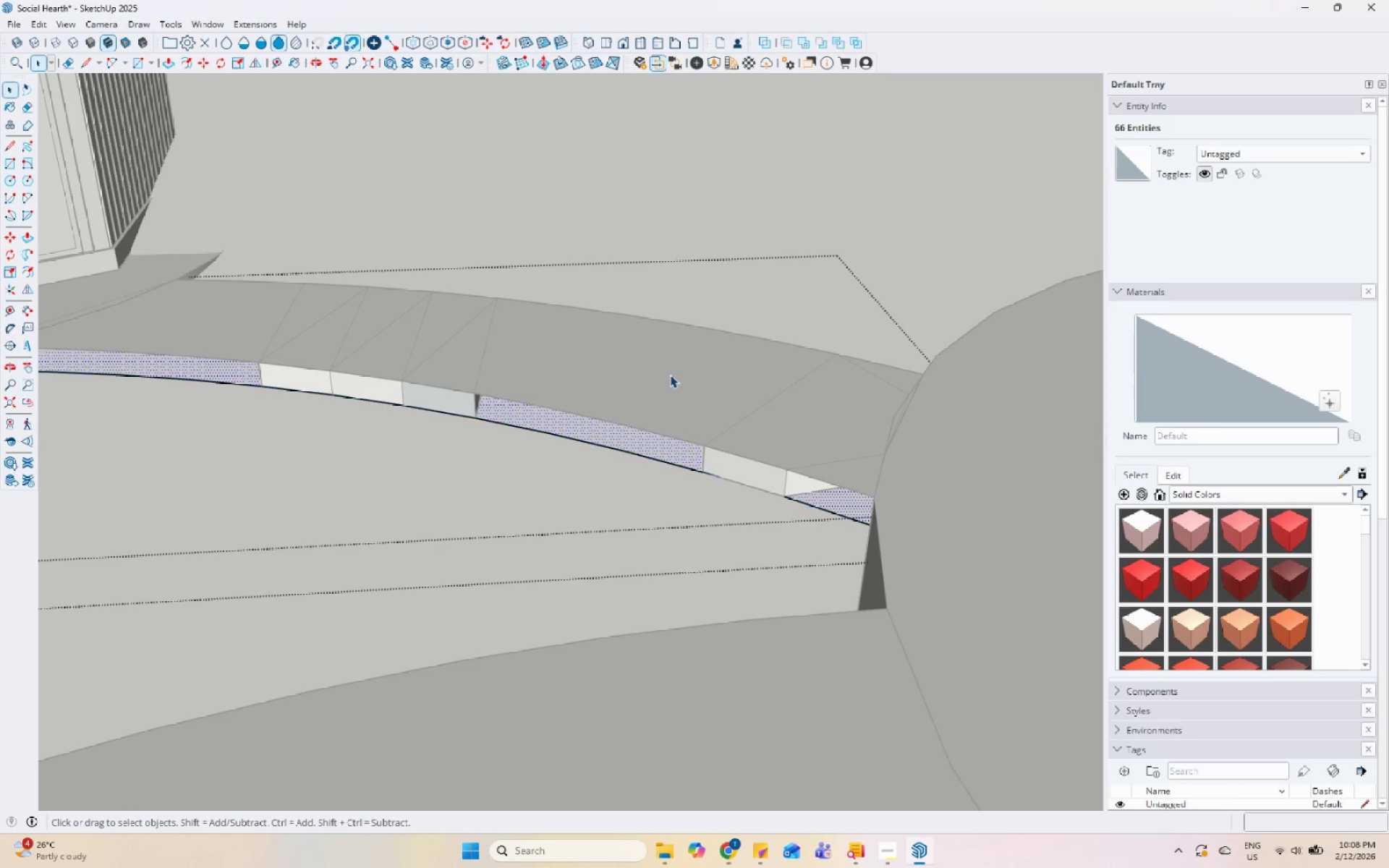 
key(Escape)
 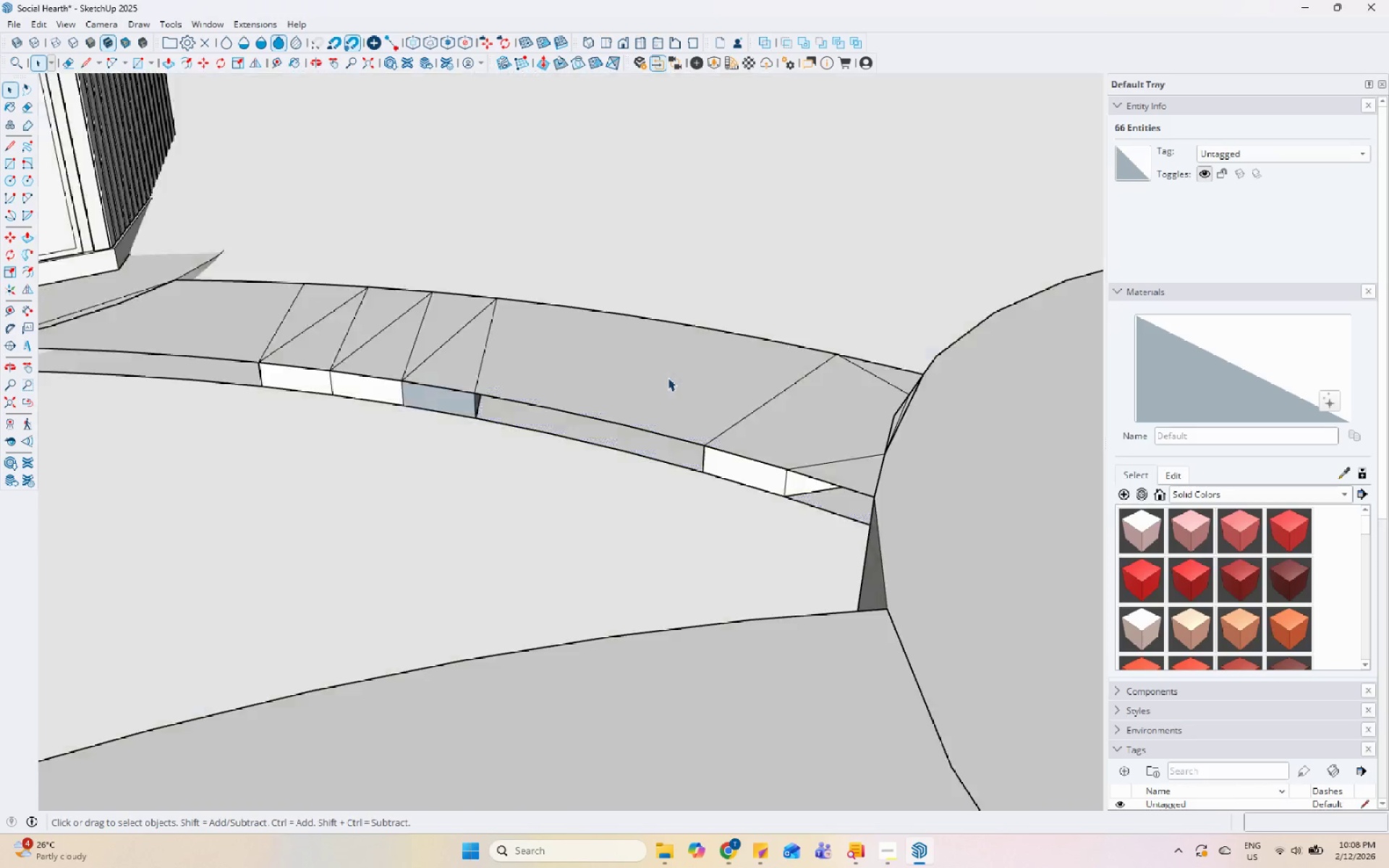 
key(Escape)
 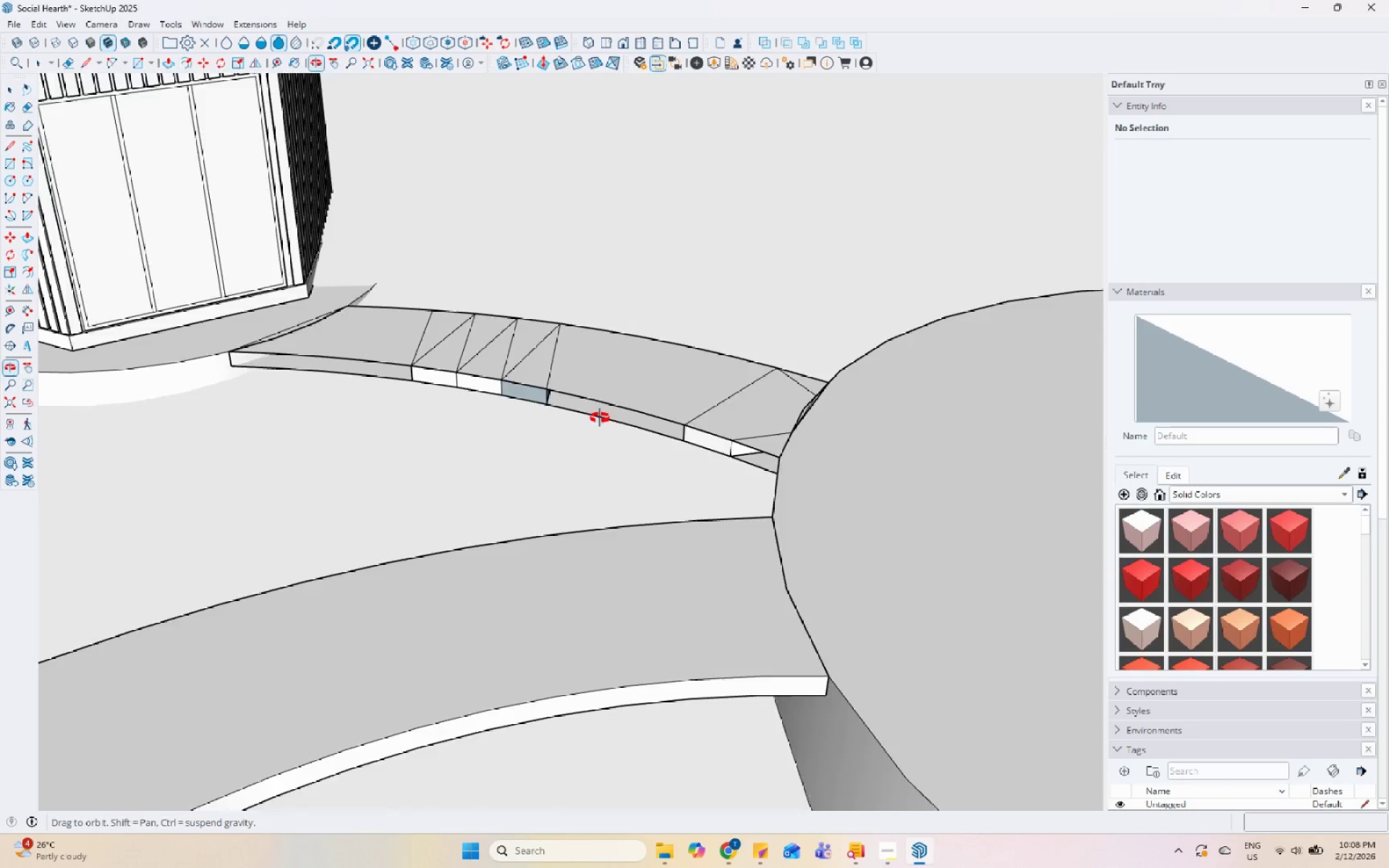 
scroll: coordinate [668, 378], scroll_direction: down, amount: 5.0
 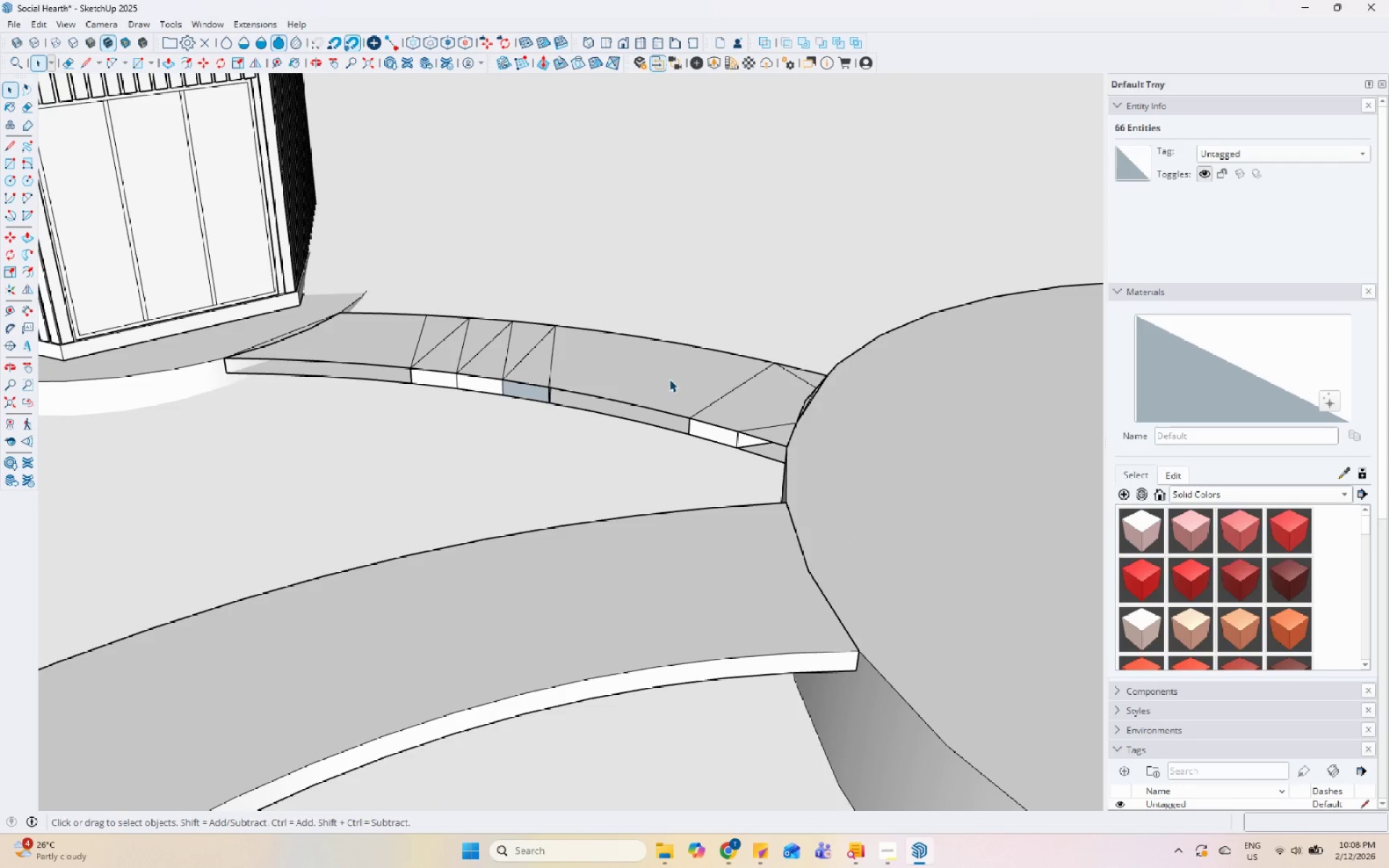 
left_click_drag(start_coordinate=[566, 385], to_coordinate=[572, 386])
 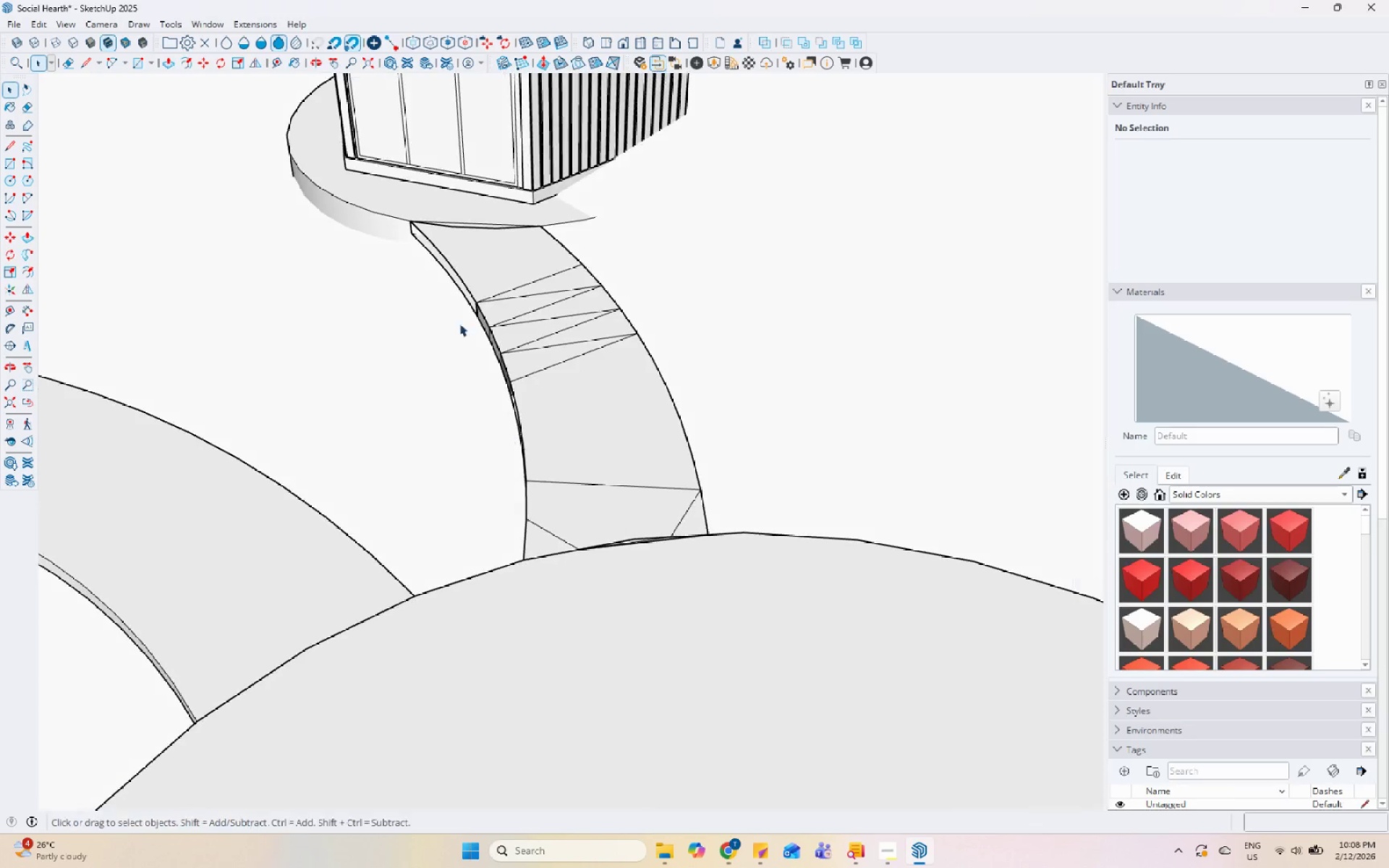 
left_click_drag(start_coordinate=[370, 200], to_coordinate=[803, 713])
 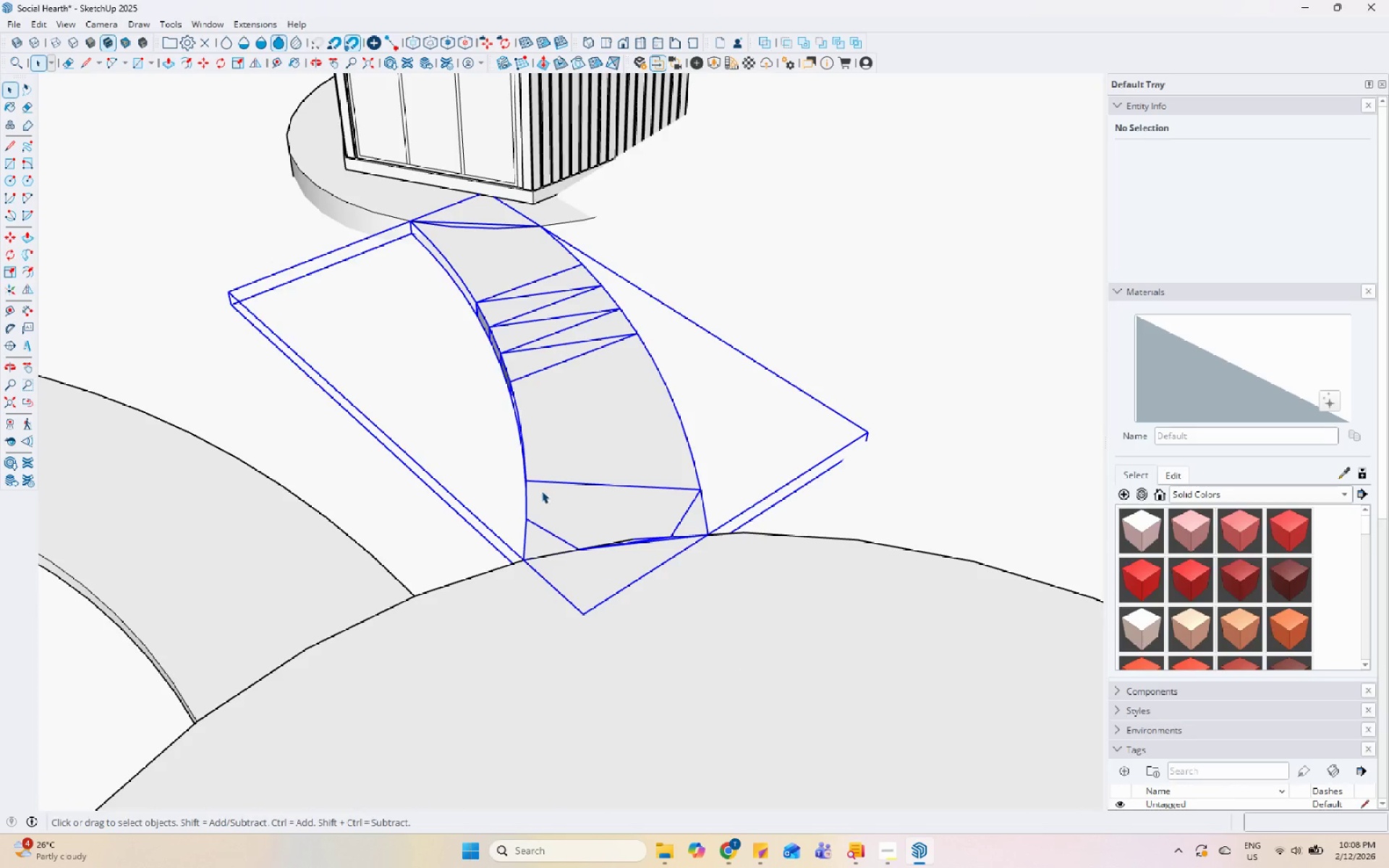 
right_click([541, 490])
 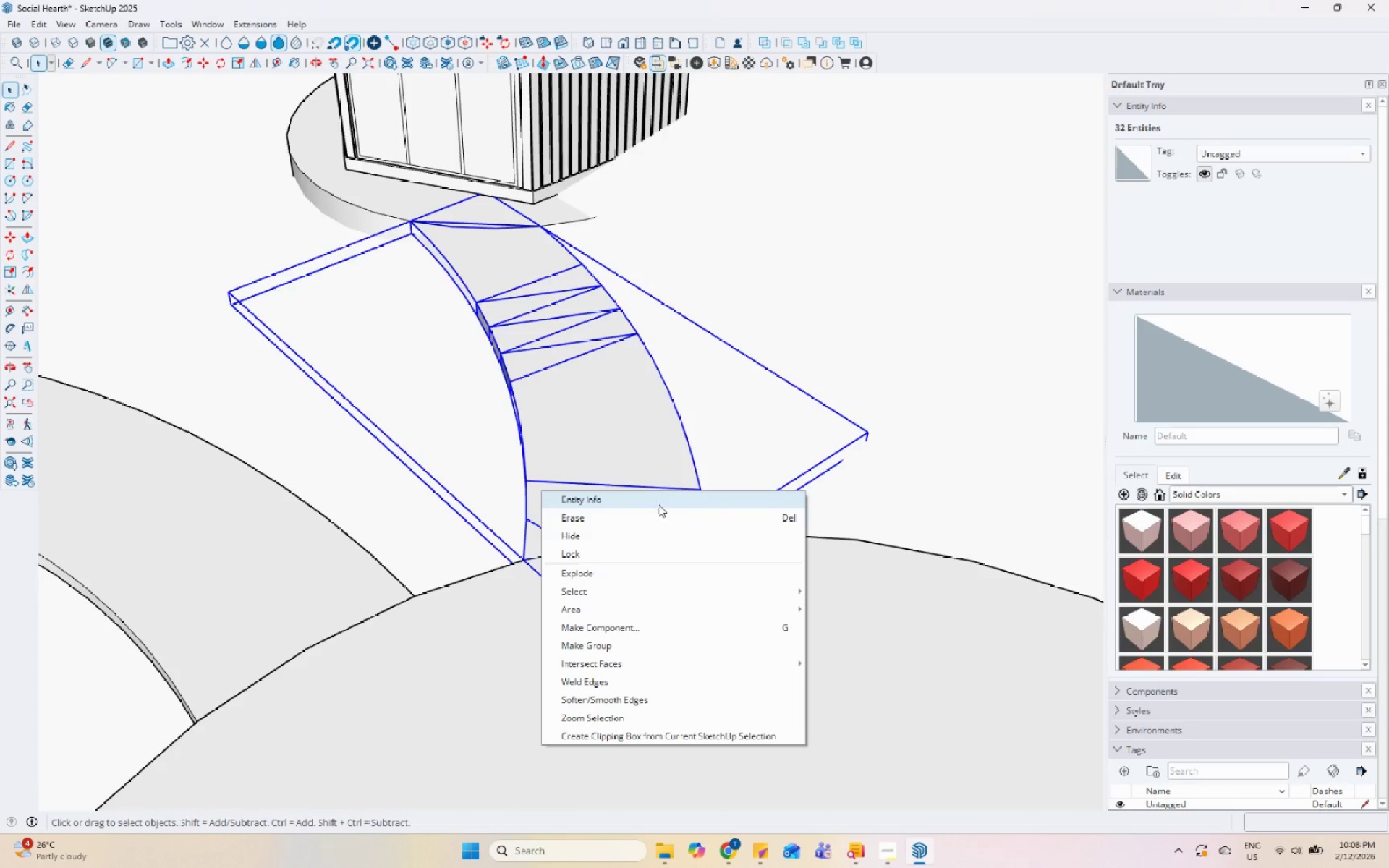 
left_click([651, 517])
 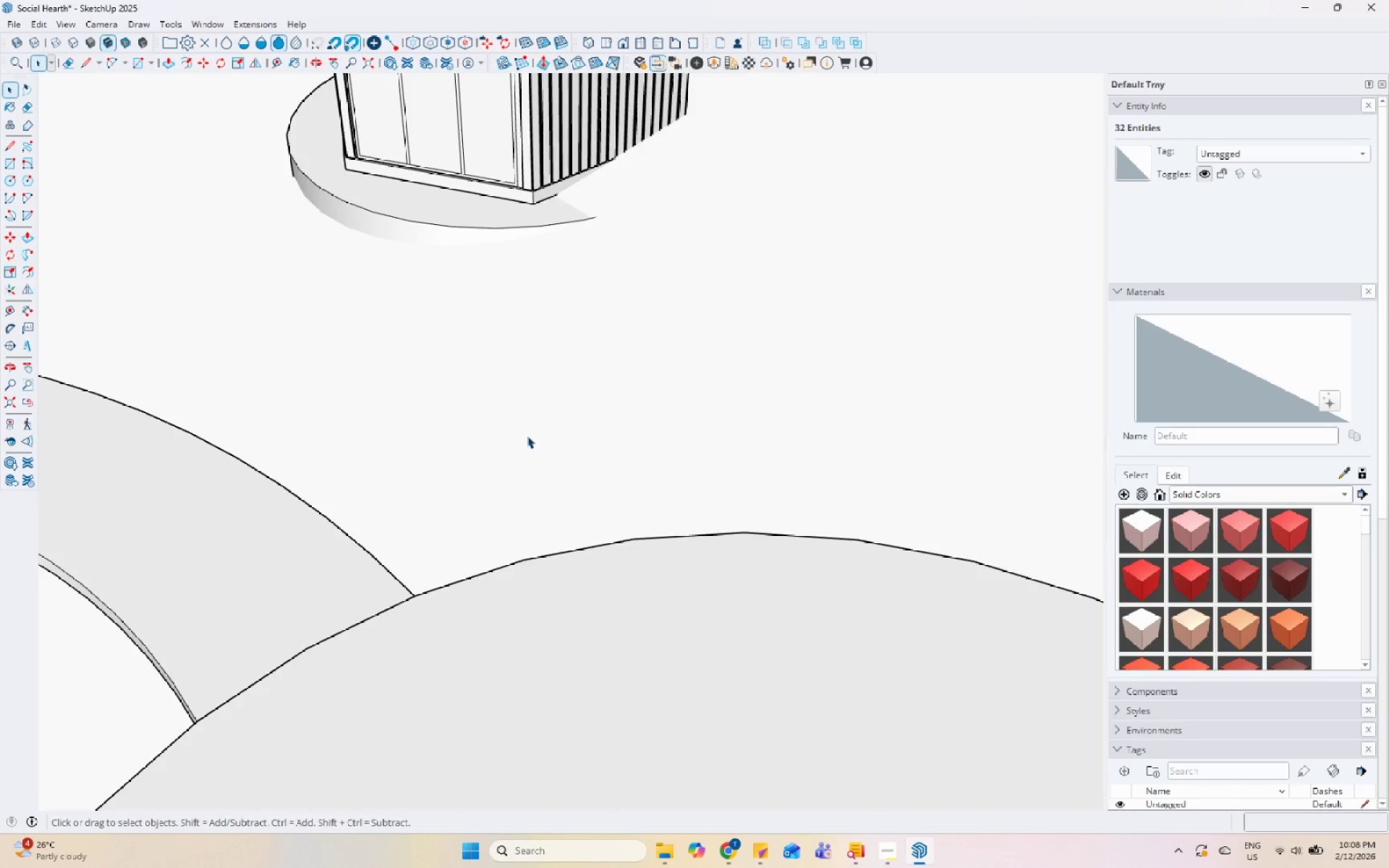 
scroll: coordinate [415, 401], scroll_direction: down, amount: 14.0
 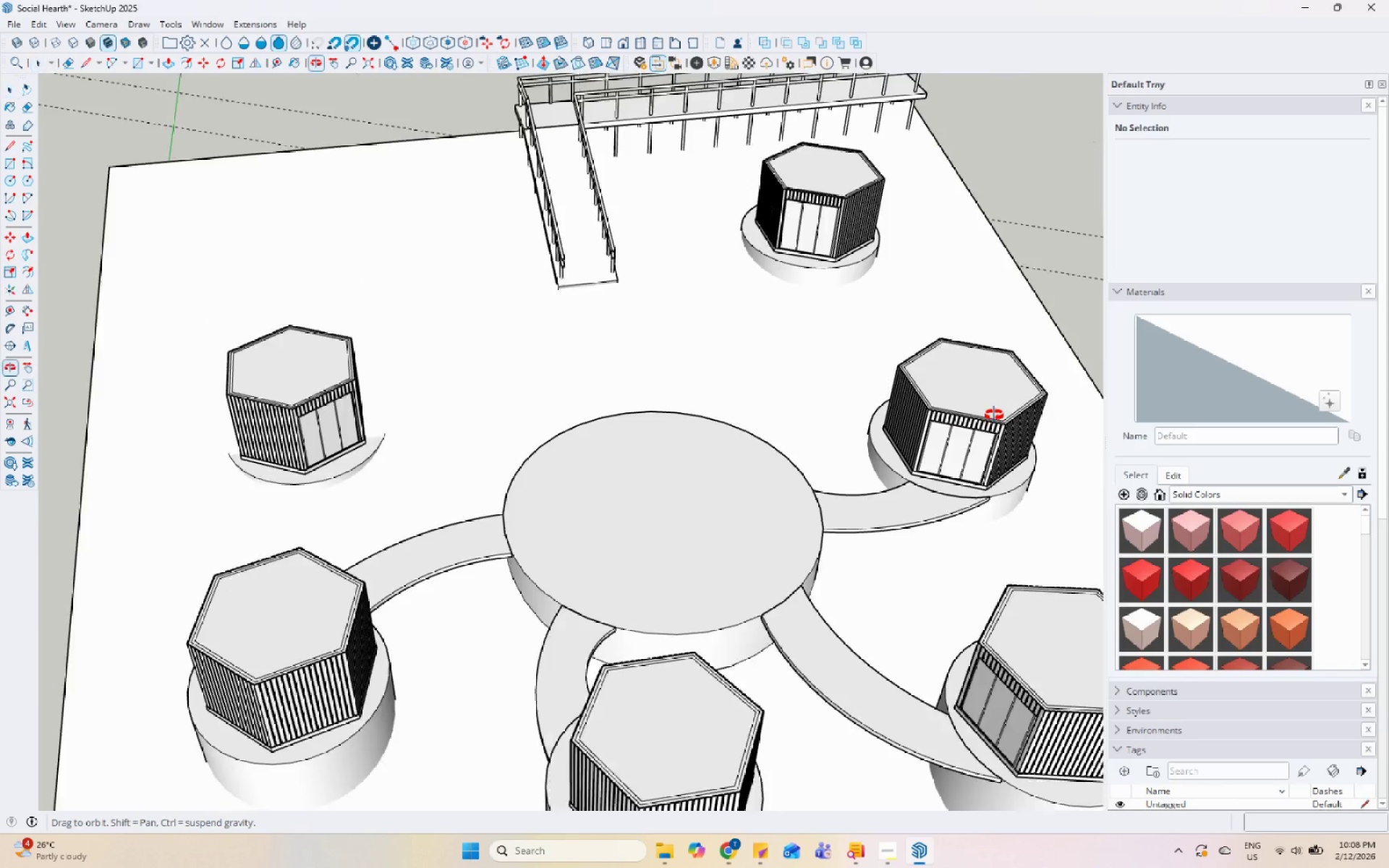 
scroll: coordinate [790, 263], scroll_direction: up, amount: 10.0
 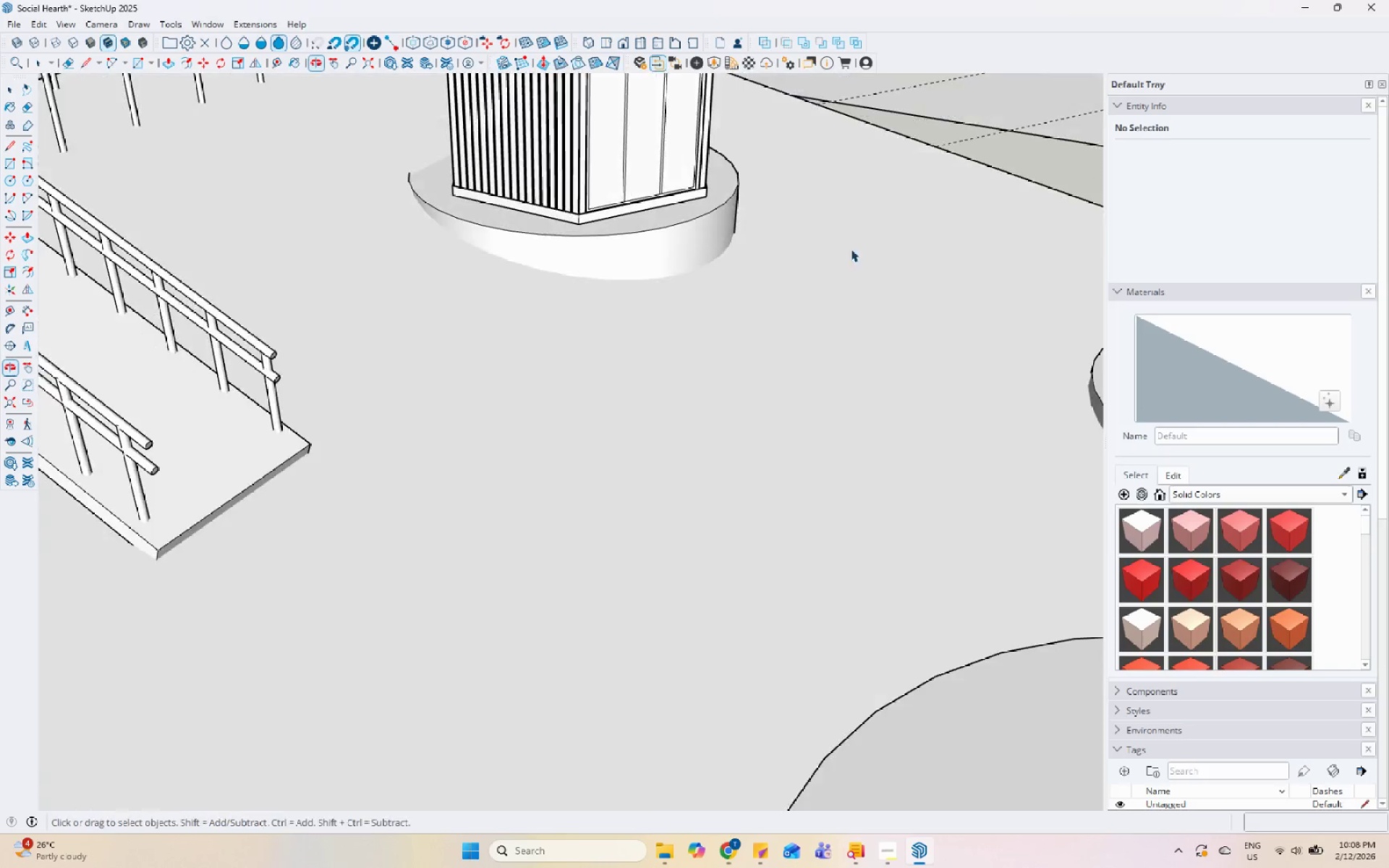 
left_click([561, 234])
 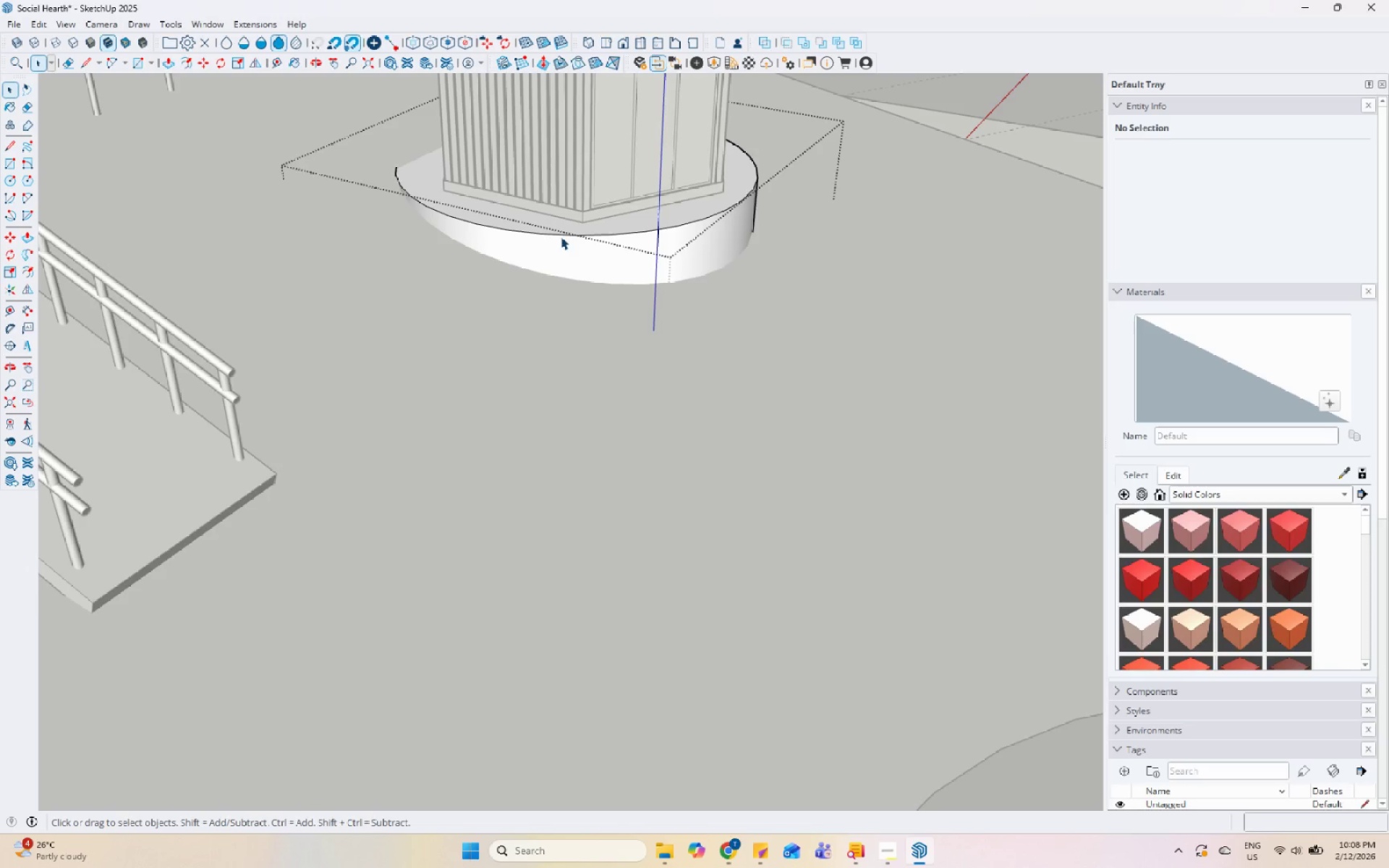 
scroll: coordinate [543, 241], scroll_direction: up, amount: 1.0
 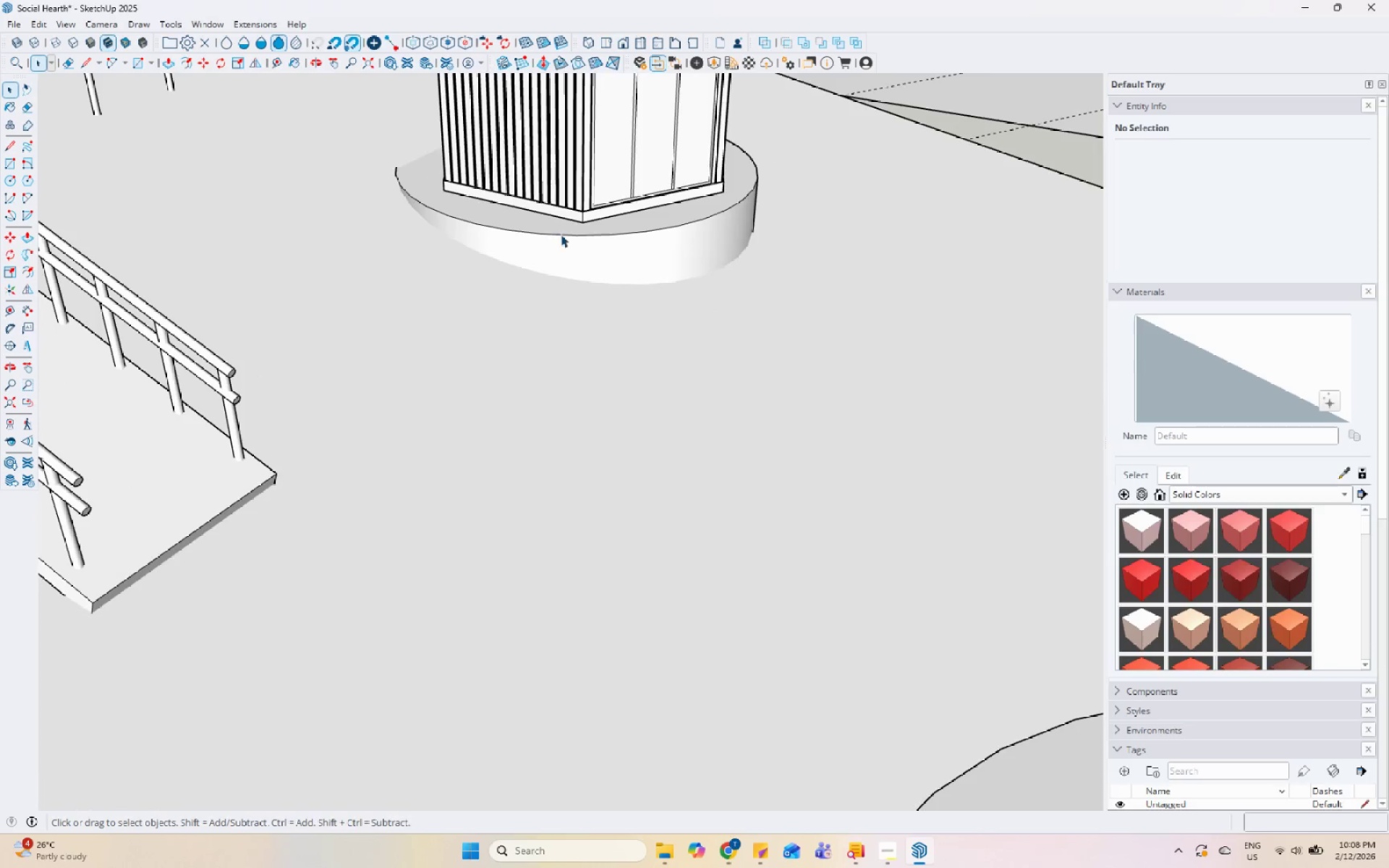 
triple_click([585, 233])
 